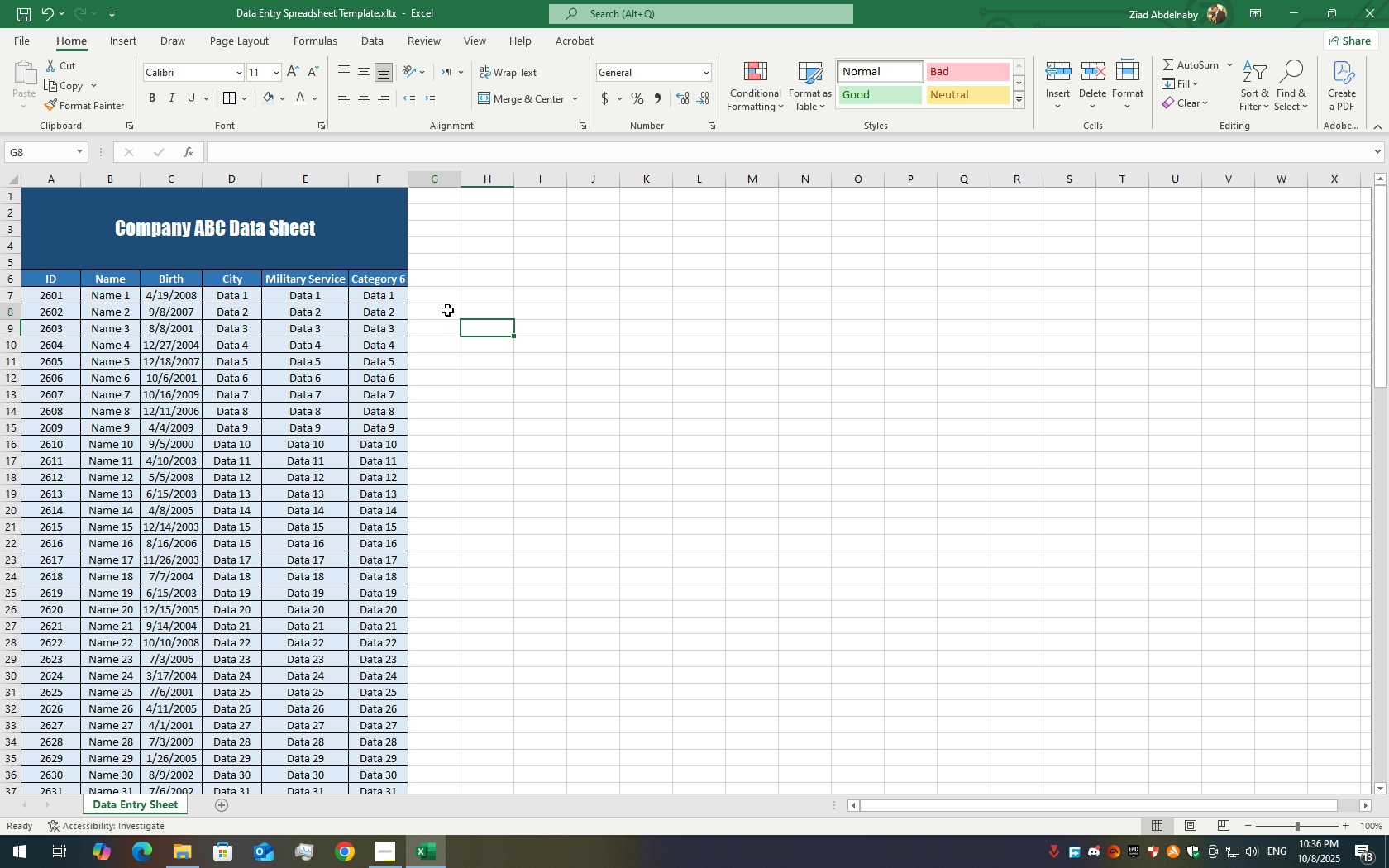 
left_click([447, 310])
 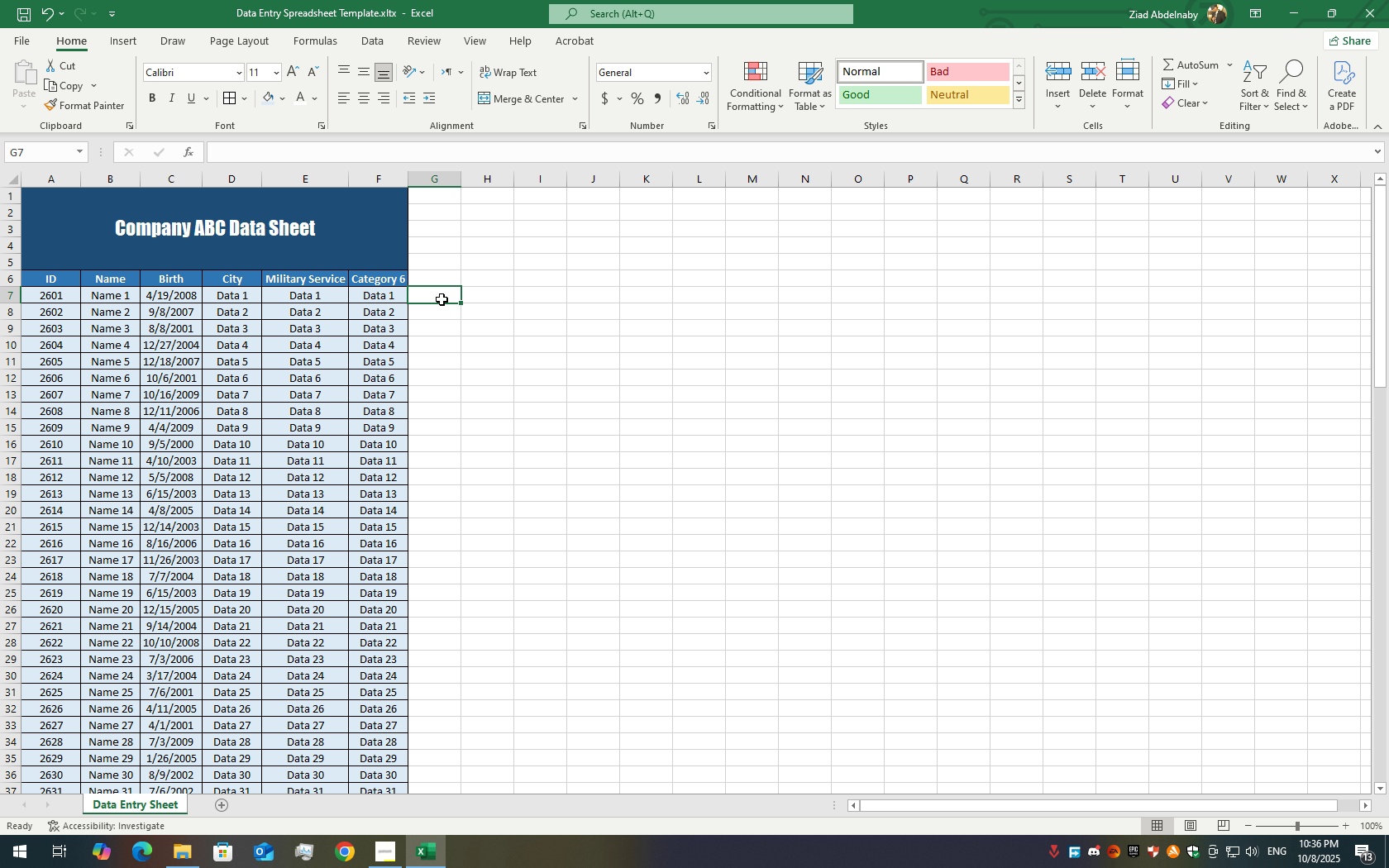 
double_click([442, 299])
 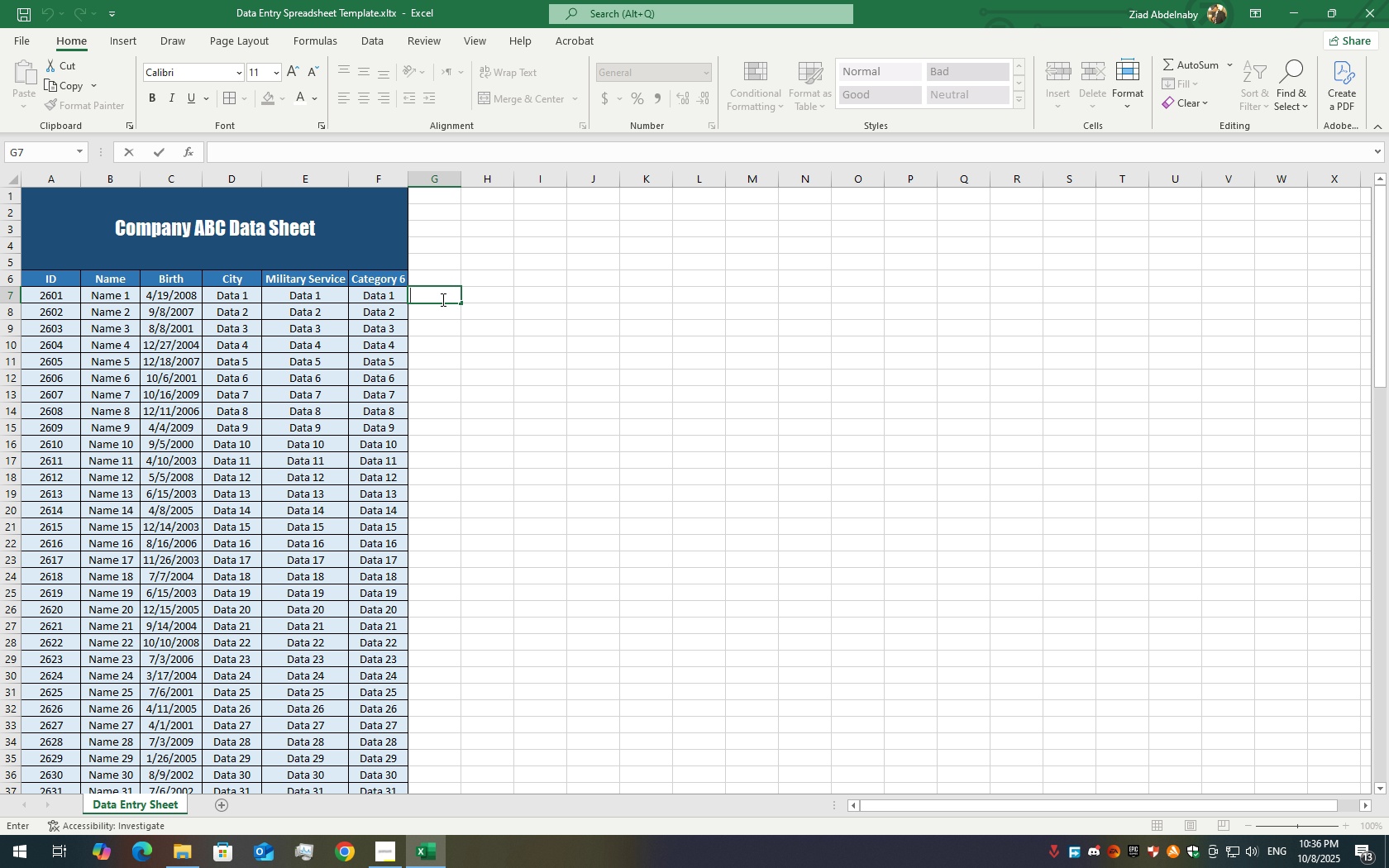 
key(Equal)
 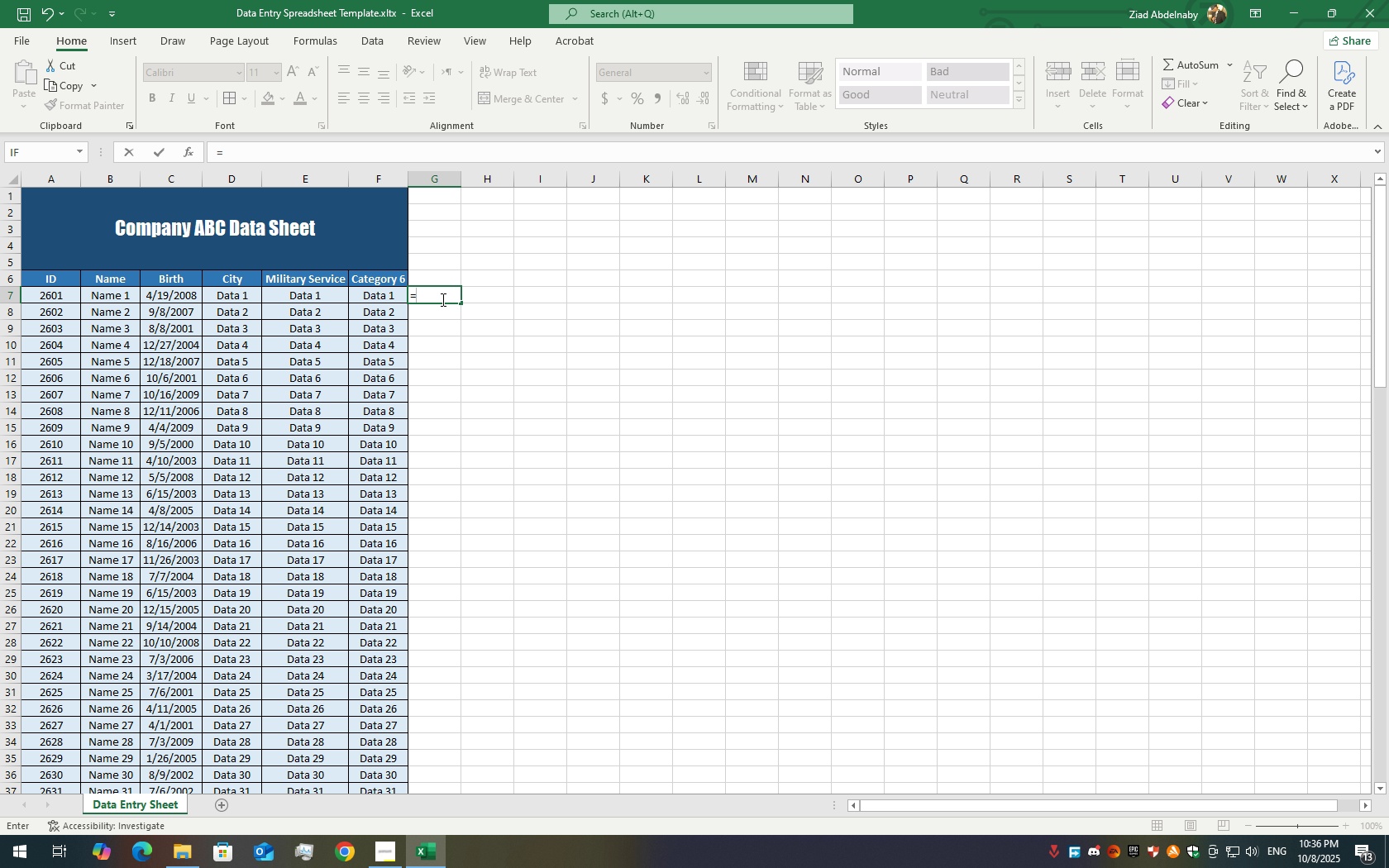 
key(Backspace)
 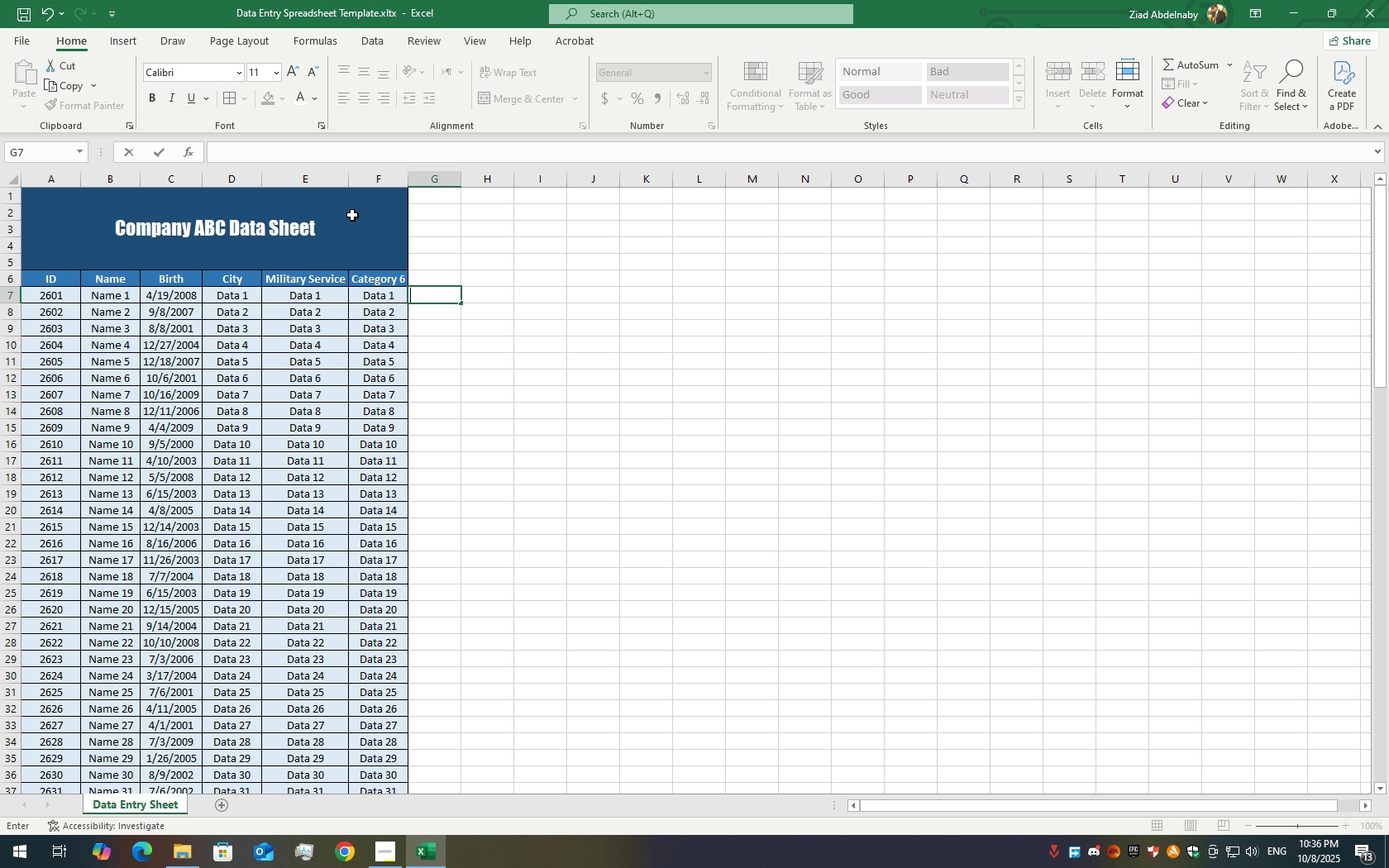 
wait(5.63)
 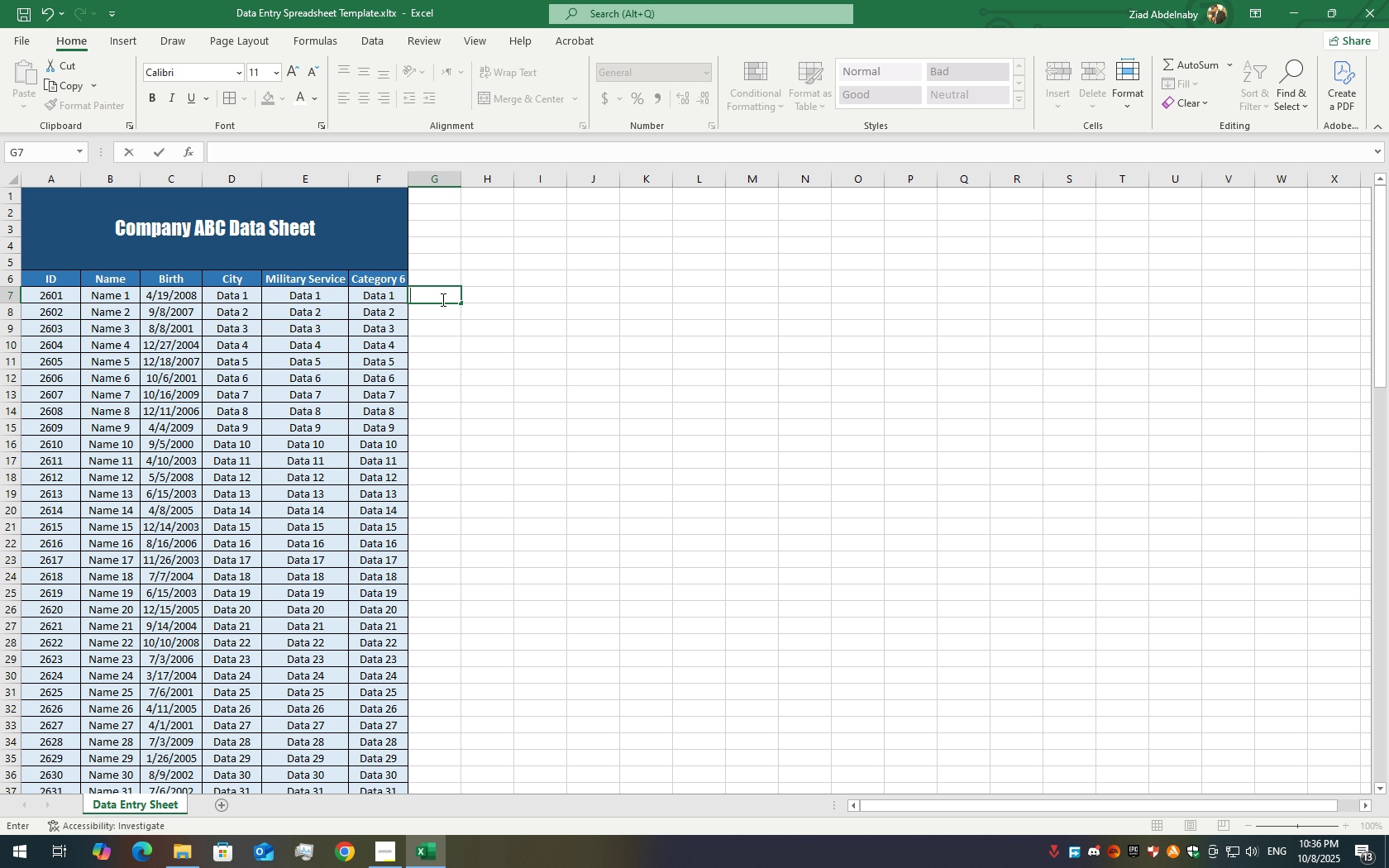 
type(-)
key(Backspace)
type(=c)
key(Backspace)
key(Backspace)
type(15)
 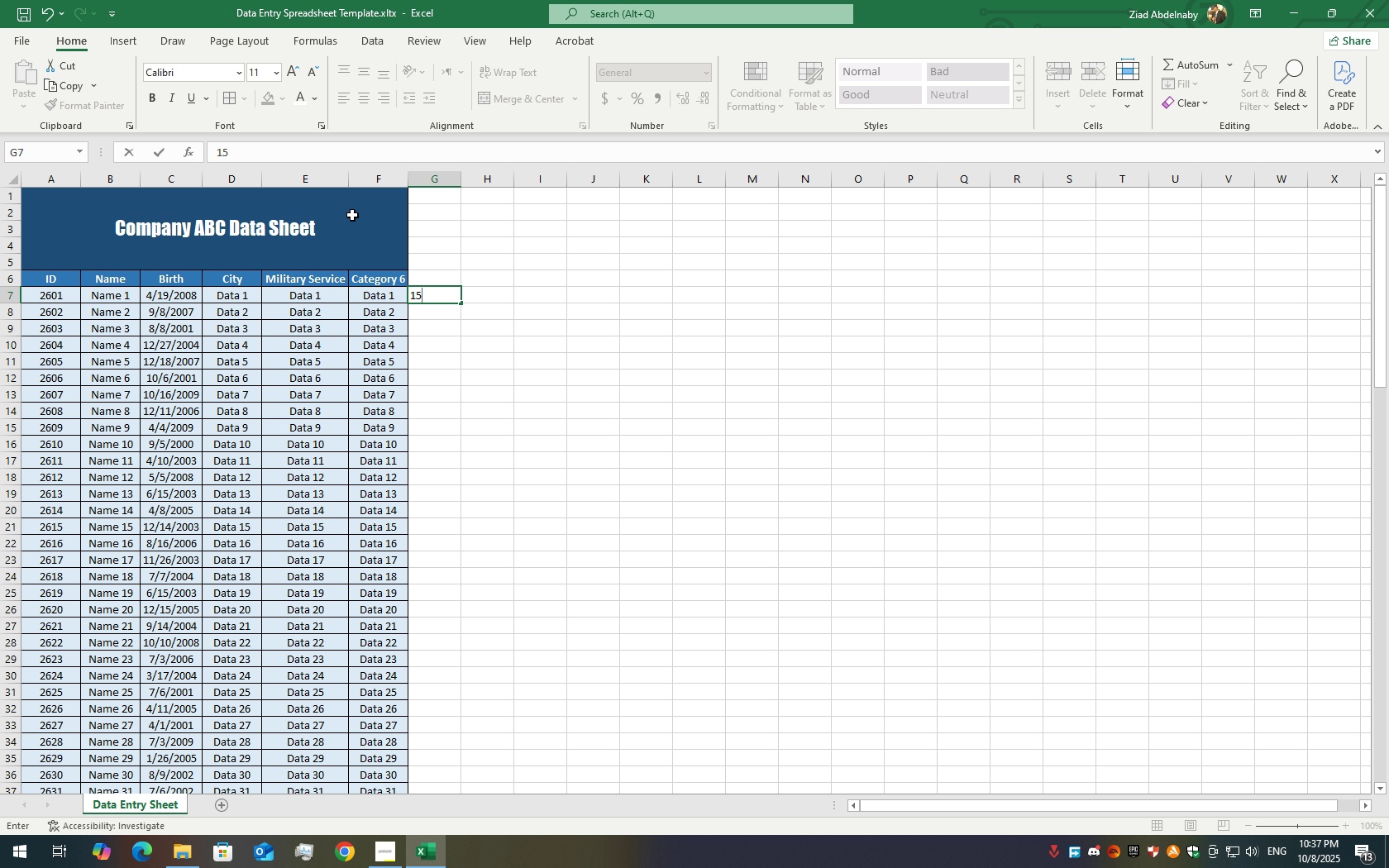 
key(Enter)
 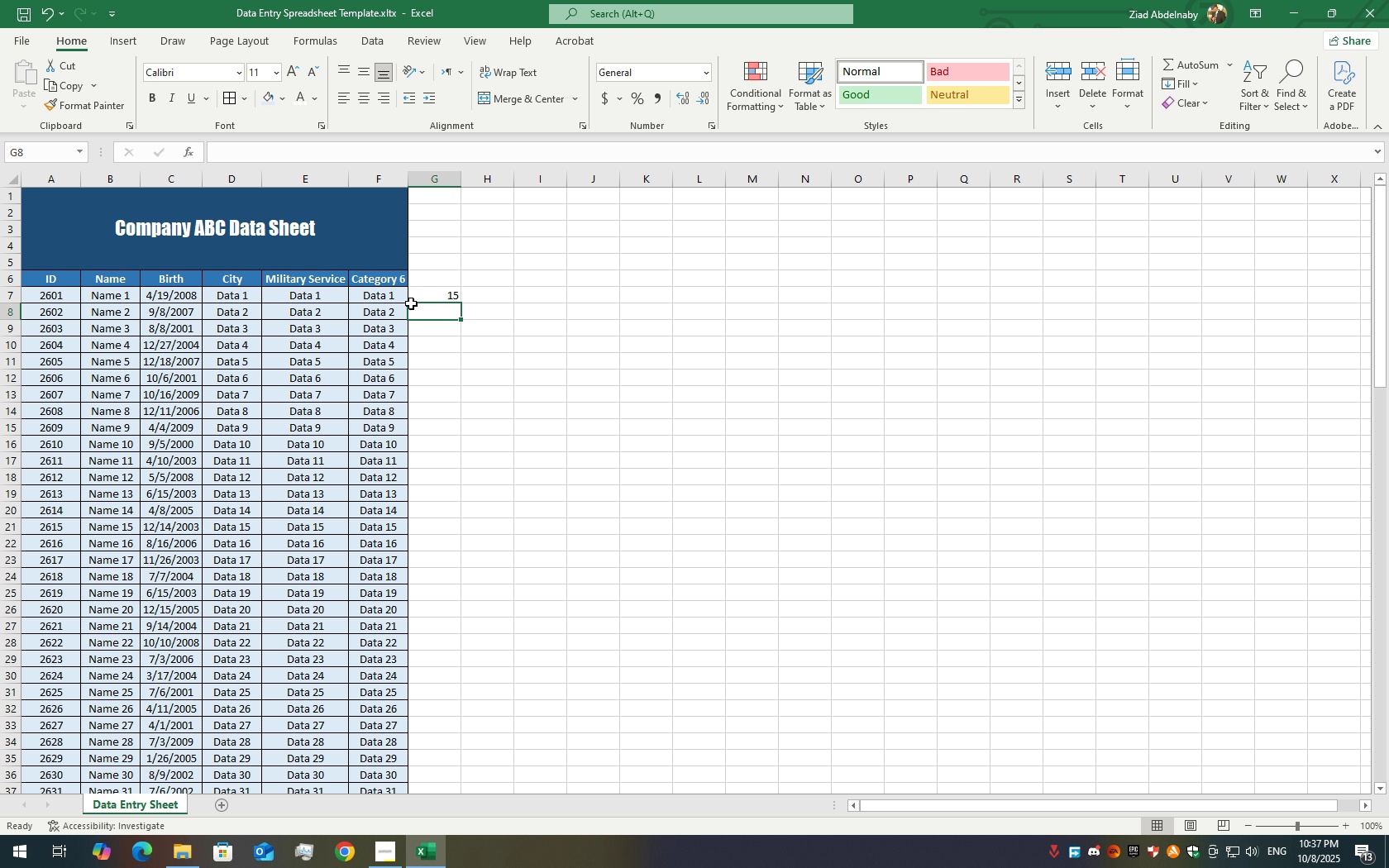 
double_click([486, 298])
 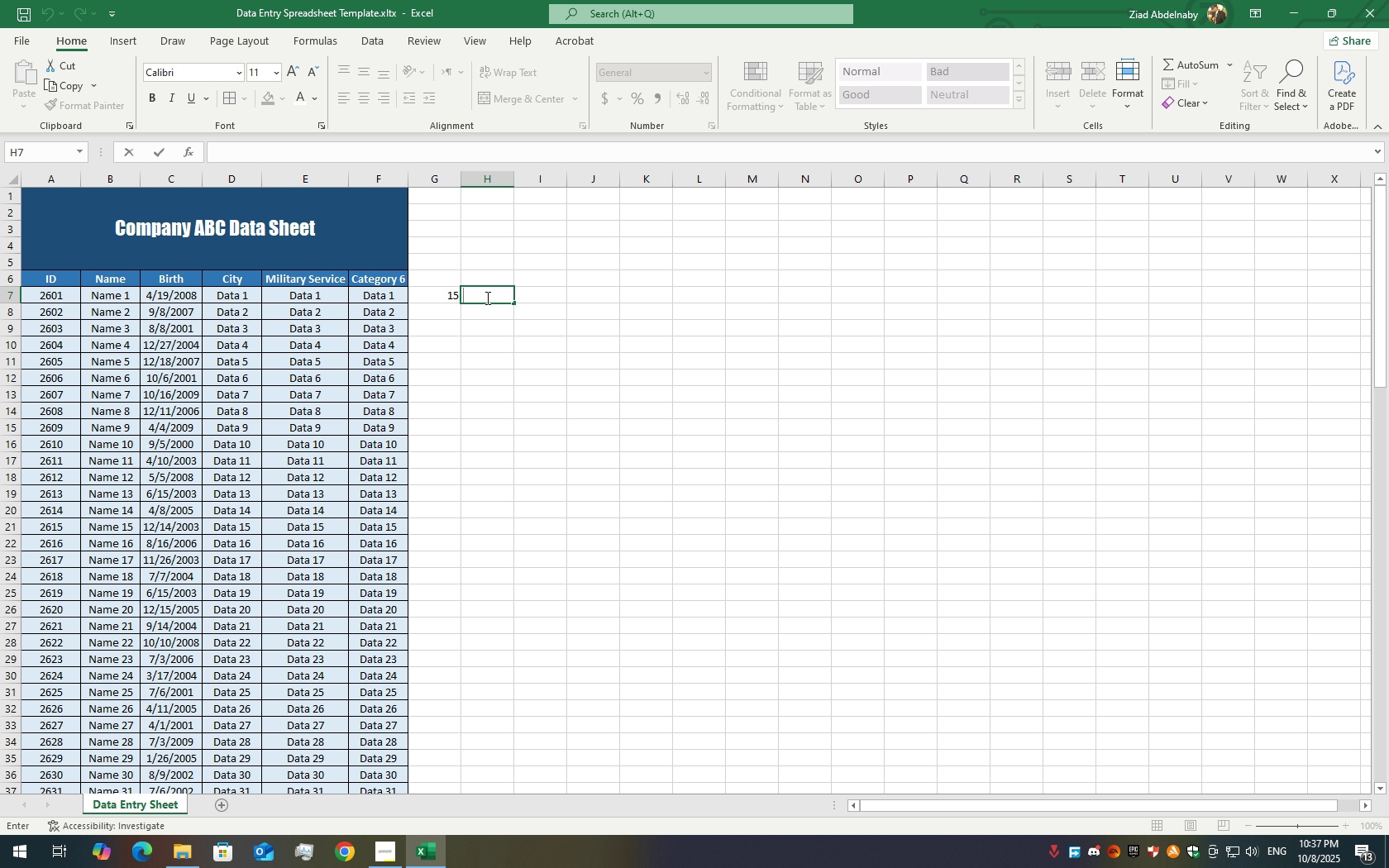 
type(=ra)
 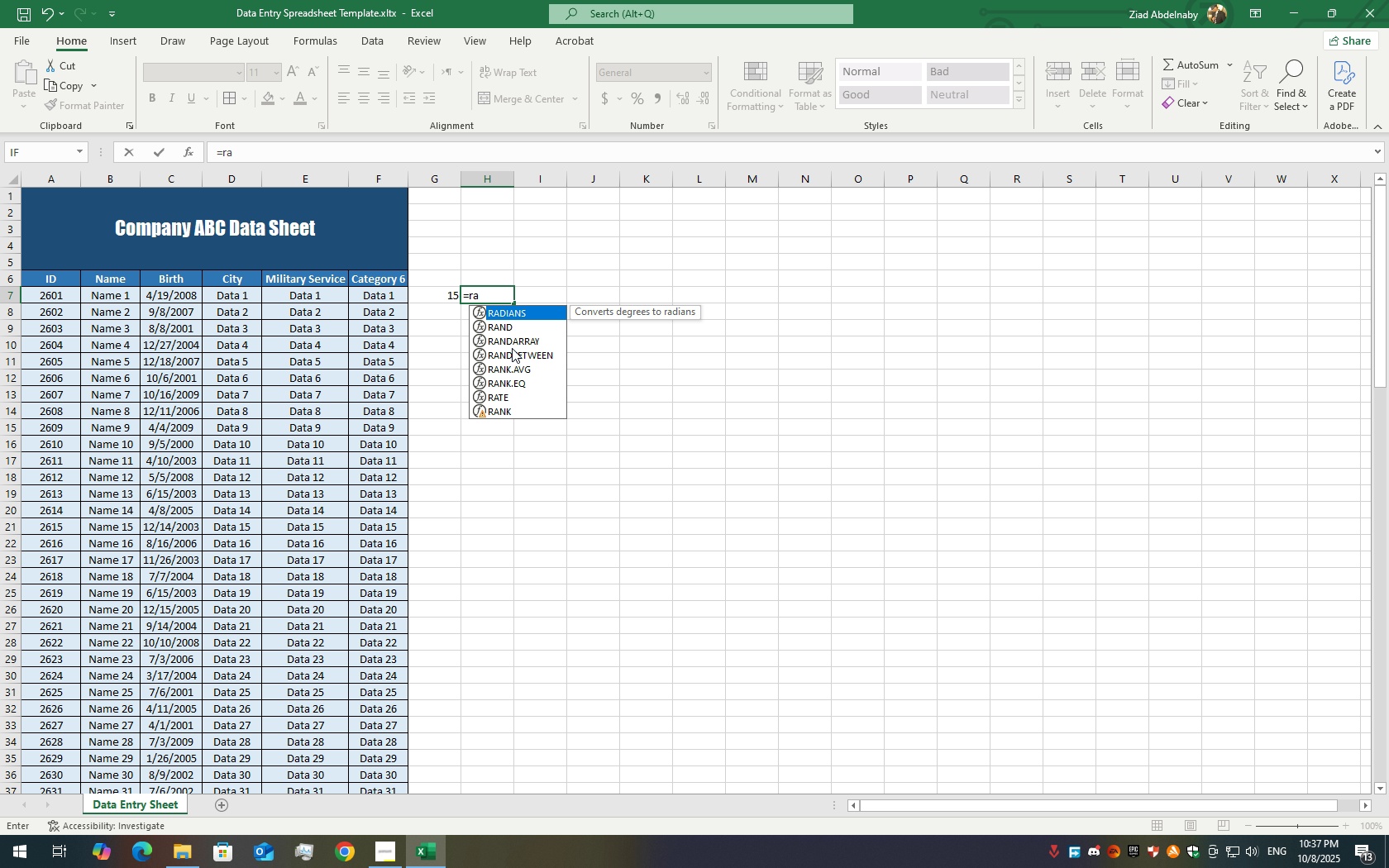 
double_click([518, 349])
 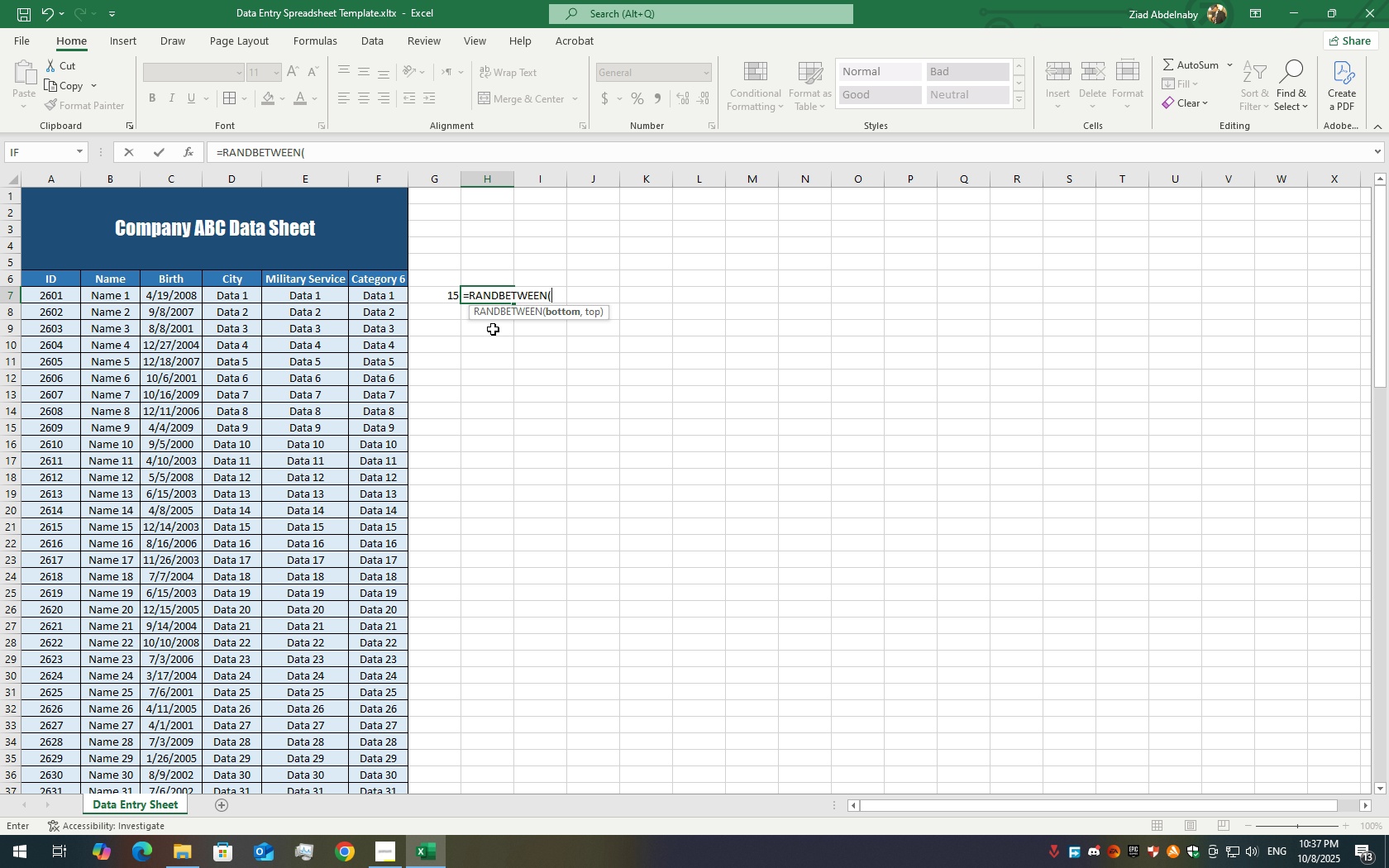 
type(1:10)
key(Backspace)
key(Backspace)
key(Backspace)
key(Backspace)
type(1,10))
 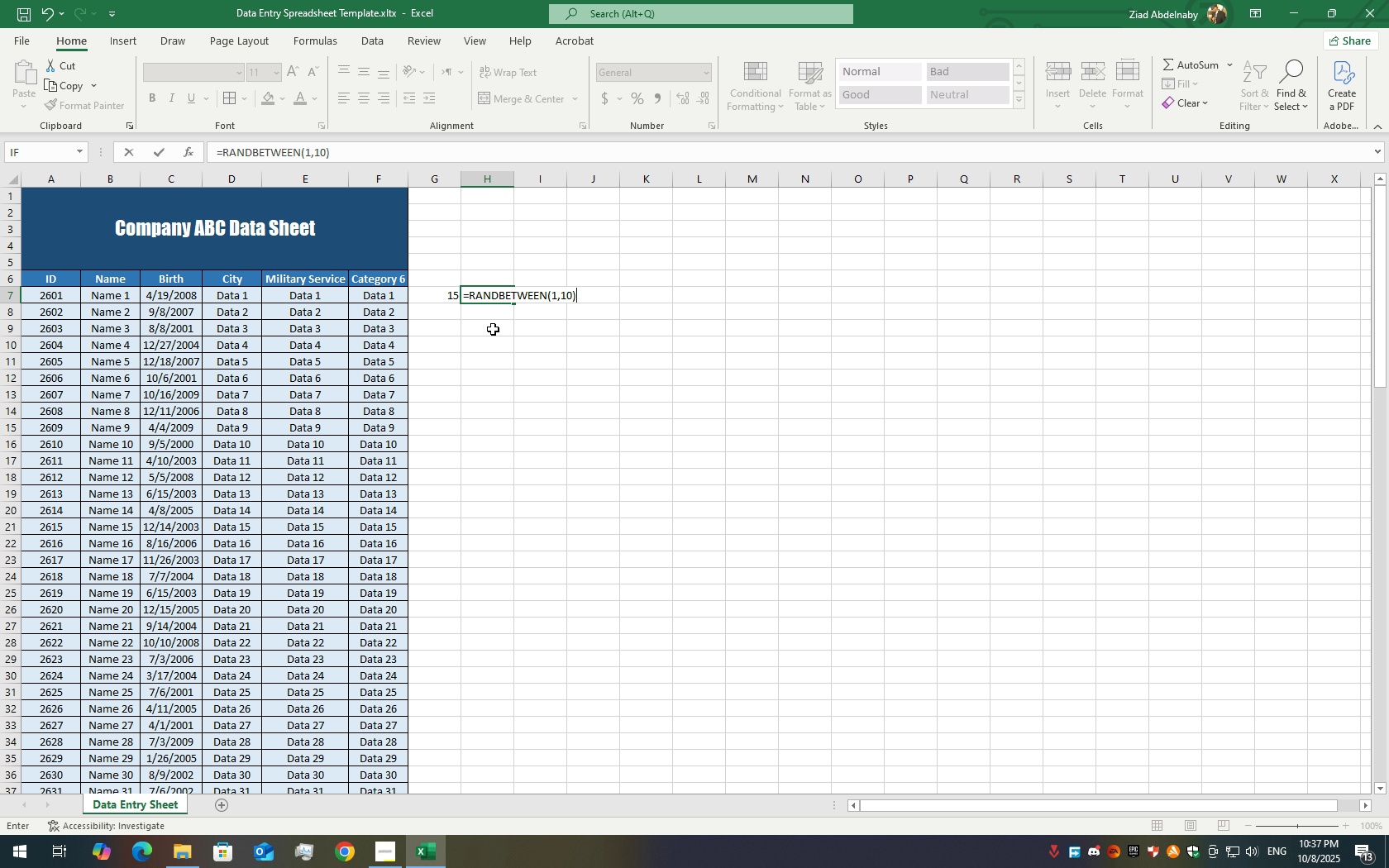 
key(Enter)
 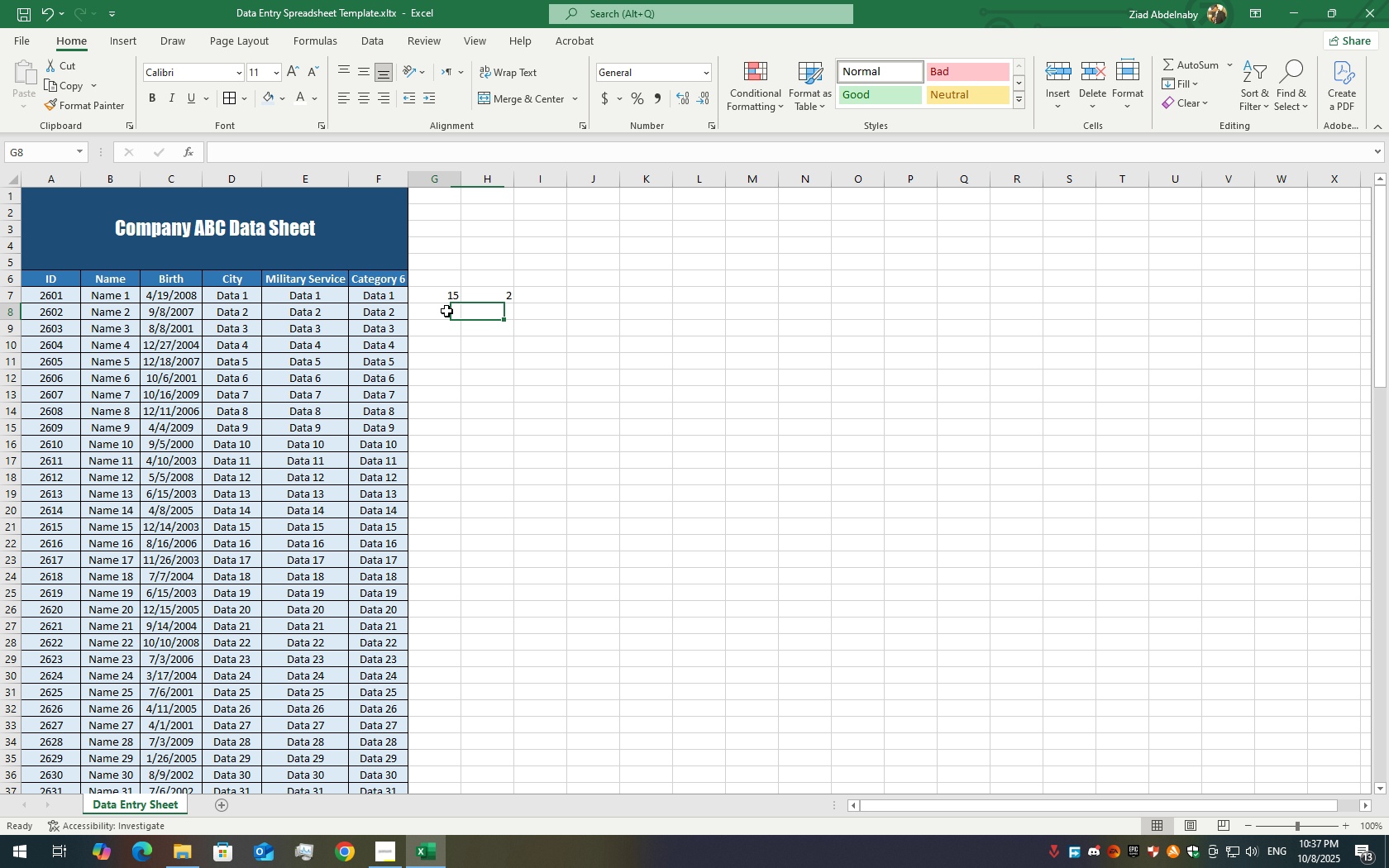 
double_click([446, 311])
 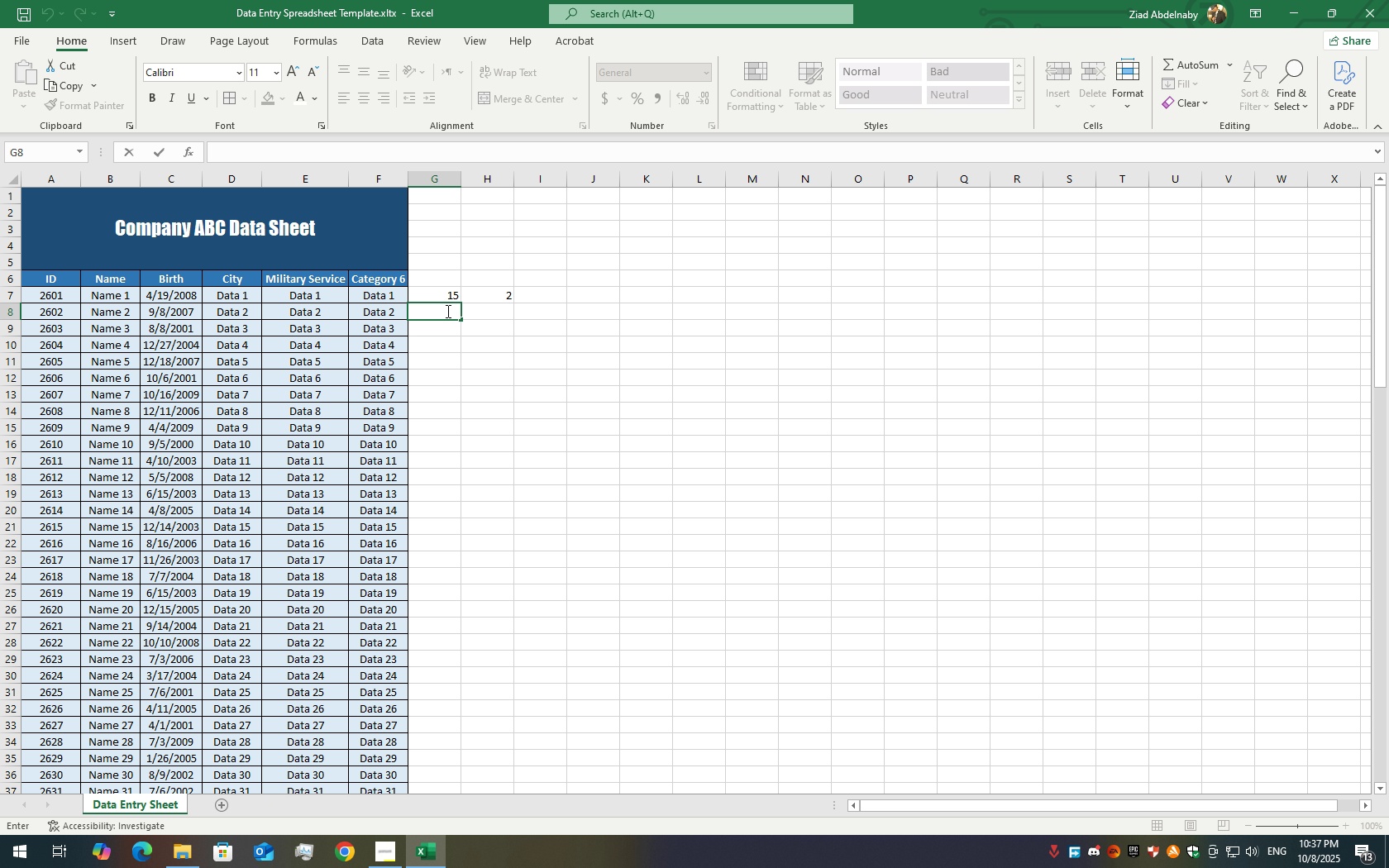 
type(12)
 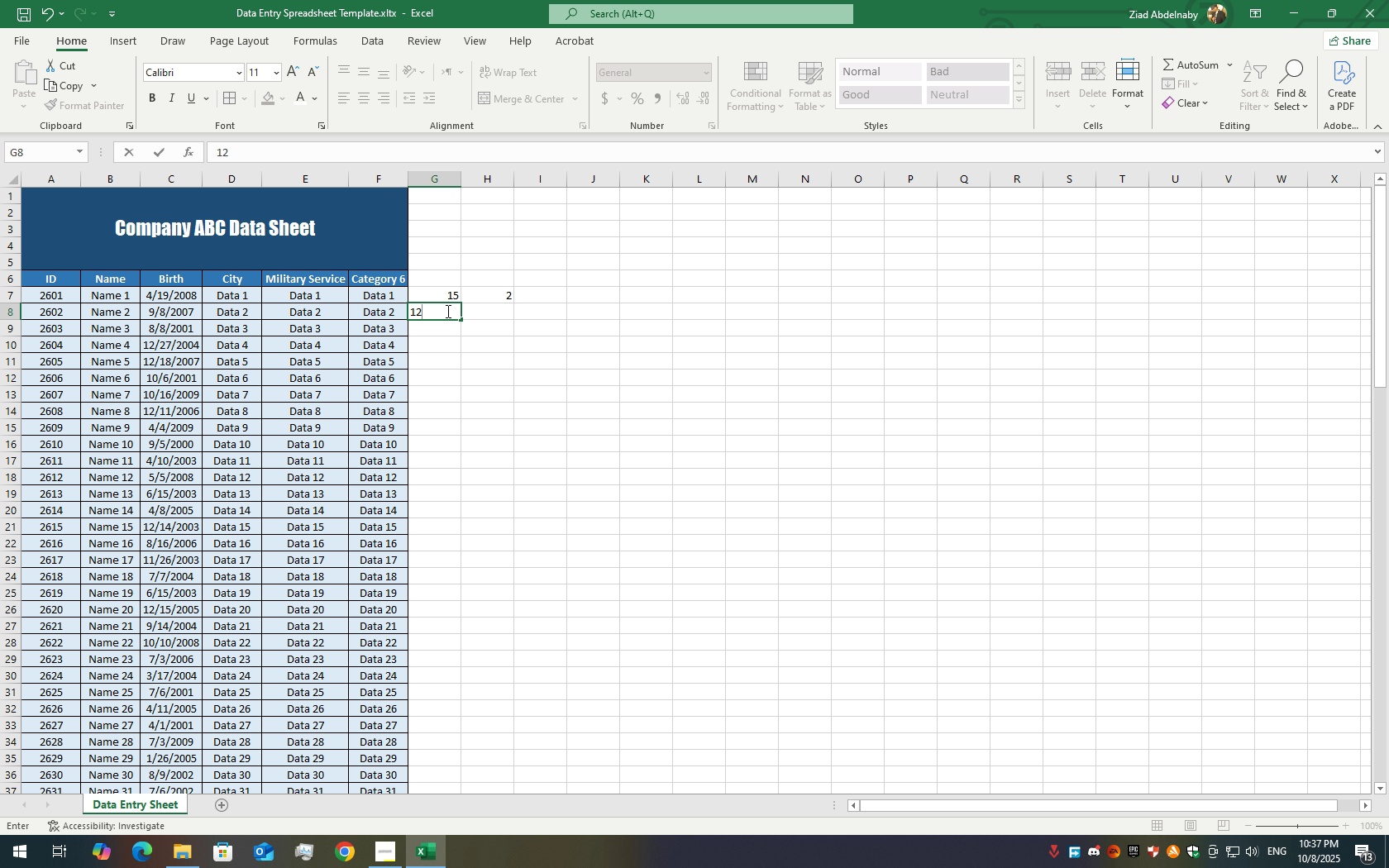 
key(Enter)
 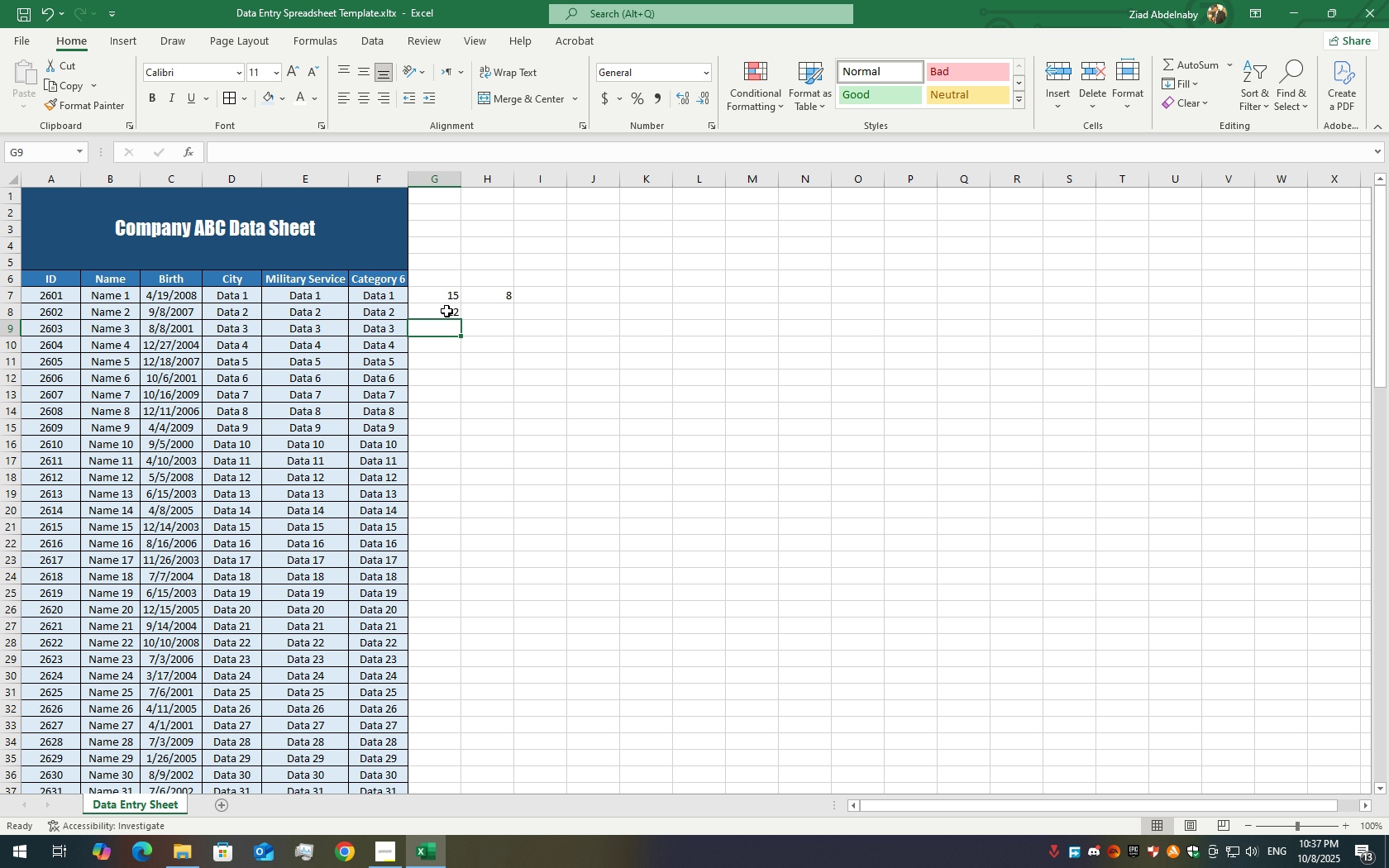 
mouse_move([442, 292])
 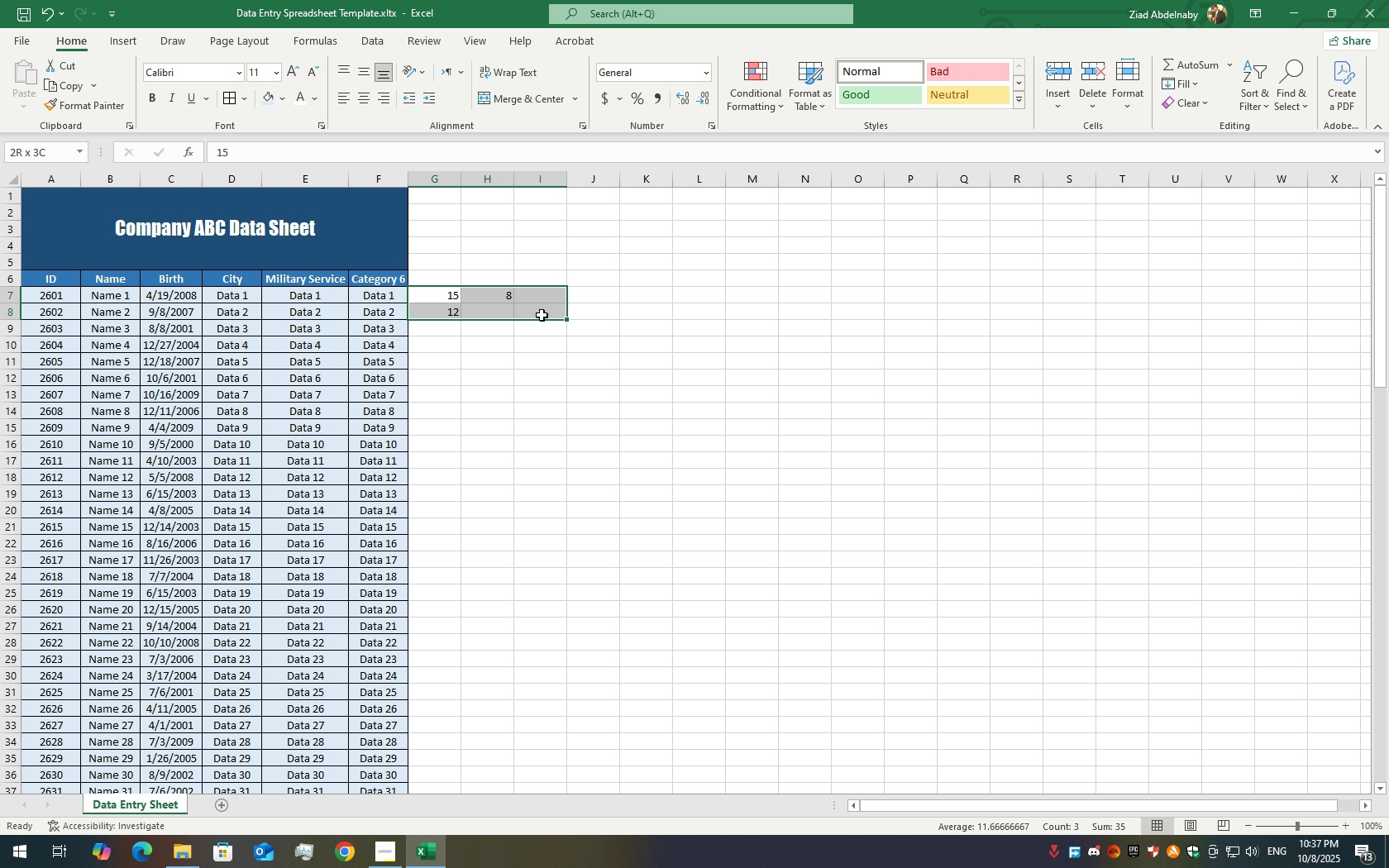 
left_click_drag(start_coordinate=[442, 292], to_coordinate=[492, 314])
 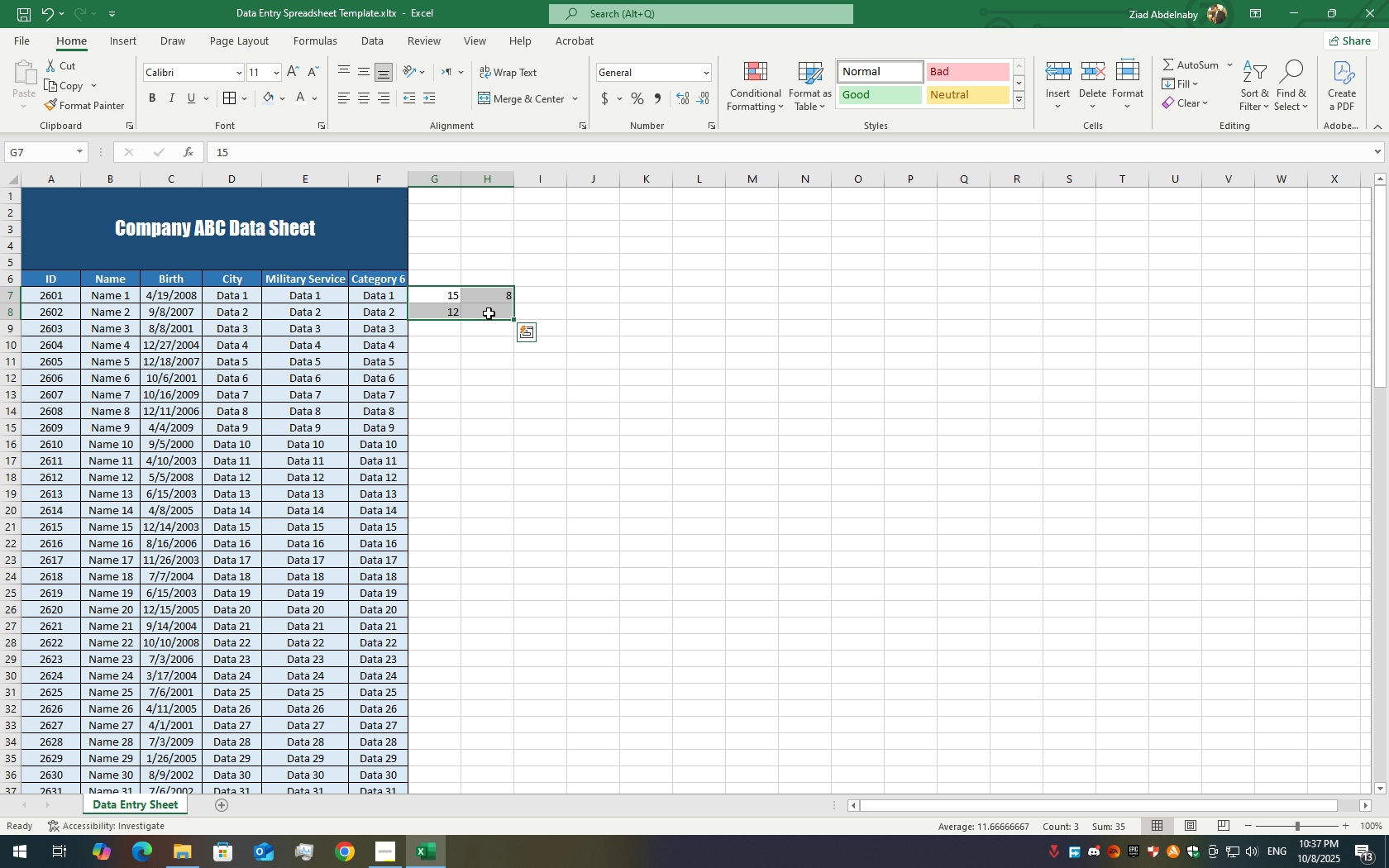 
key(Delete)
 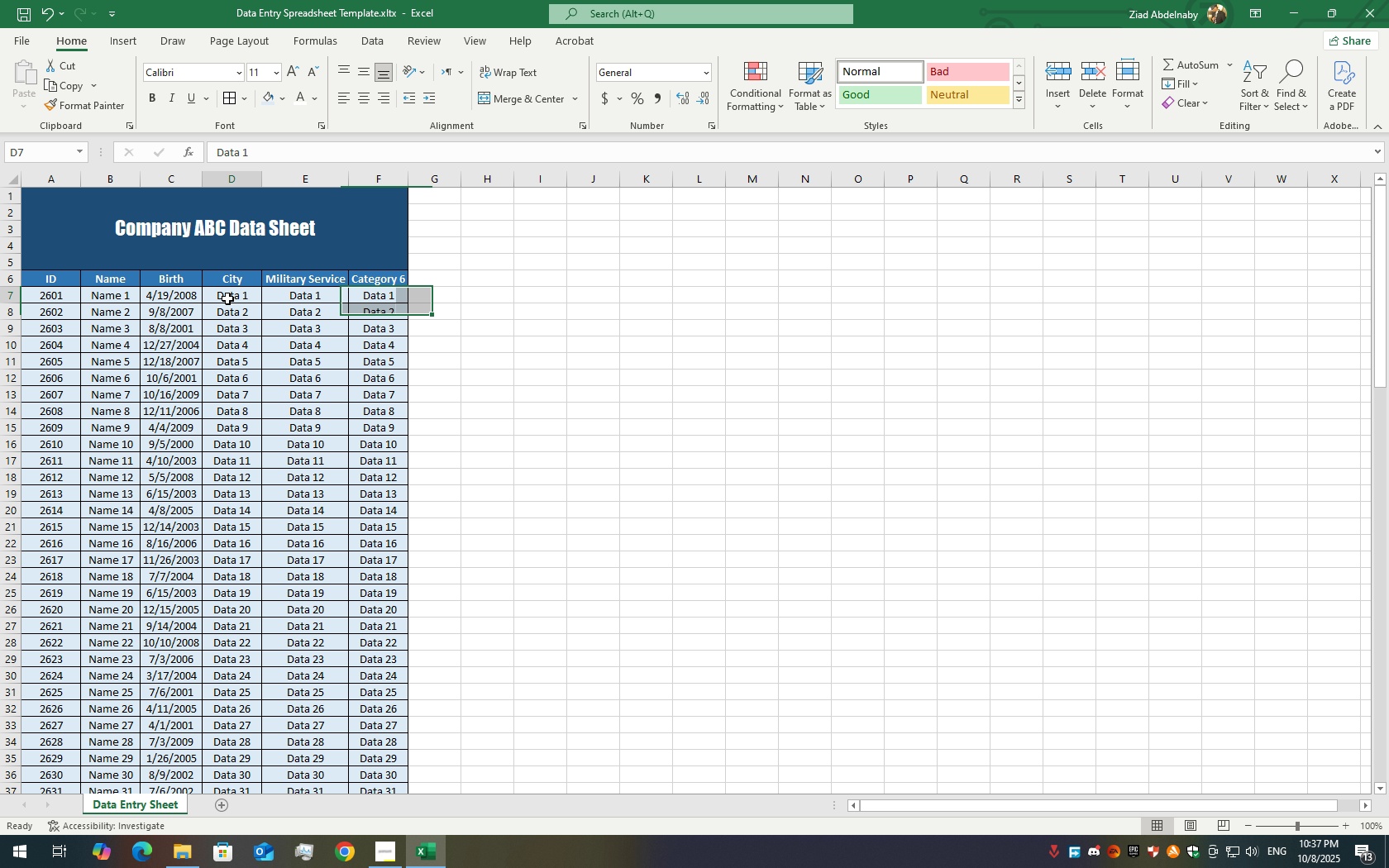 
double_click([227, 298])
 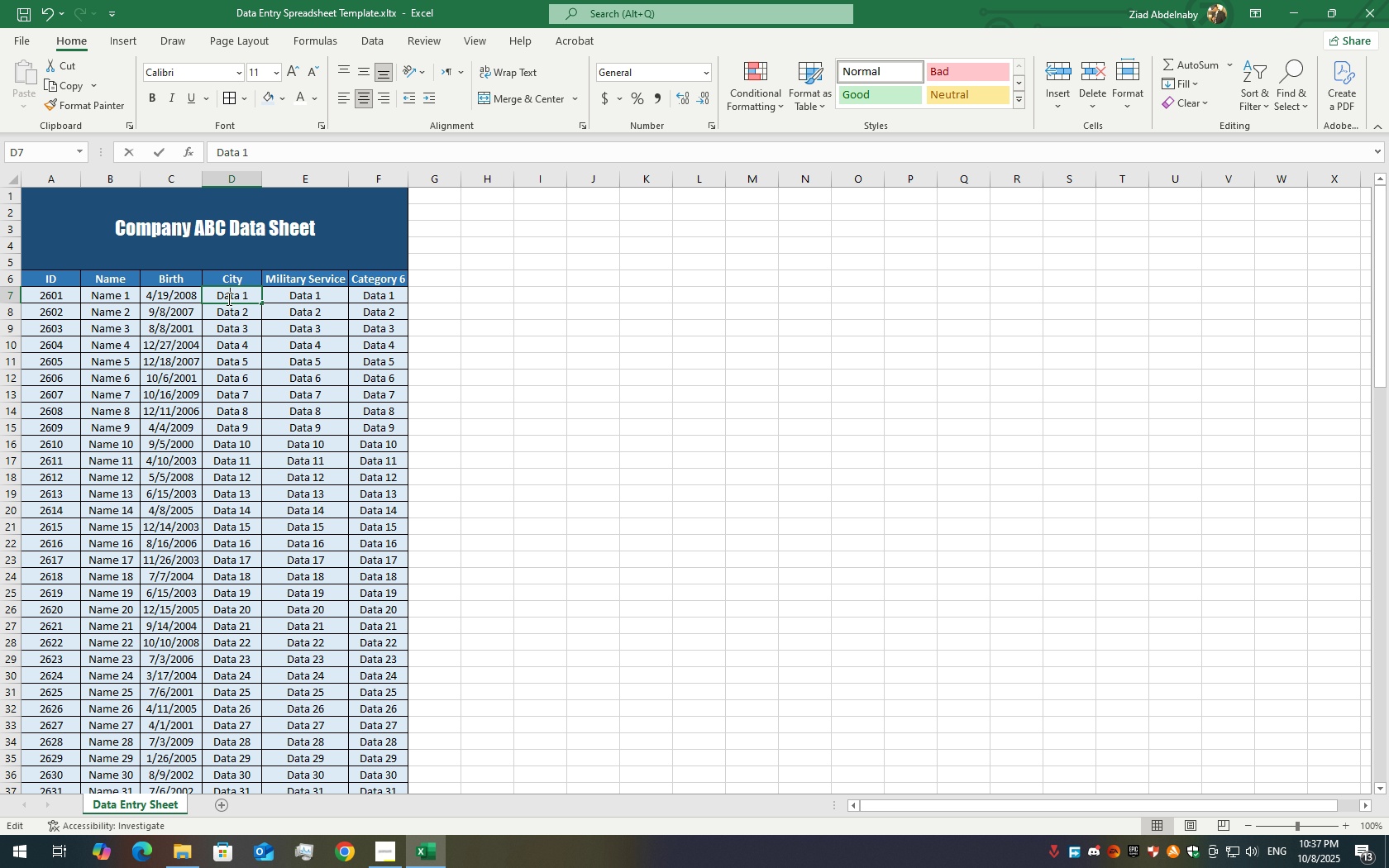 
triple_click([227, 298])
 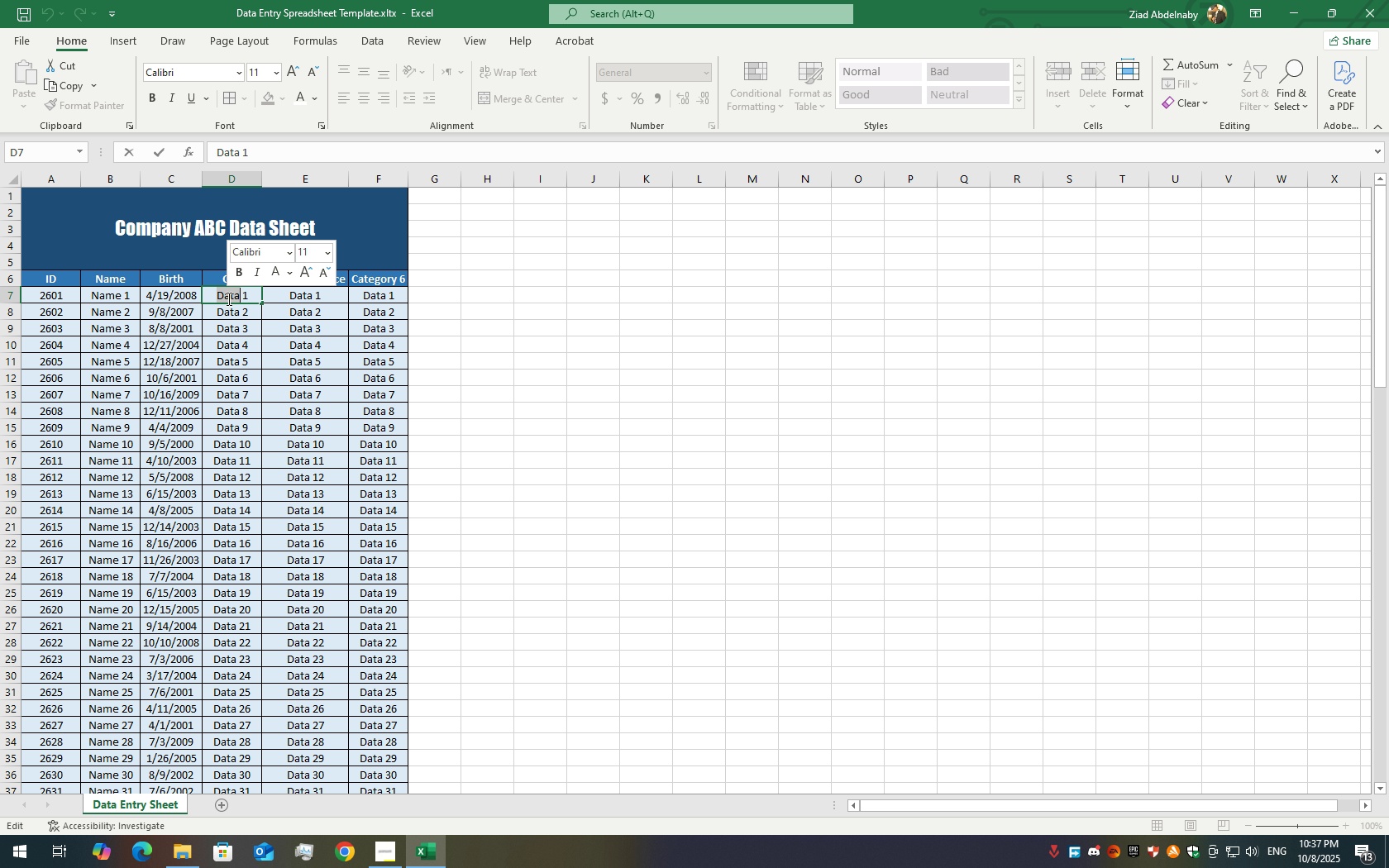 
triple_click([227, 298])
 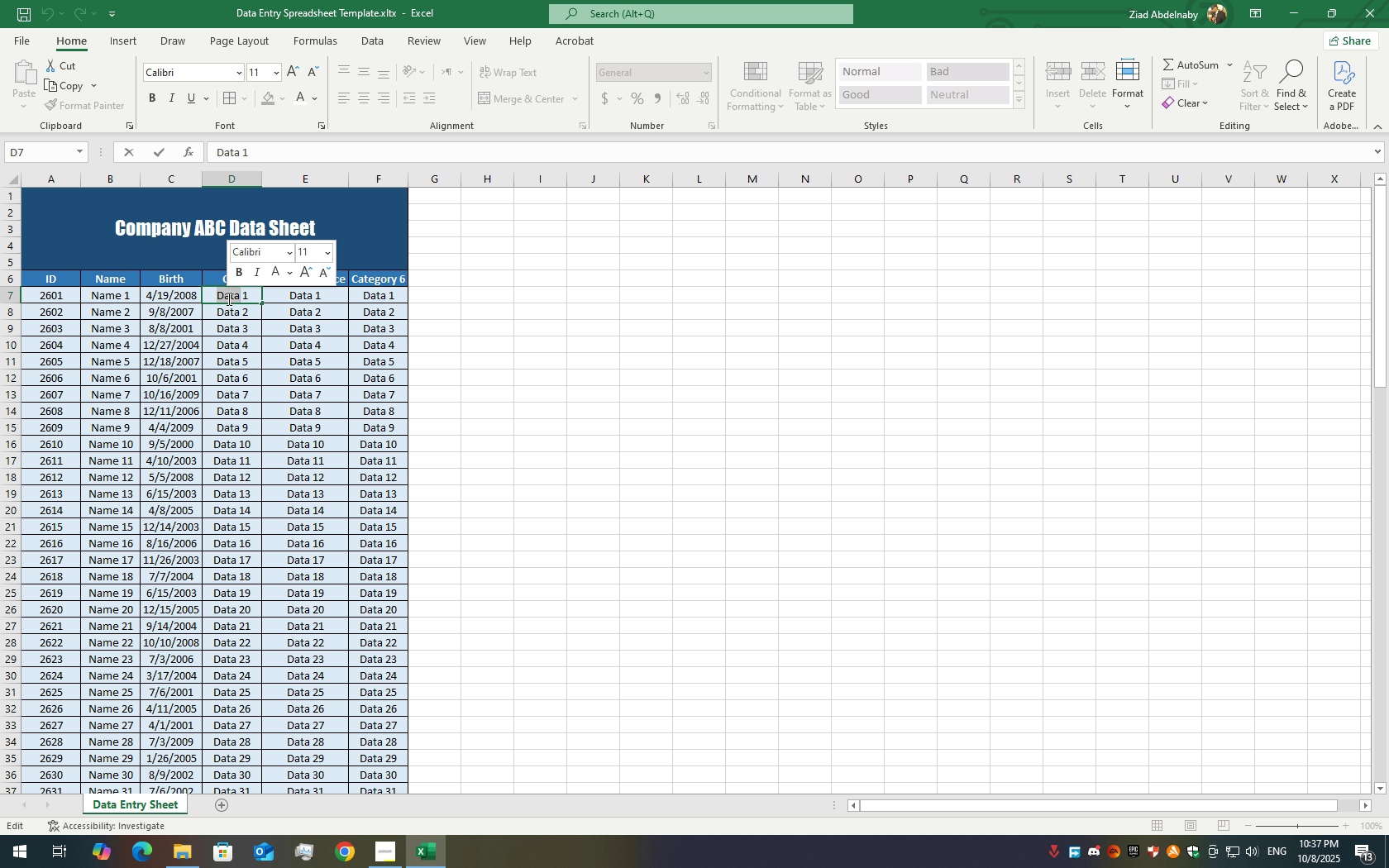 
type(City)
 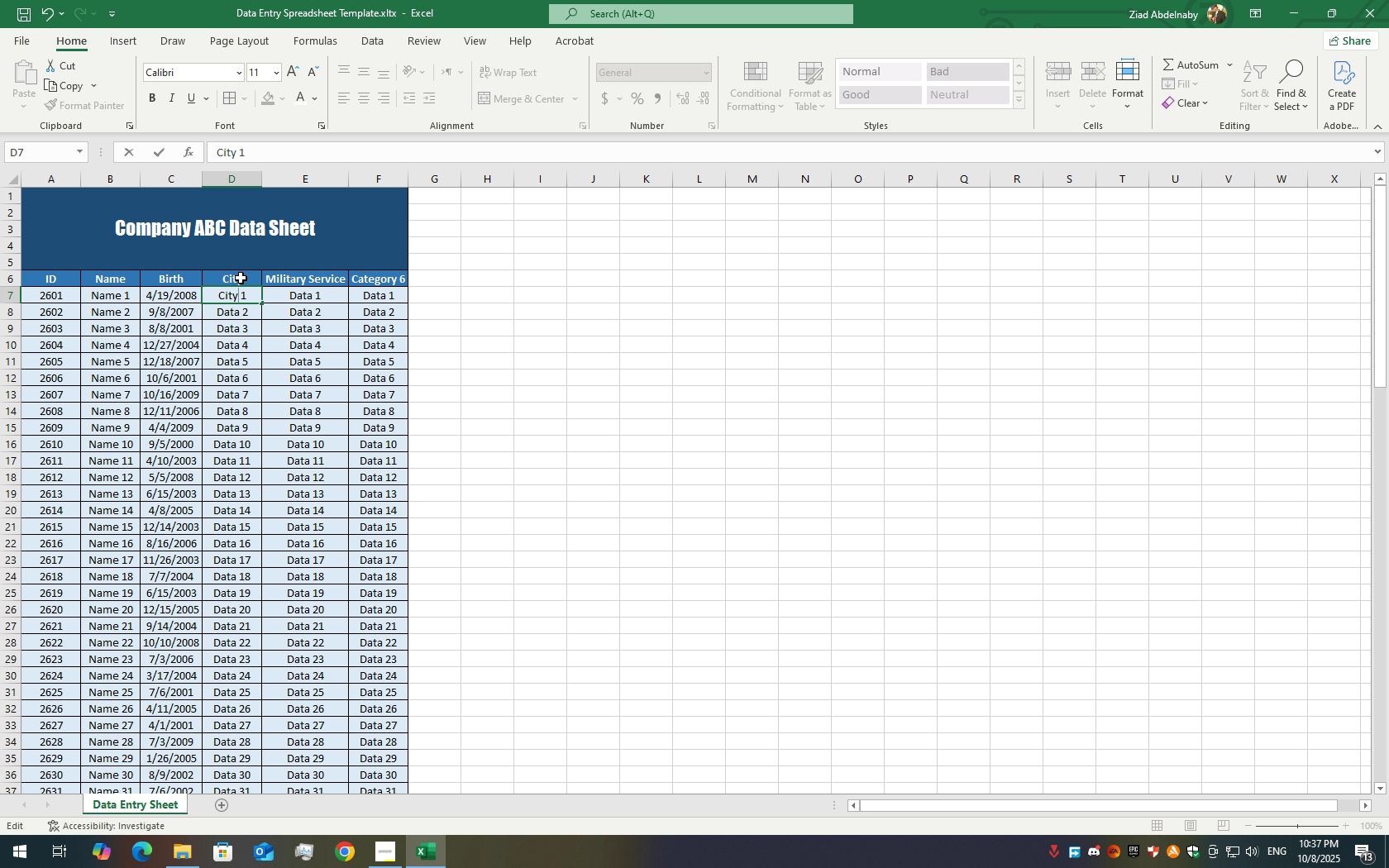 
left_click([228, 339])
 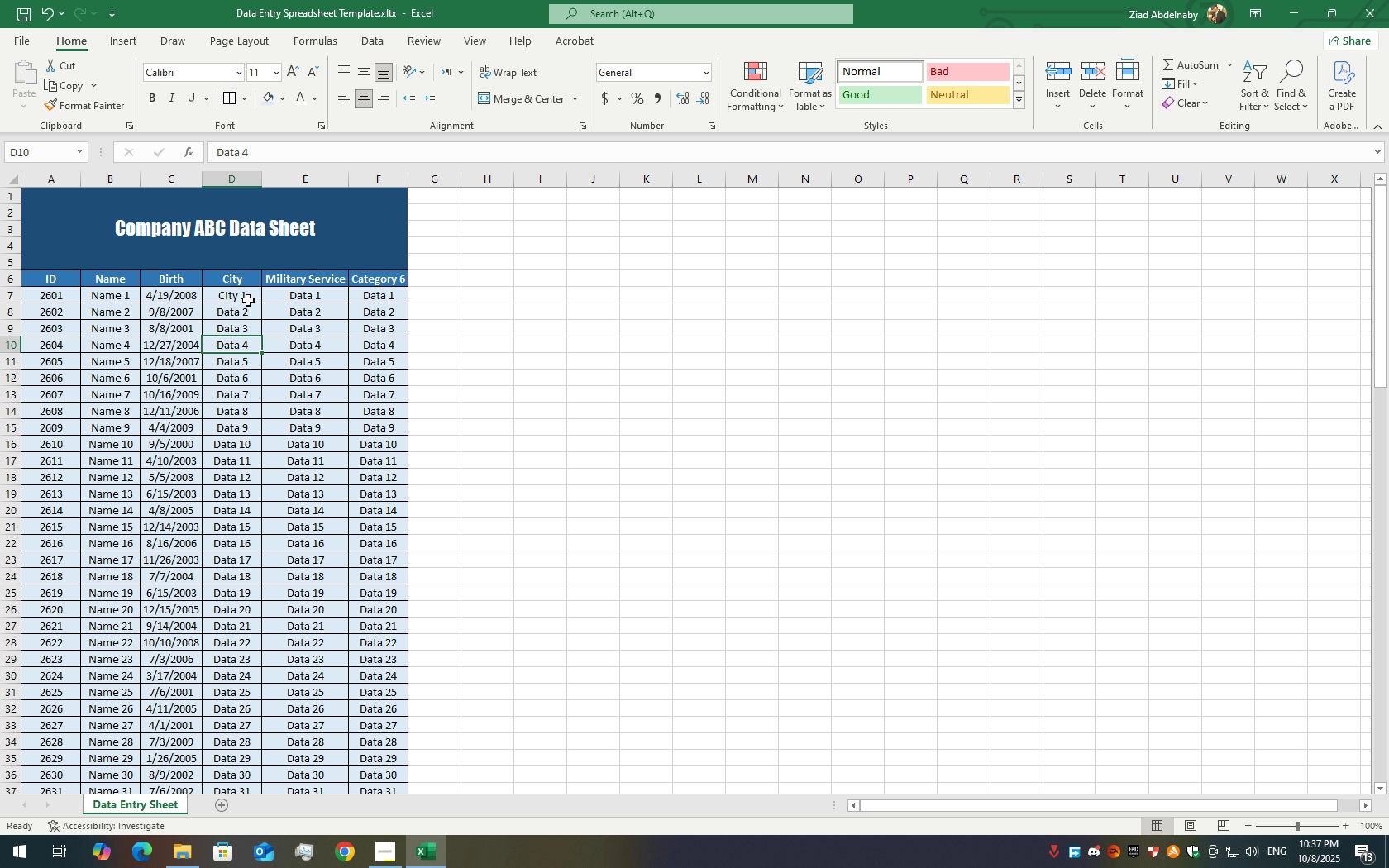 
left_click([248, 300])
 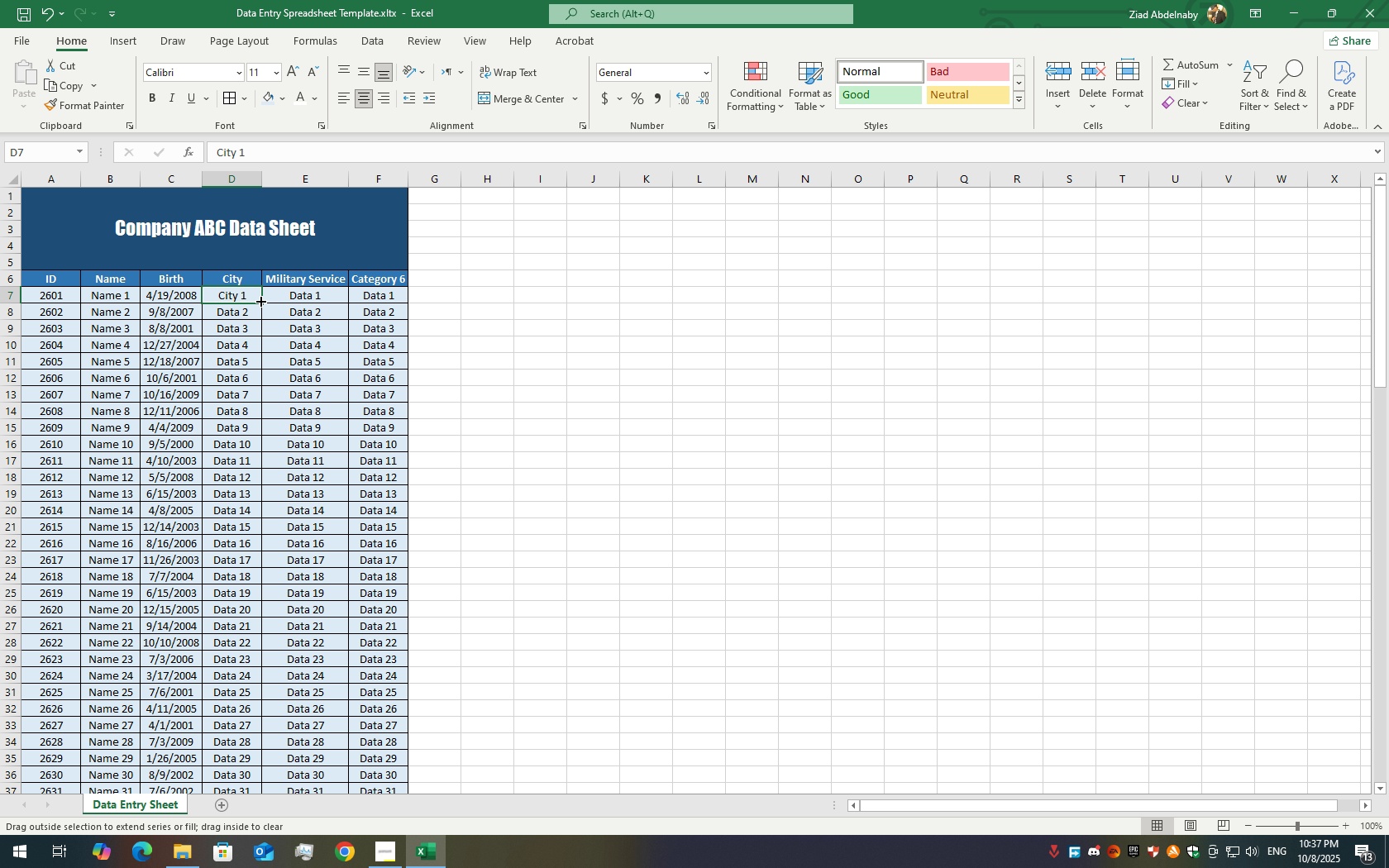 
left_click_drag(start_coordinate=[260, 300], to_coordinate=[293, 618])
 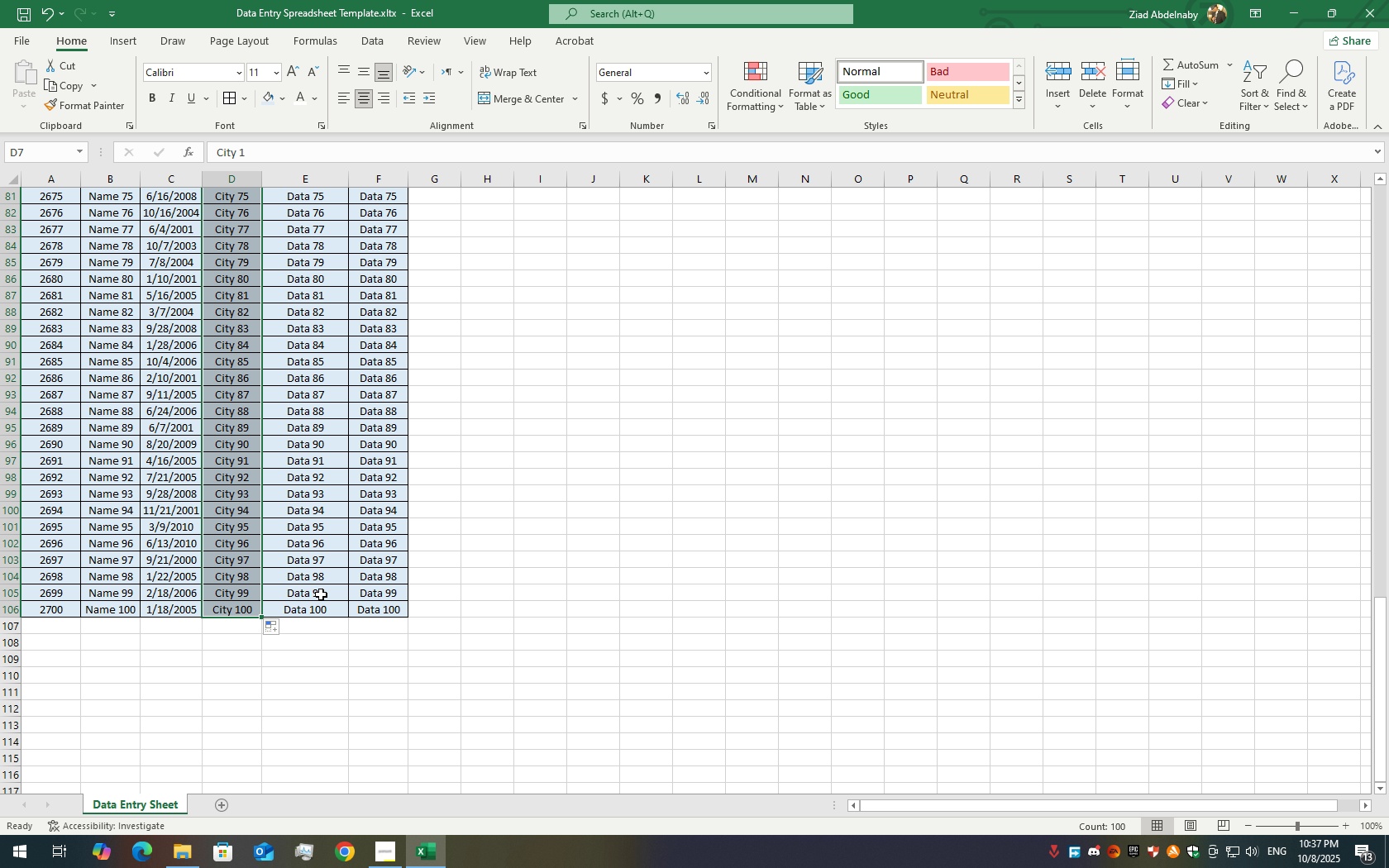 
scroll: coordinate [303, 303], scroll_direction: up, amount: 33.0
 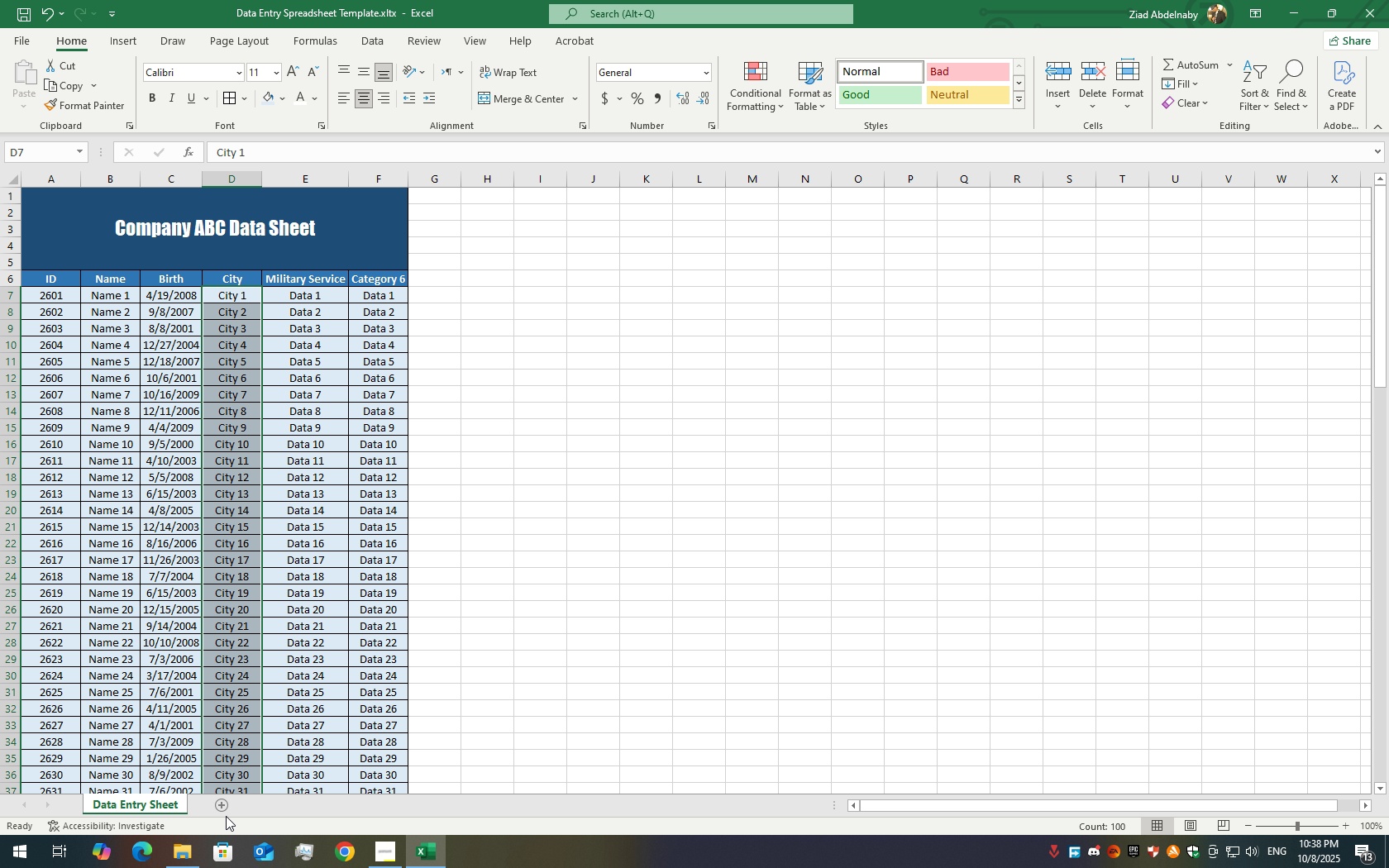 
wait(6.3)
 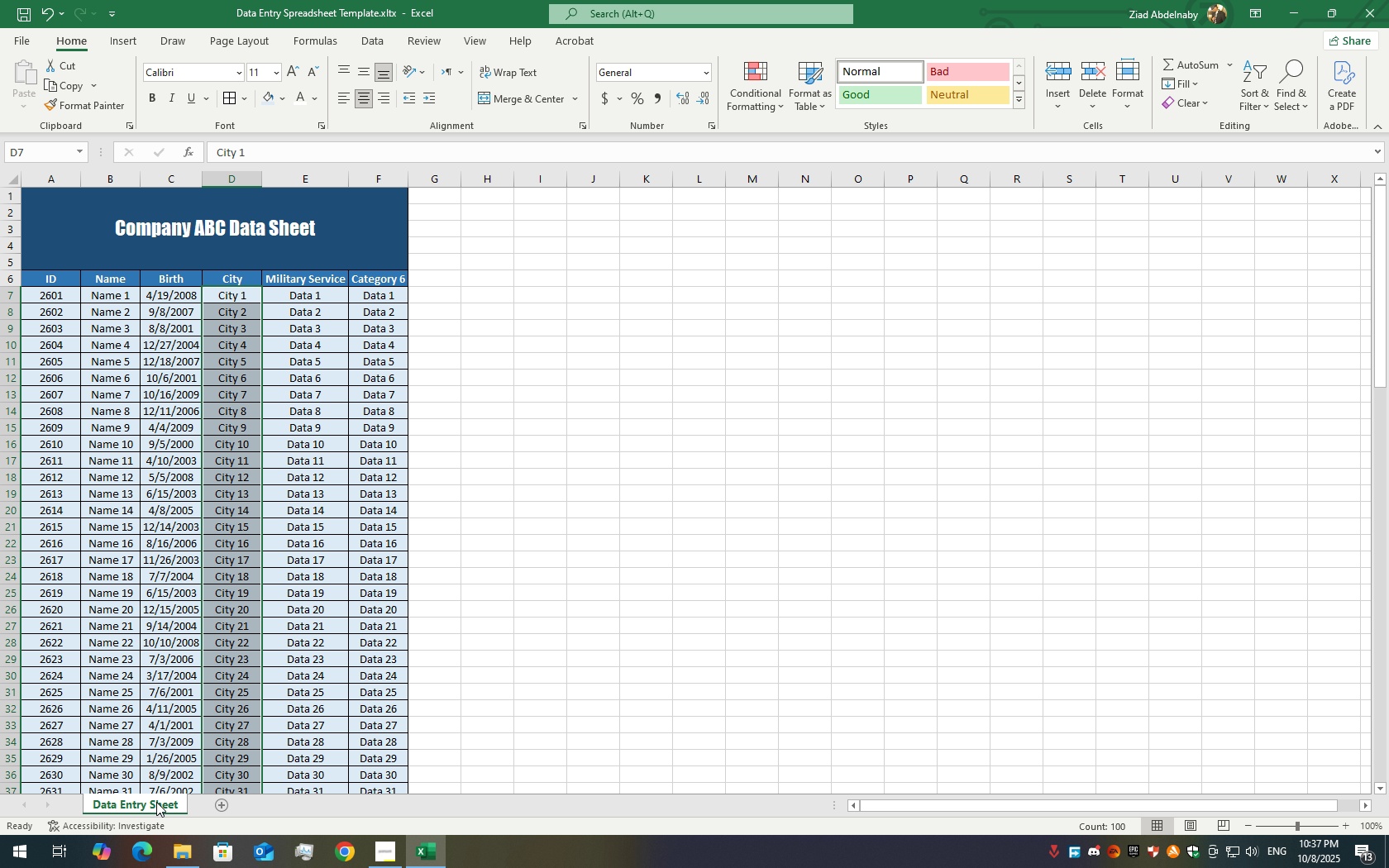 
left_click([224, 808])
 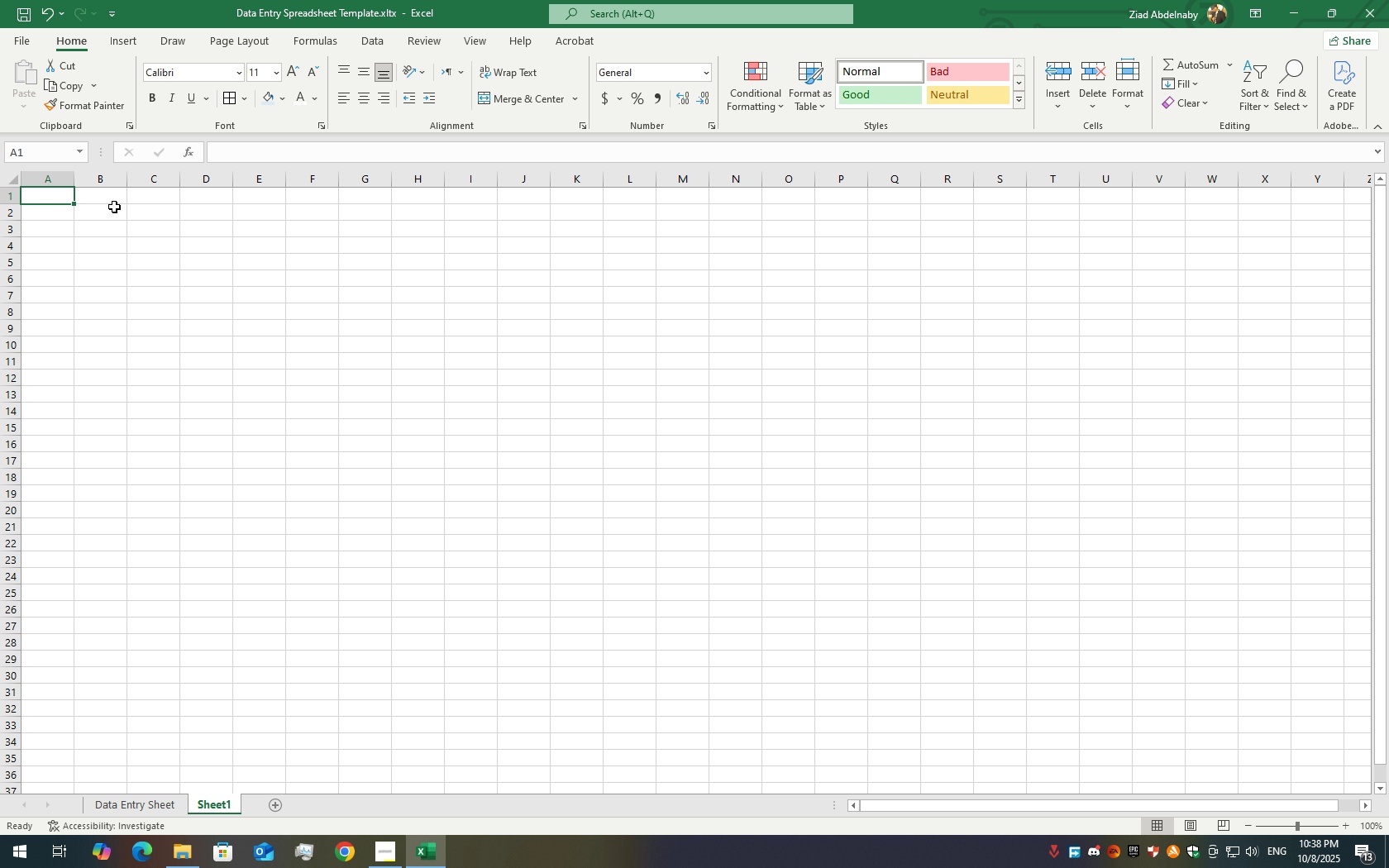 
double_click([112, 200])
 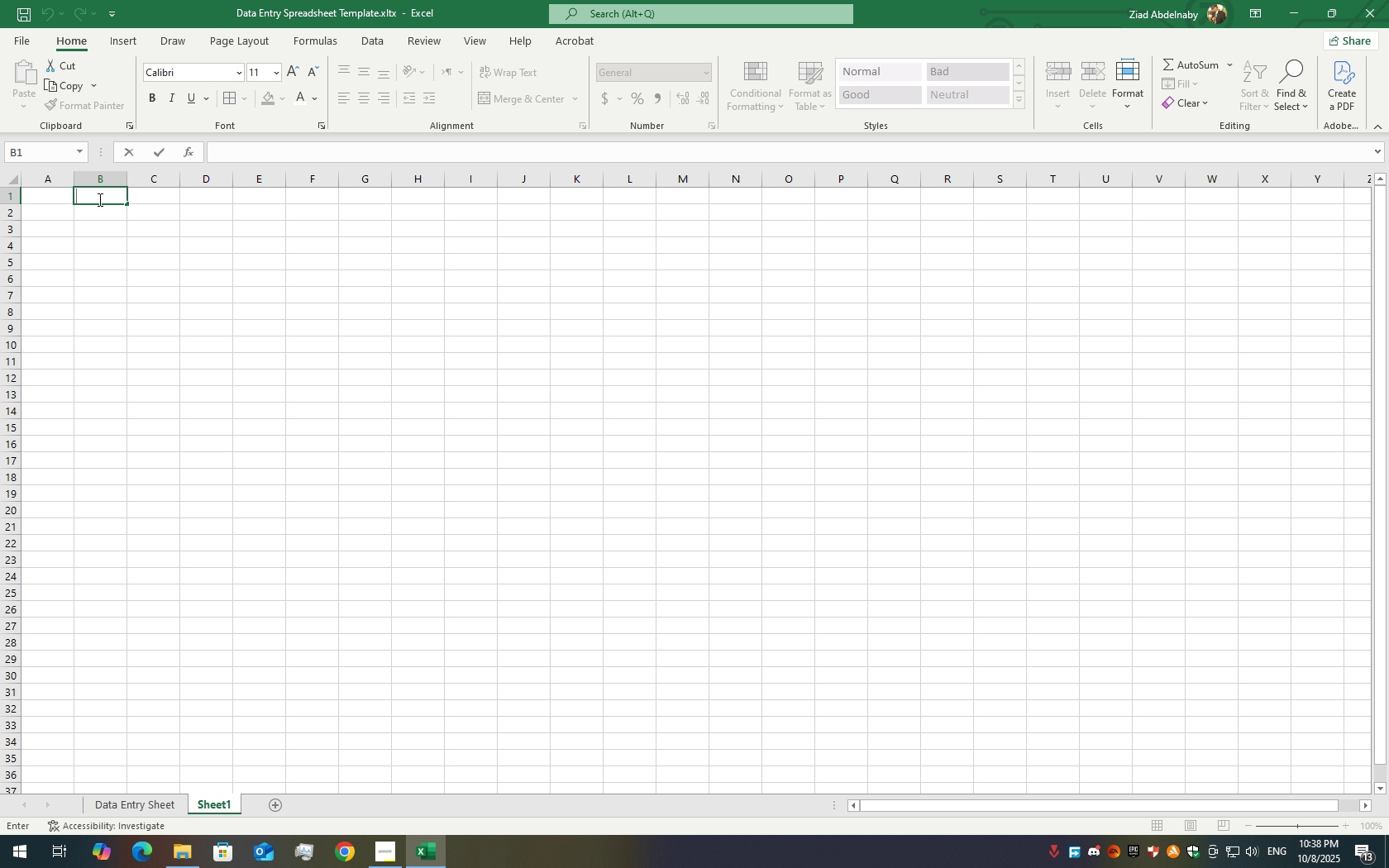 
key(Control+ControlLeft)
 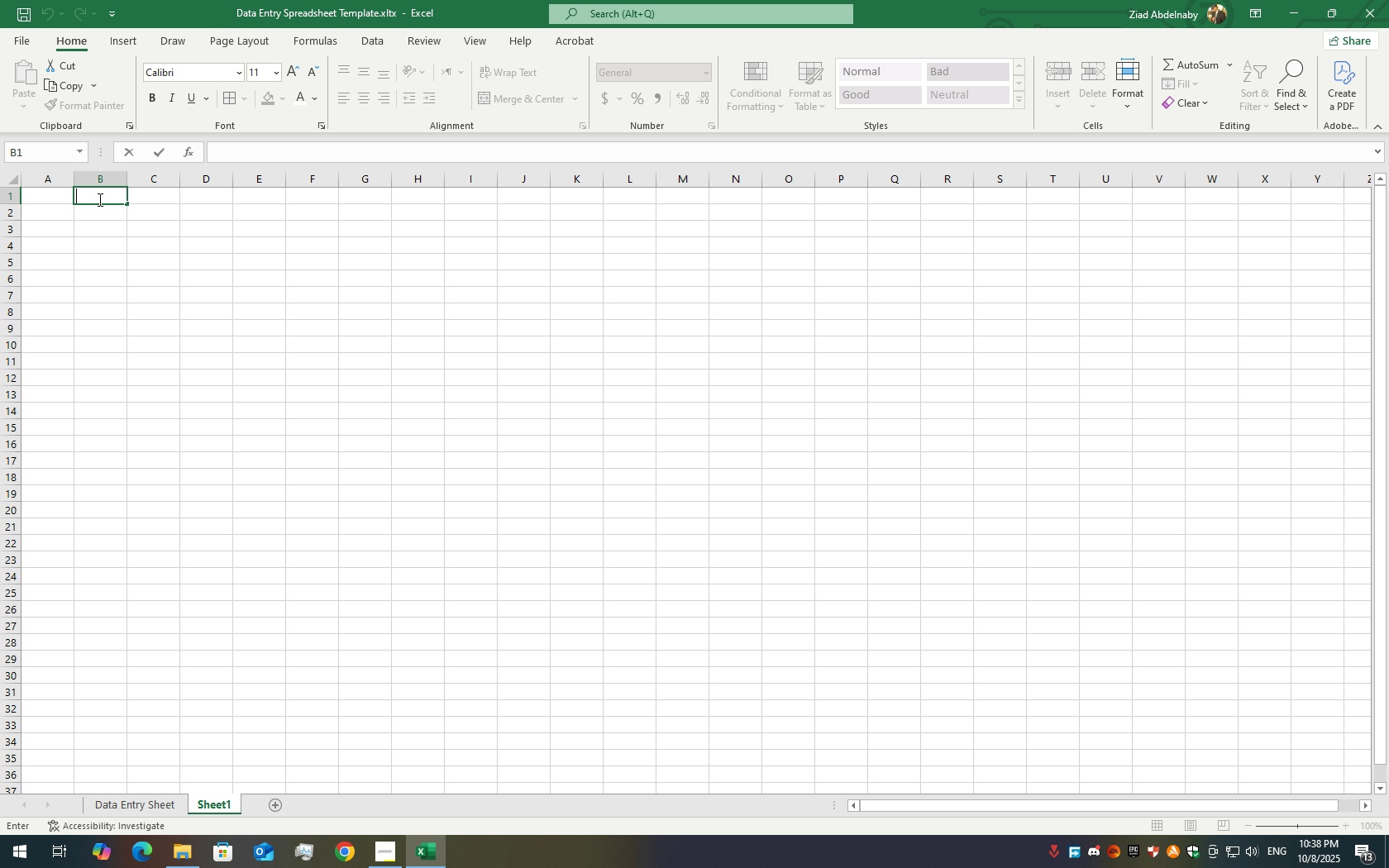 
type(Military Service)
 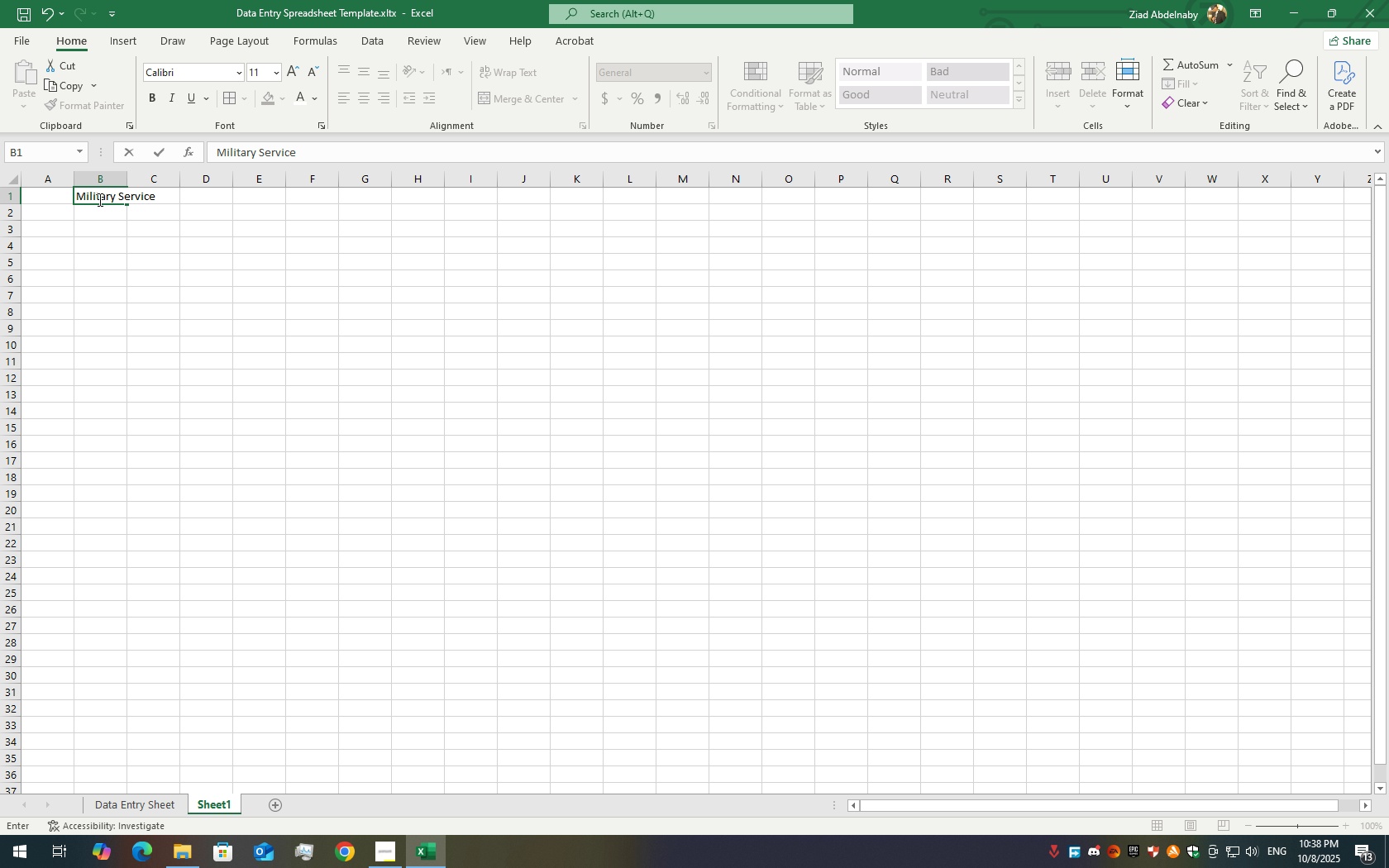 
left_click([95, 214])
 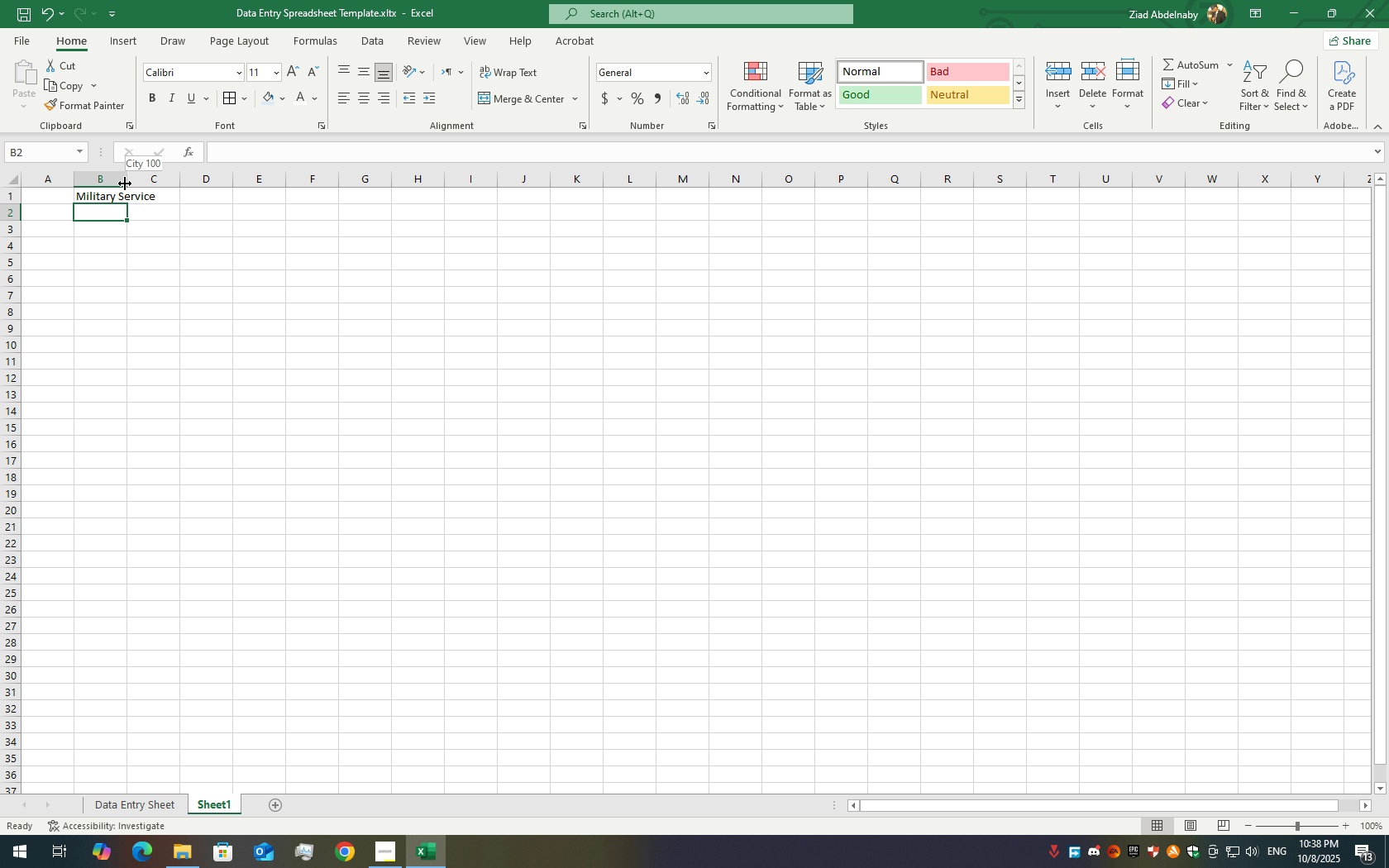 
double_click([125, 184])
 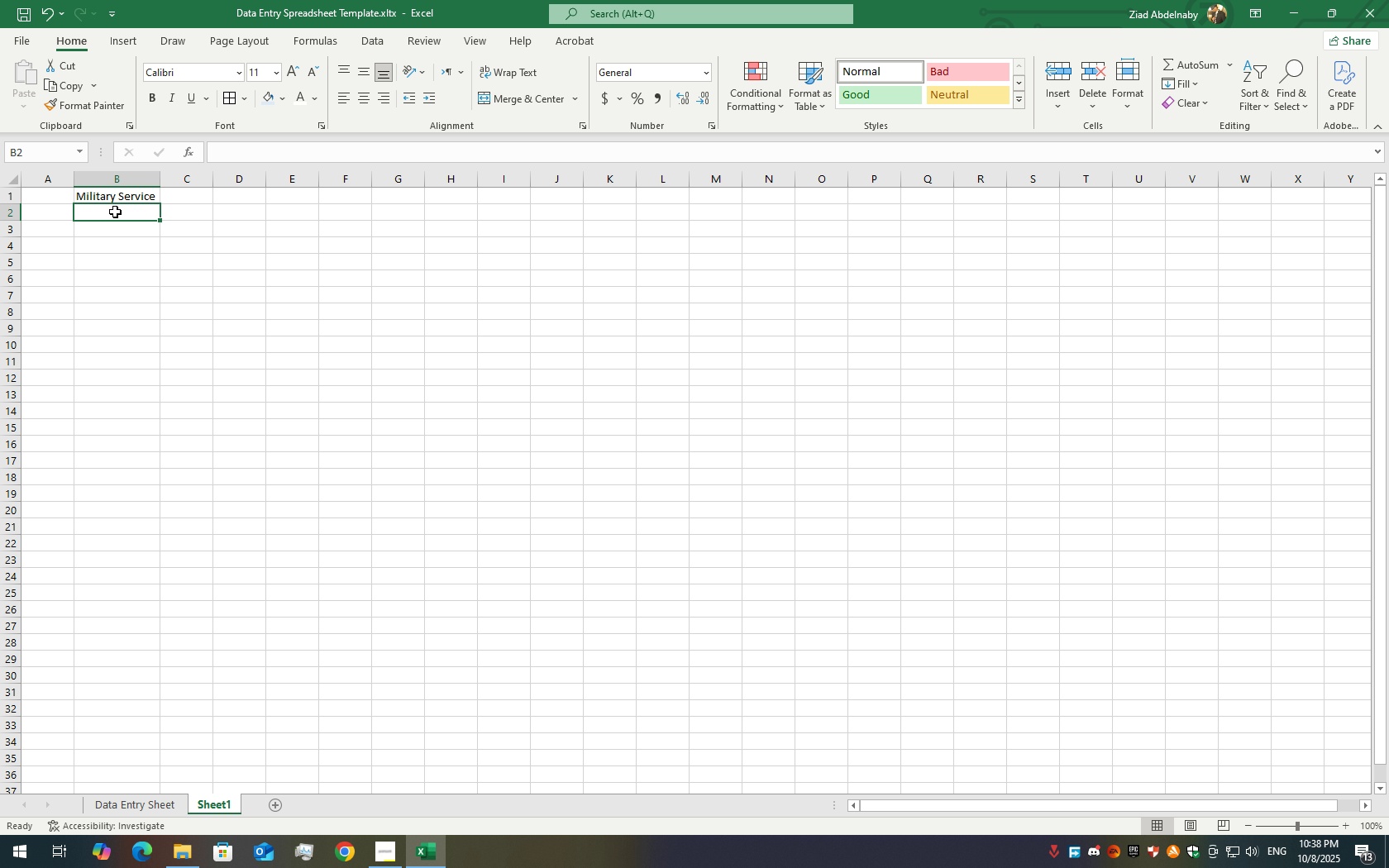 
double_click([117, 207])
 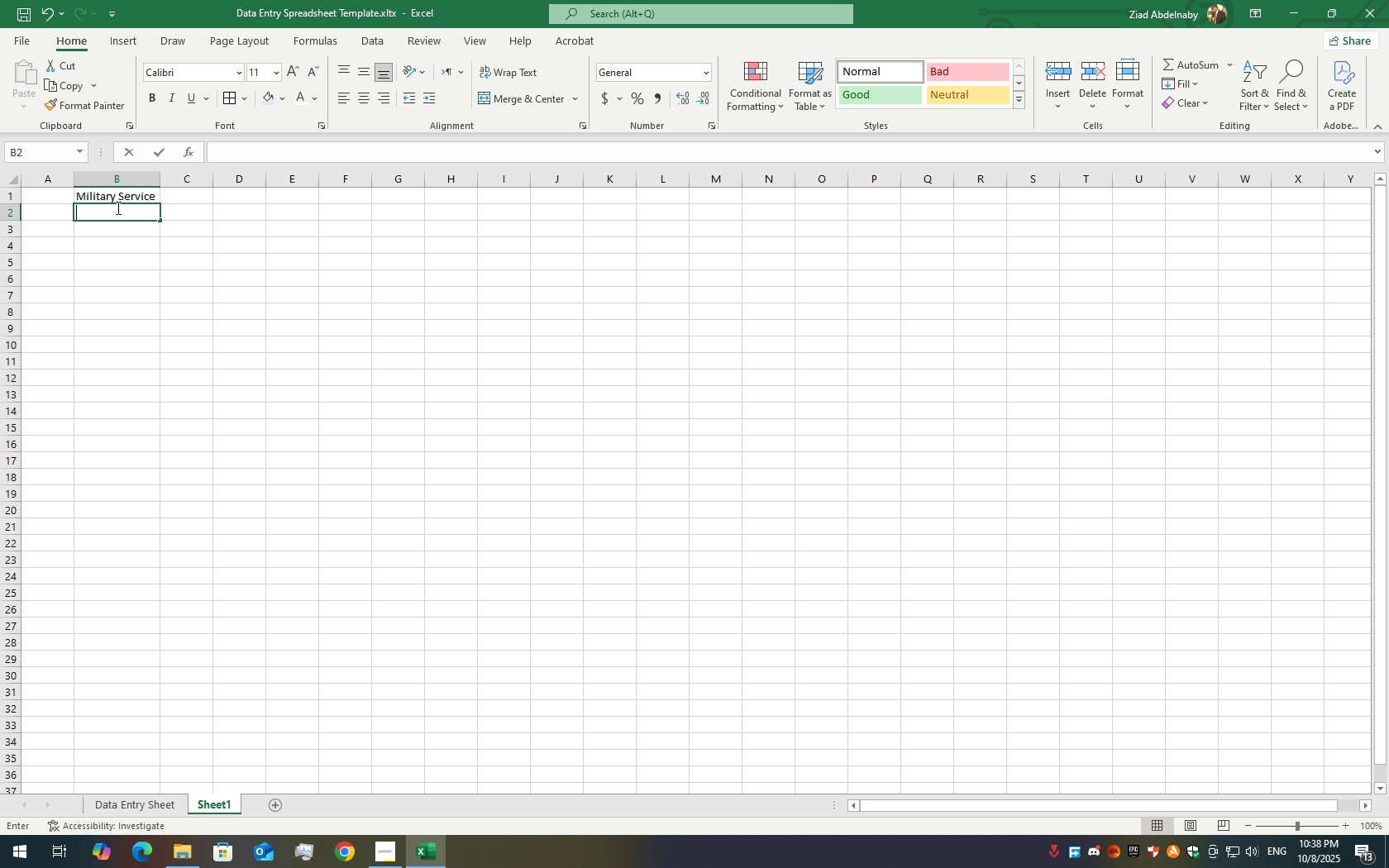 
triple_click([117, 207])
 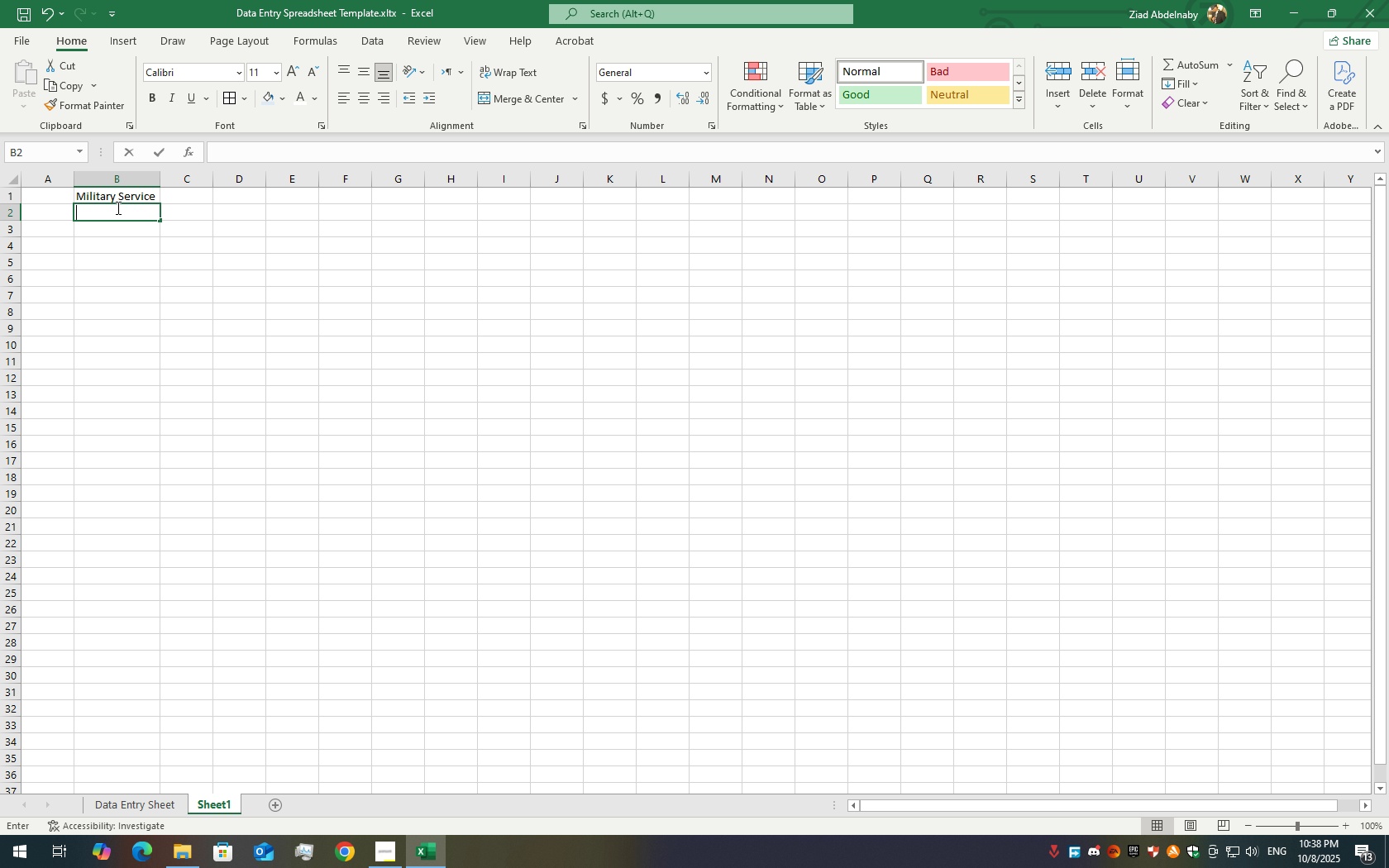 
triple_click([117, 207])
 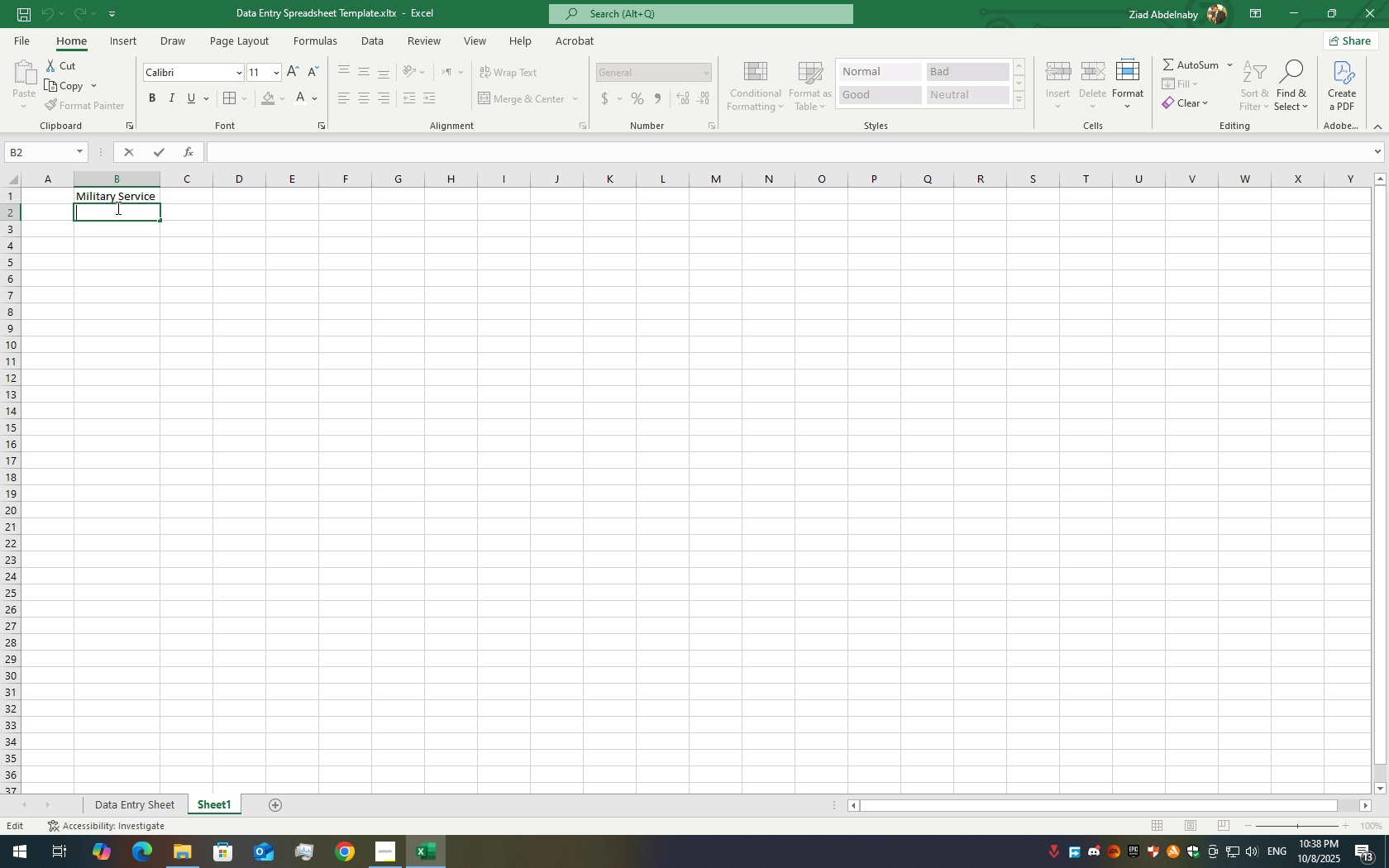 
hold_key(key=ShiftLeft, duration=0.52)
 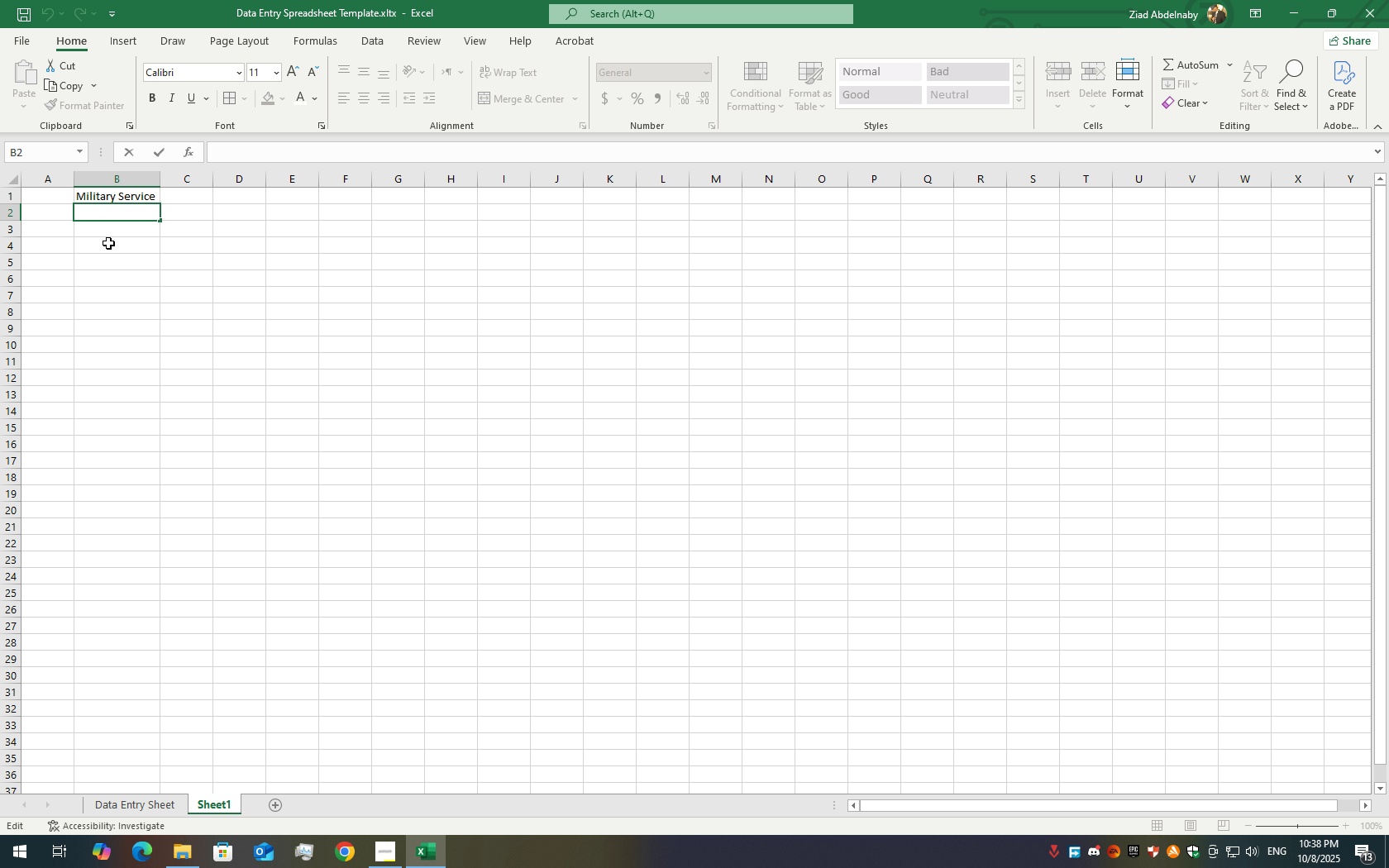 
left_click([108, 243])
 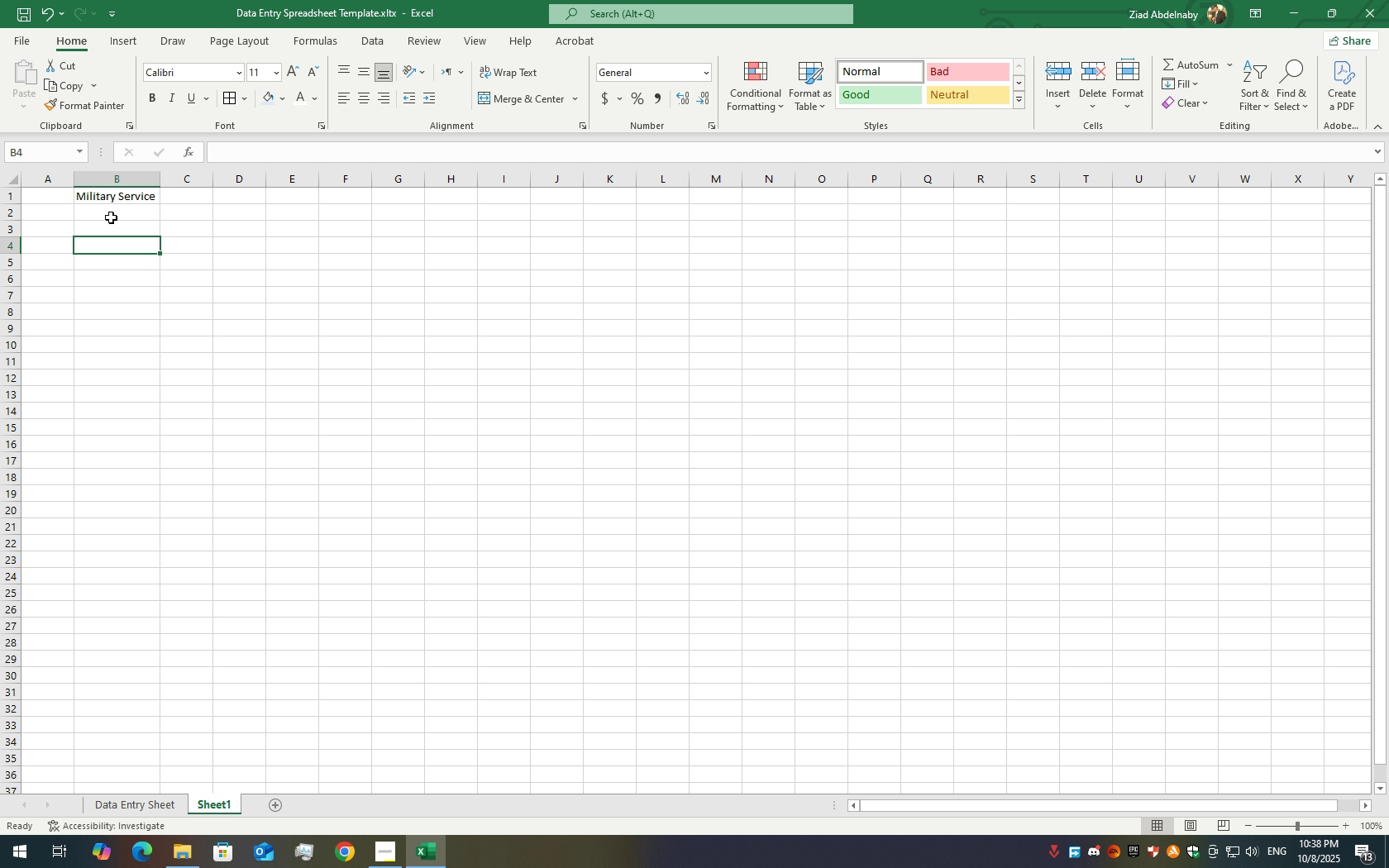 
left_click_drag(start_coordinate=[110, 209], to_coordinate=[111, 248])
 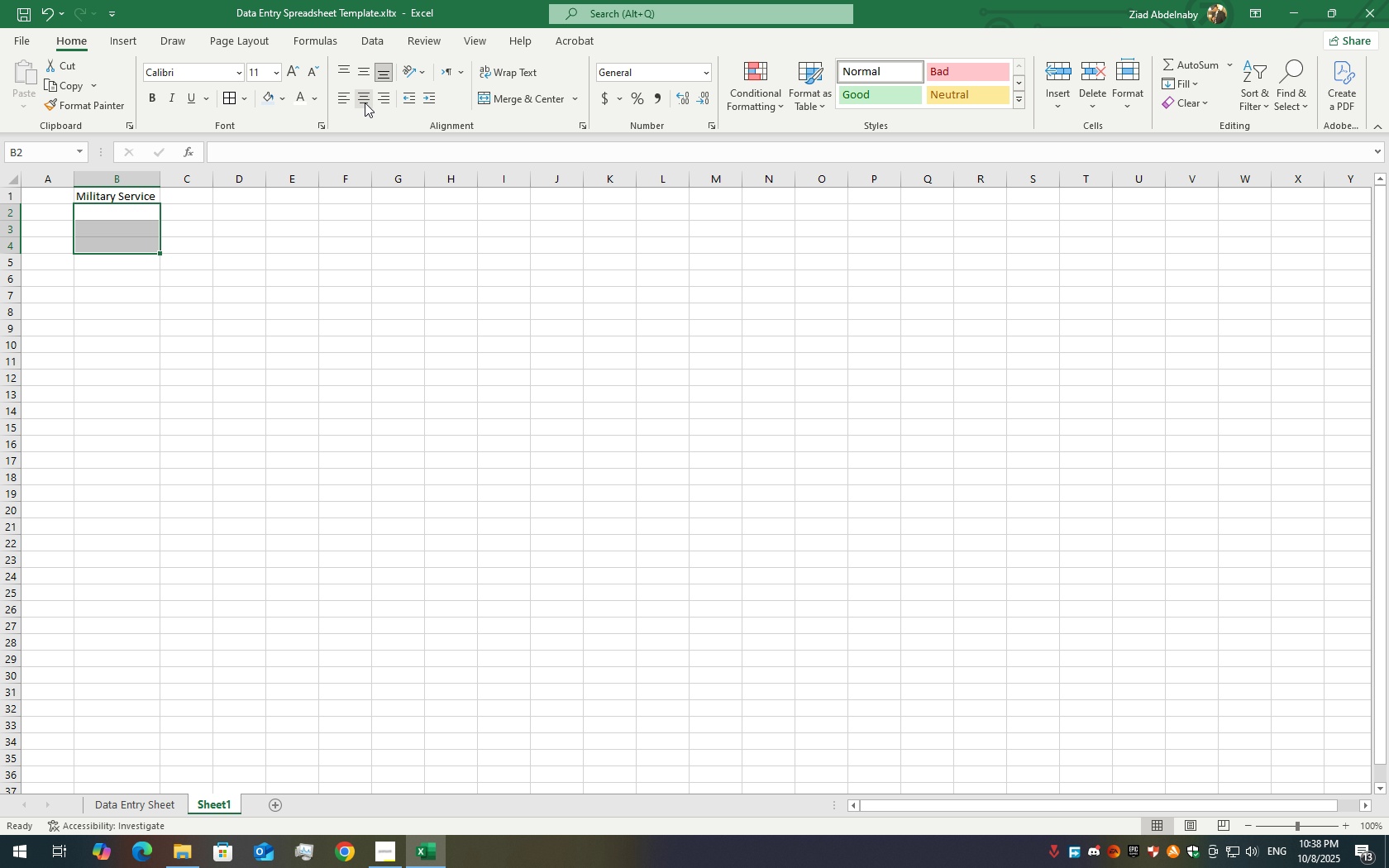 
left_click([365, 103])
 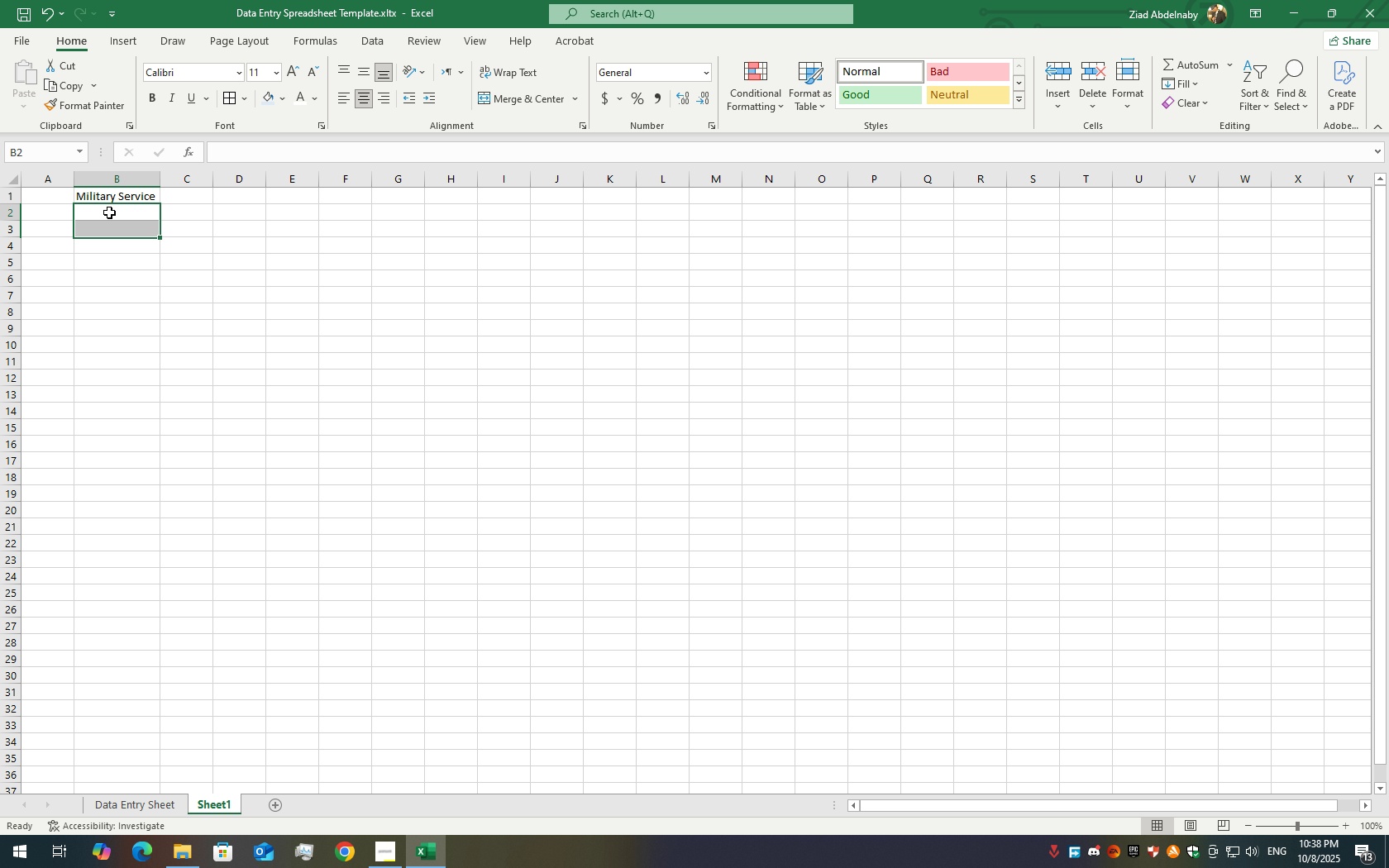 
double_click([109, 212])
 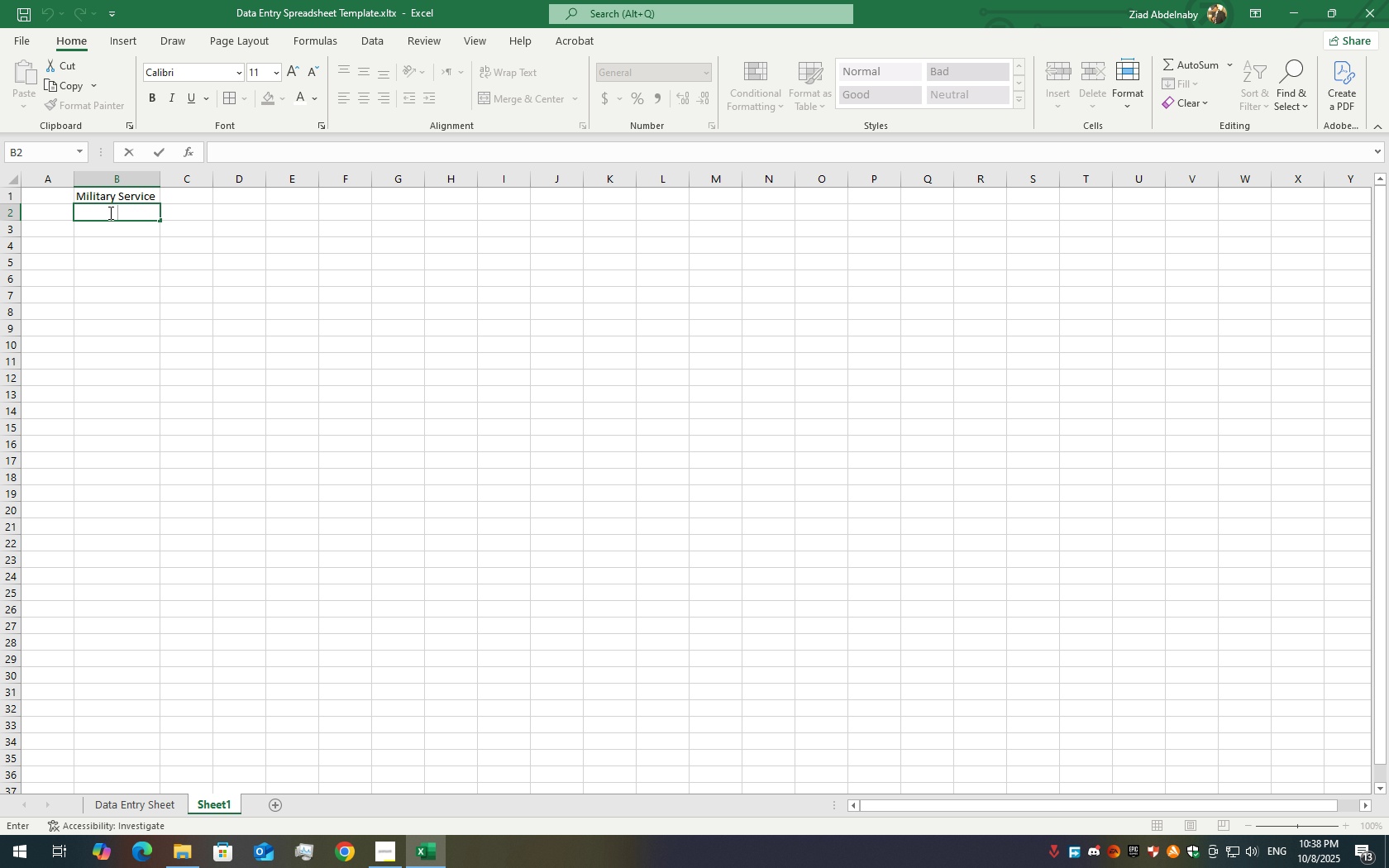 
type(Postph)
key(Backspace)
key(Backspace)
 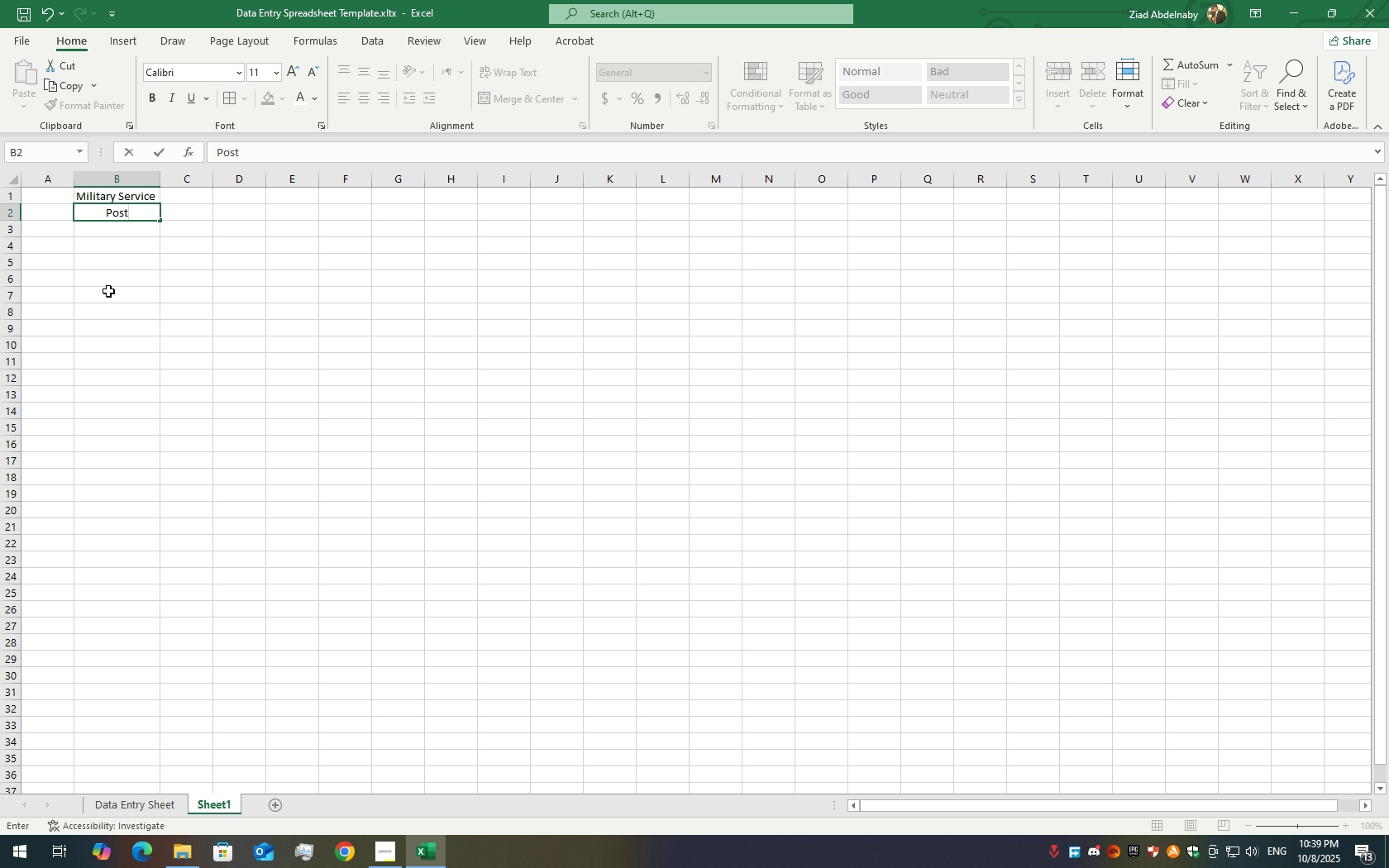 
wait(49.16)
 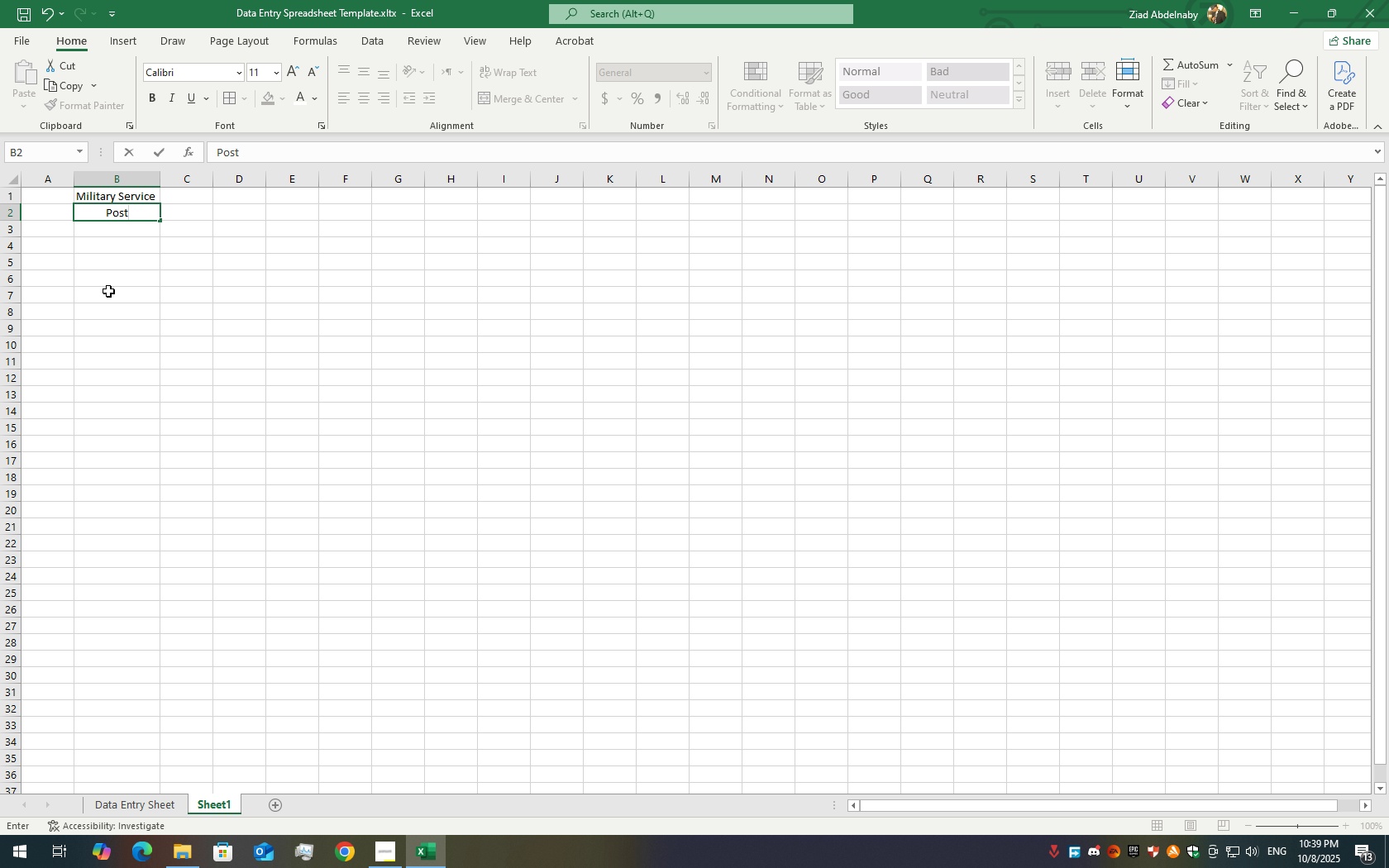 
type(poned)
 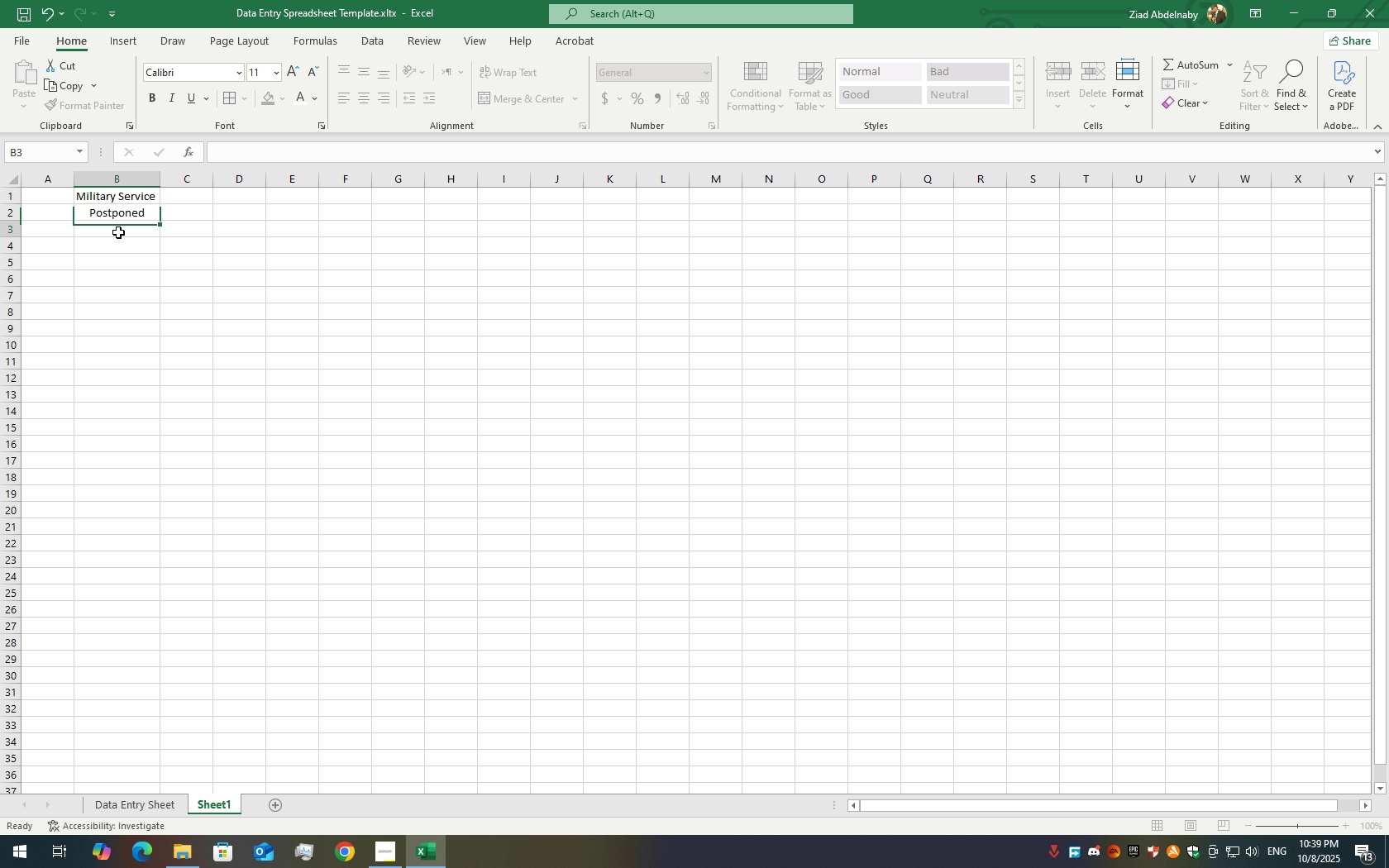 
double_click([118, 232])
 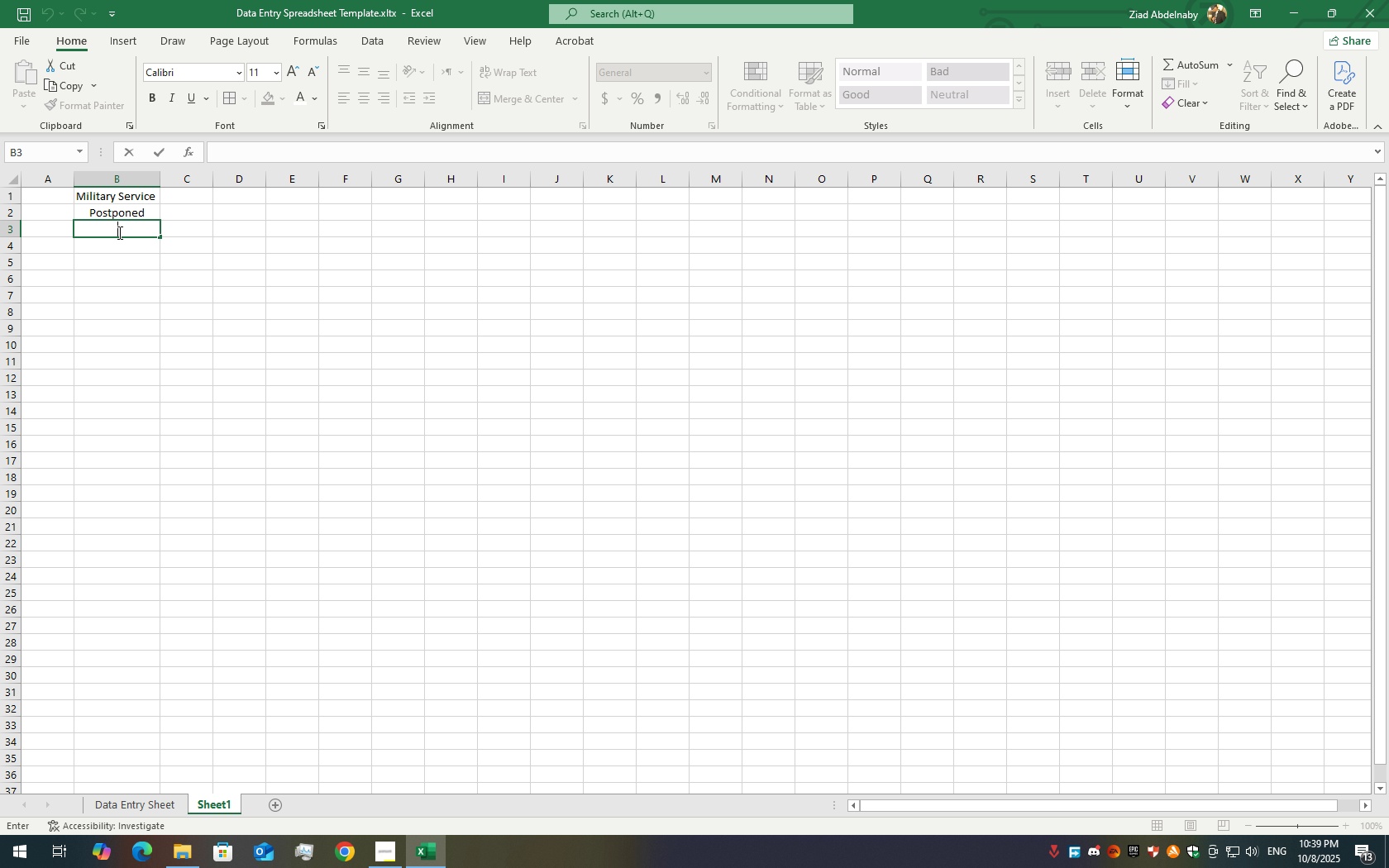 
triple_click([118, 232])
 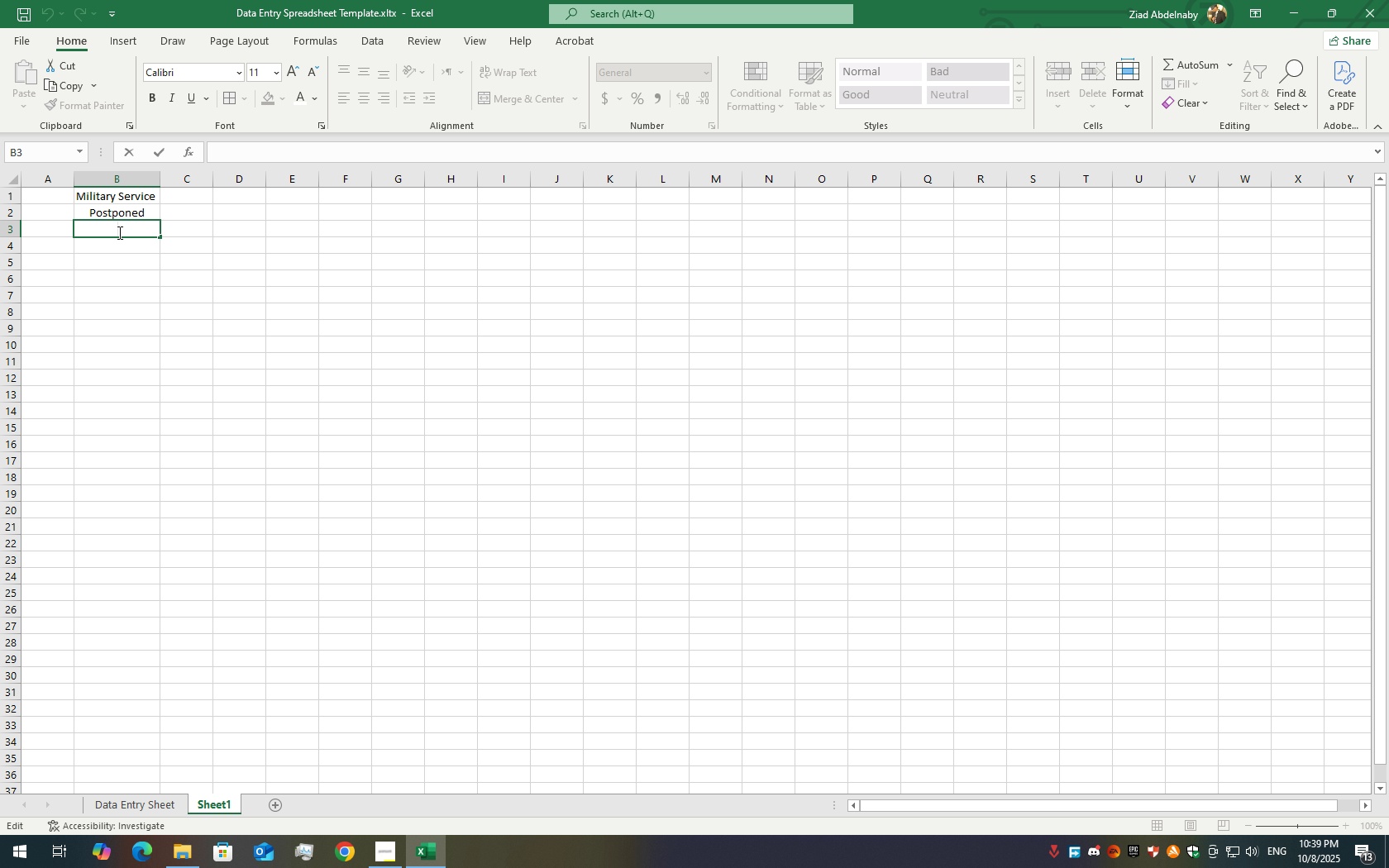 
type(Exempted)
 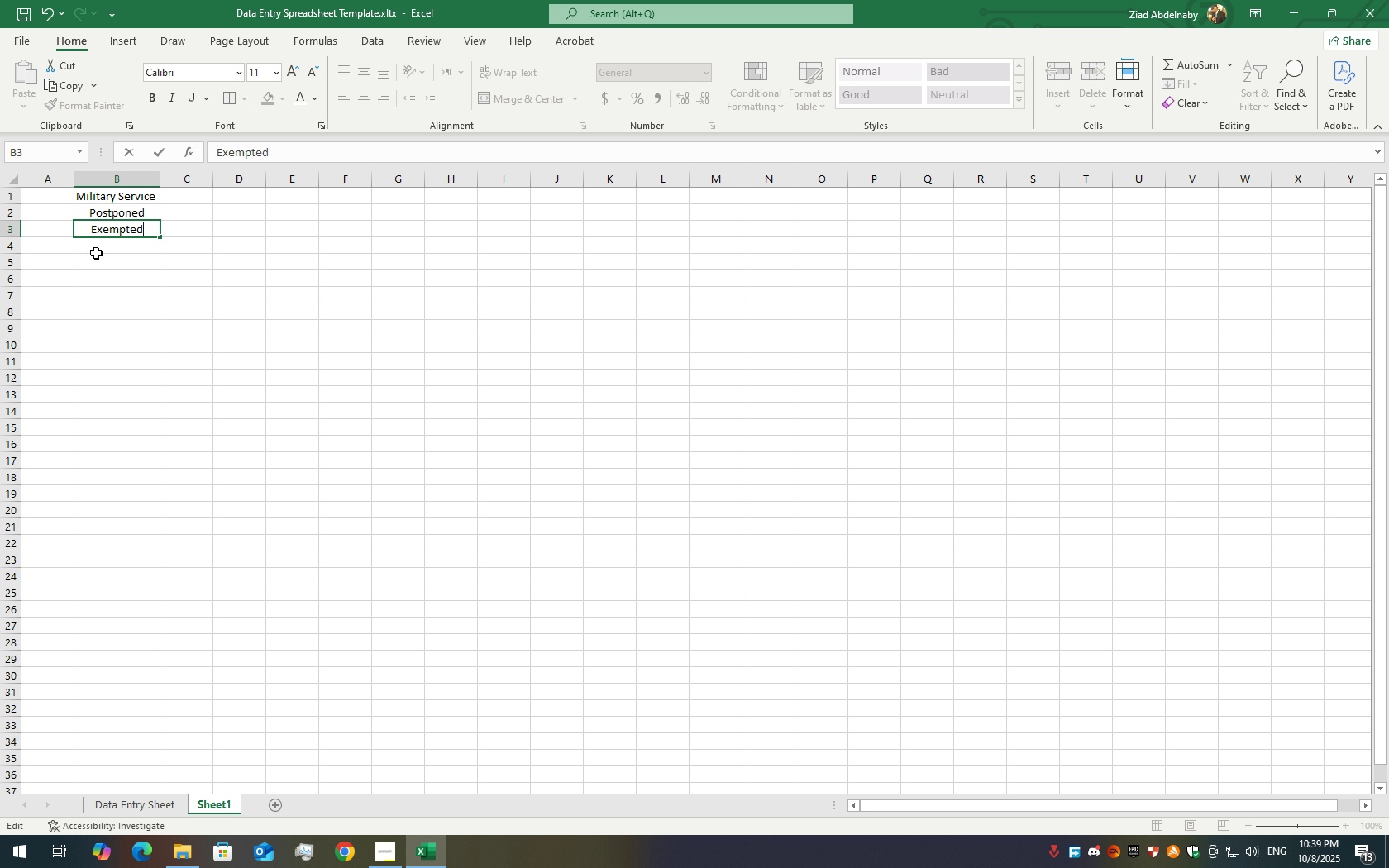 
double_click([115, 247])
 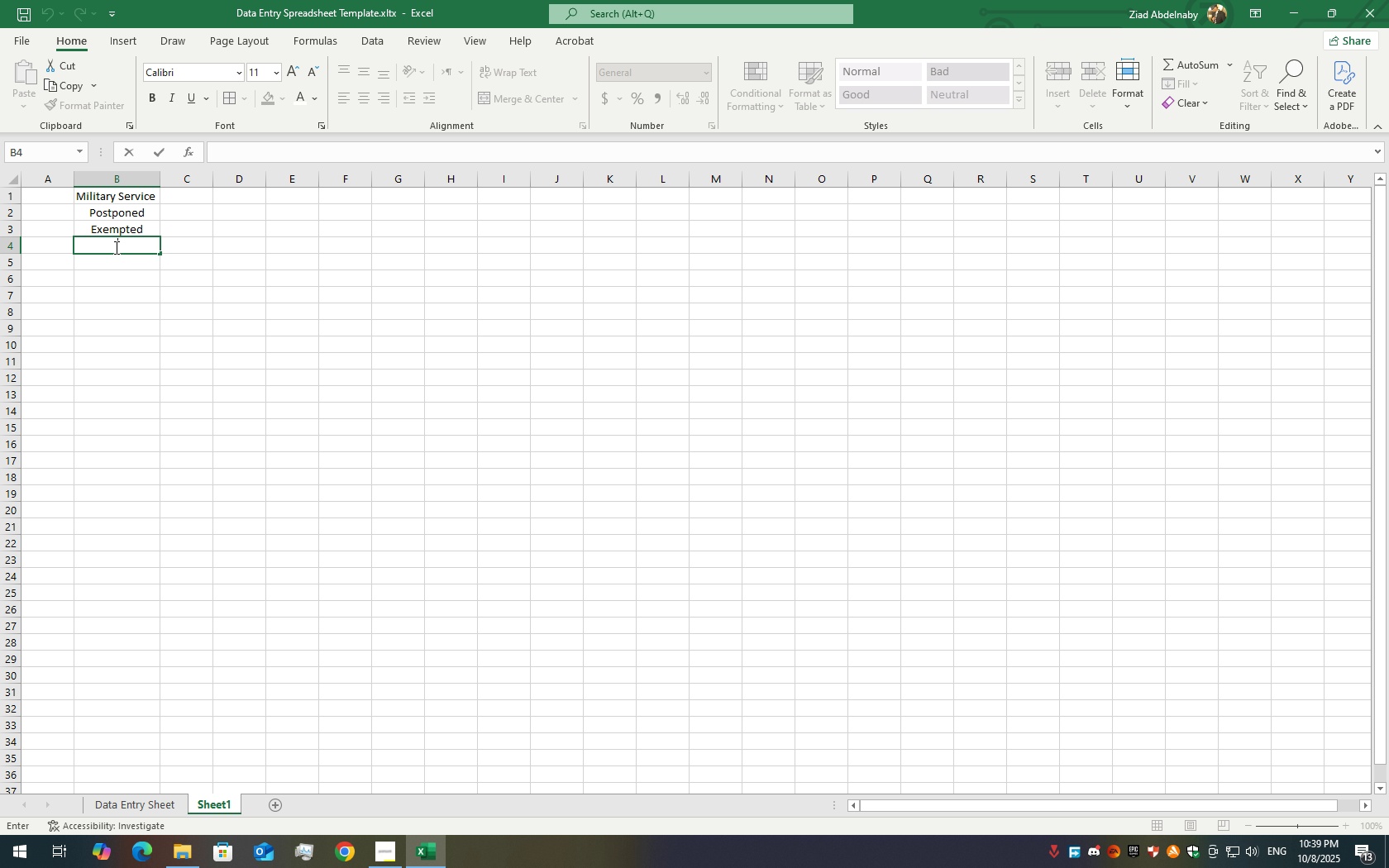 
type(Completed)
 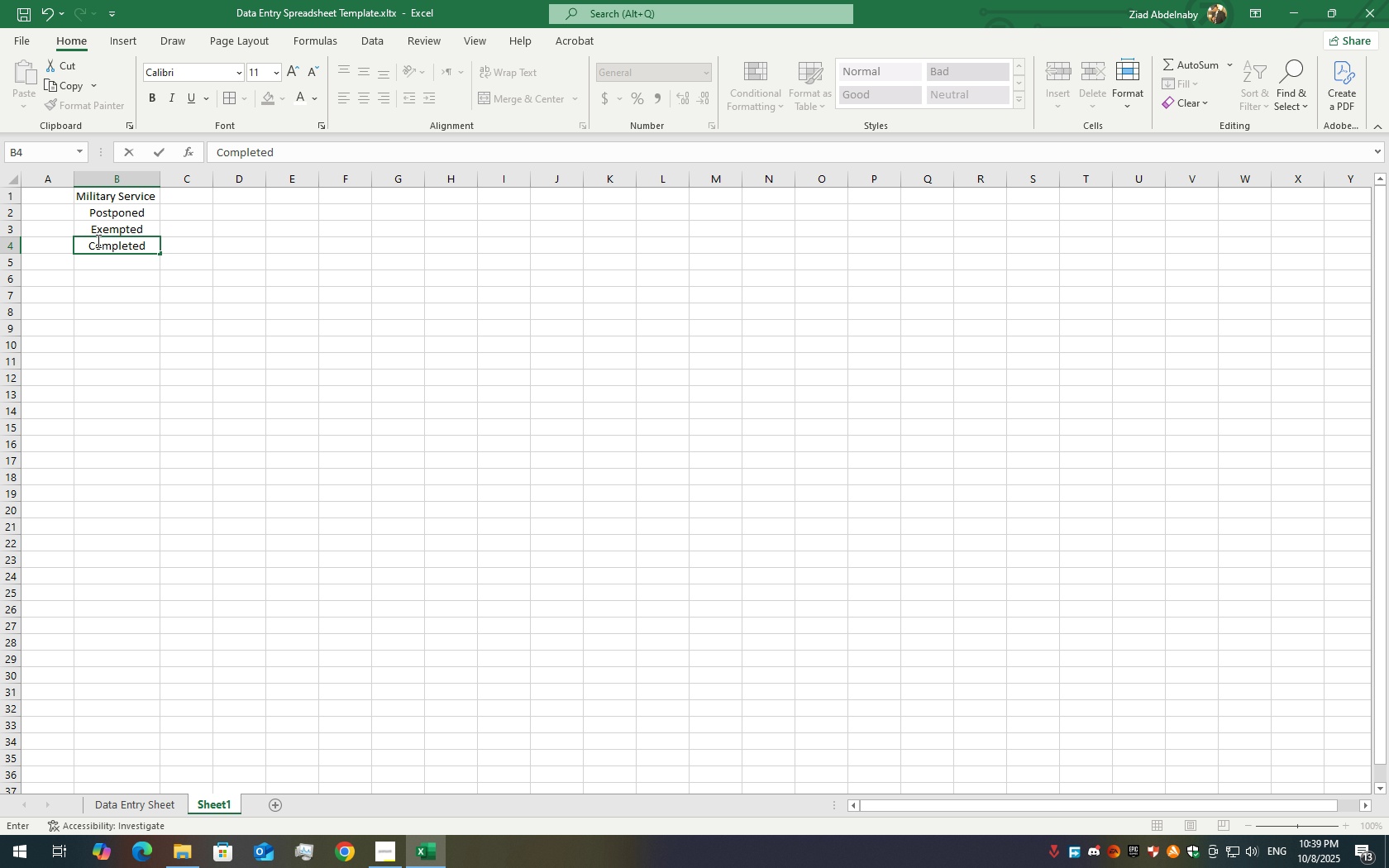 
left_click([106, 245])
 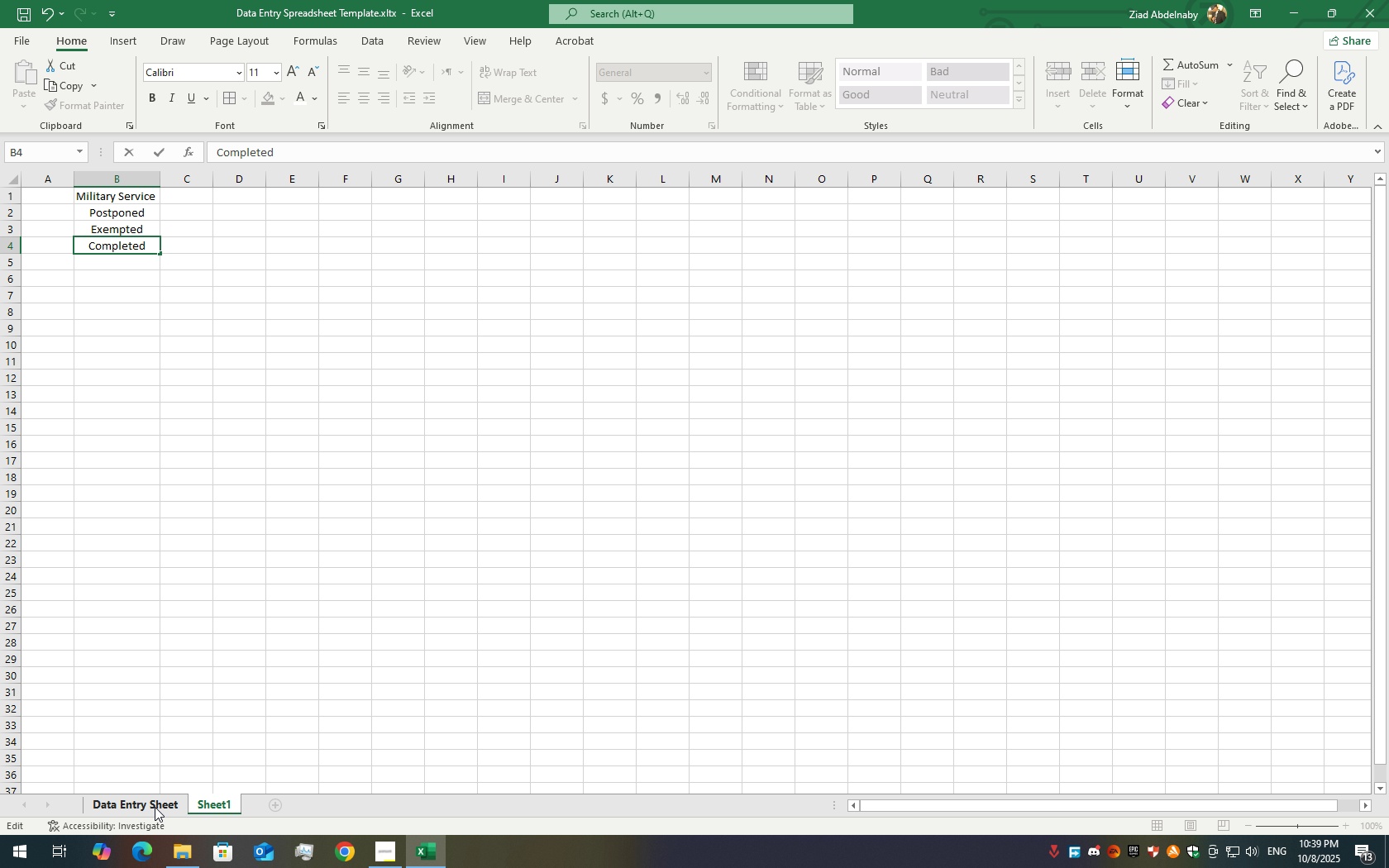 
left_click([155, 807])
 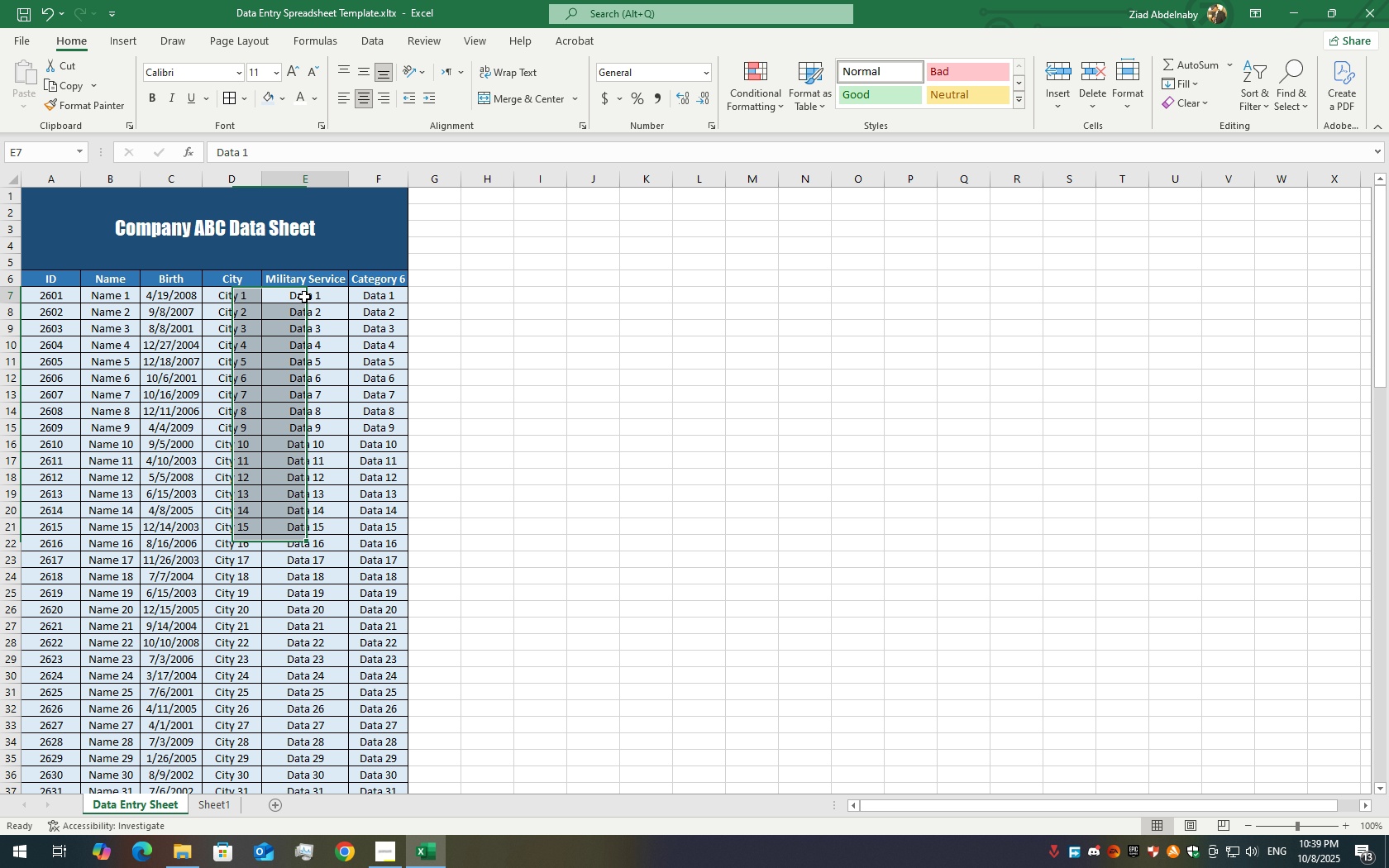 
left_click_drag(start_coordinate=[304, 297], to_coordinate=[285, 711])
 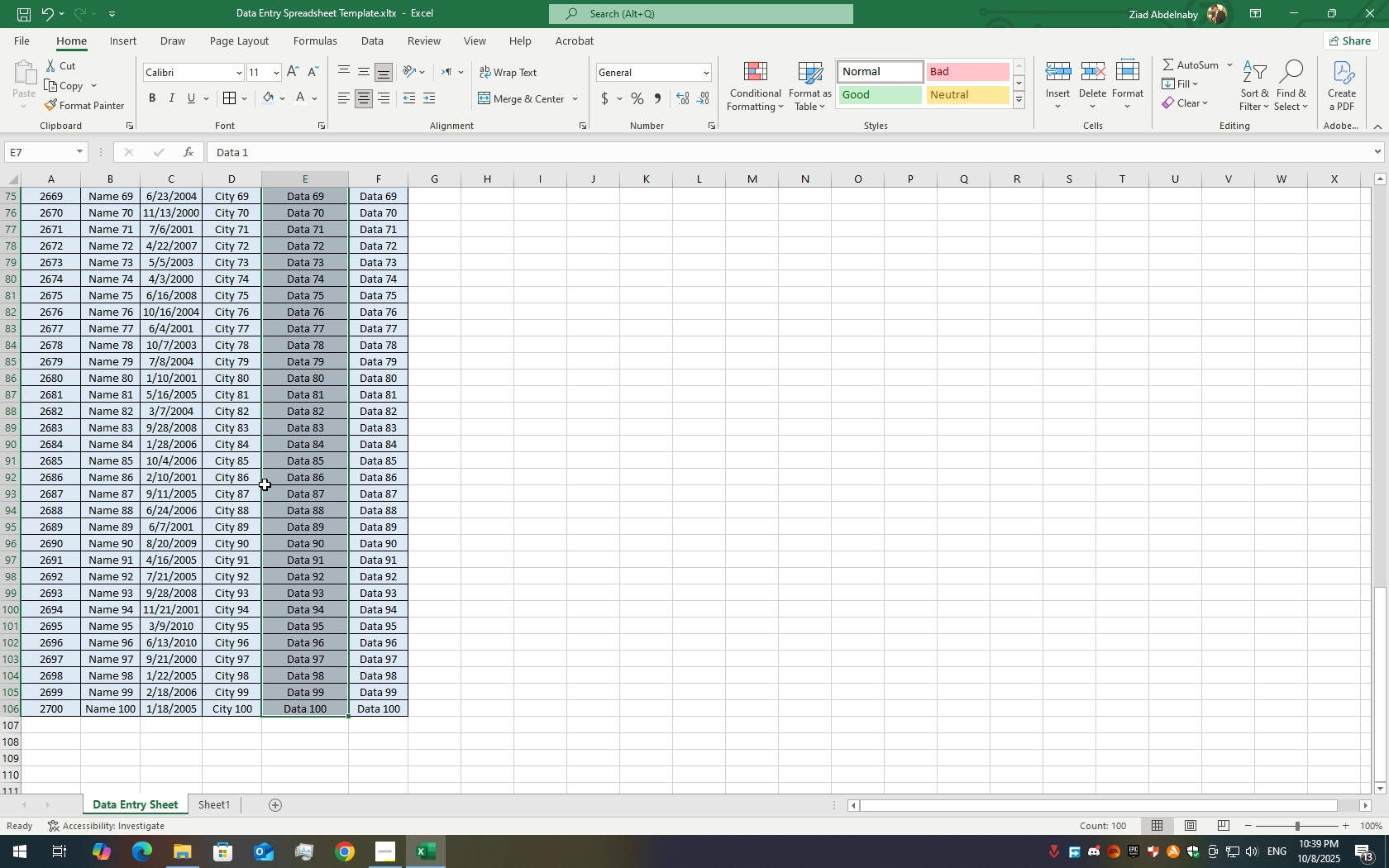 
key(Delete)
 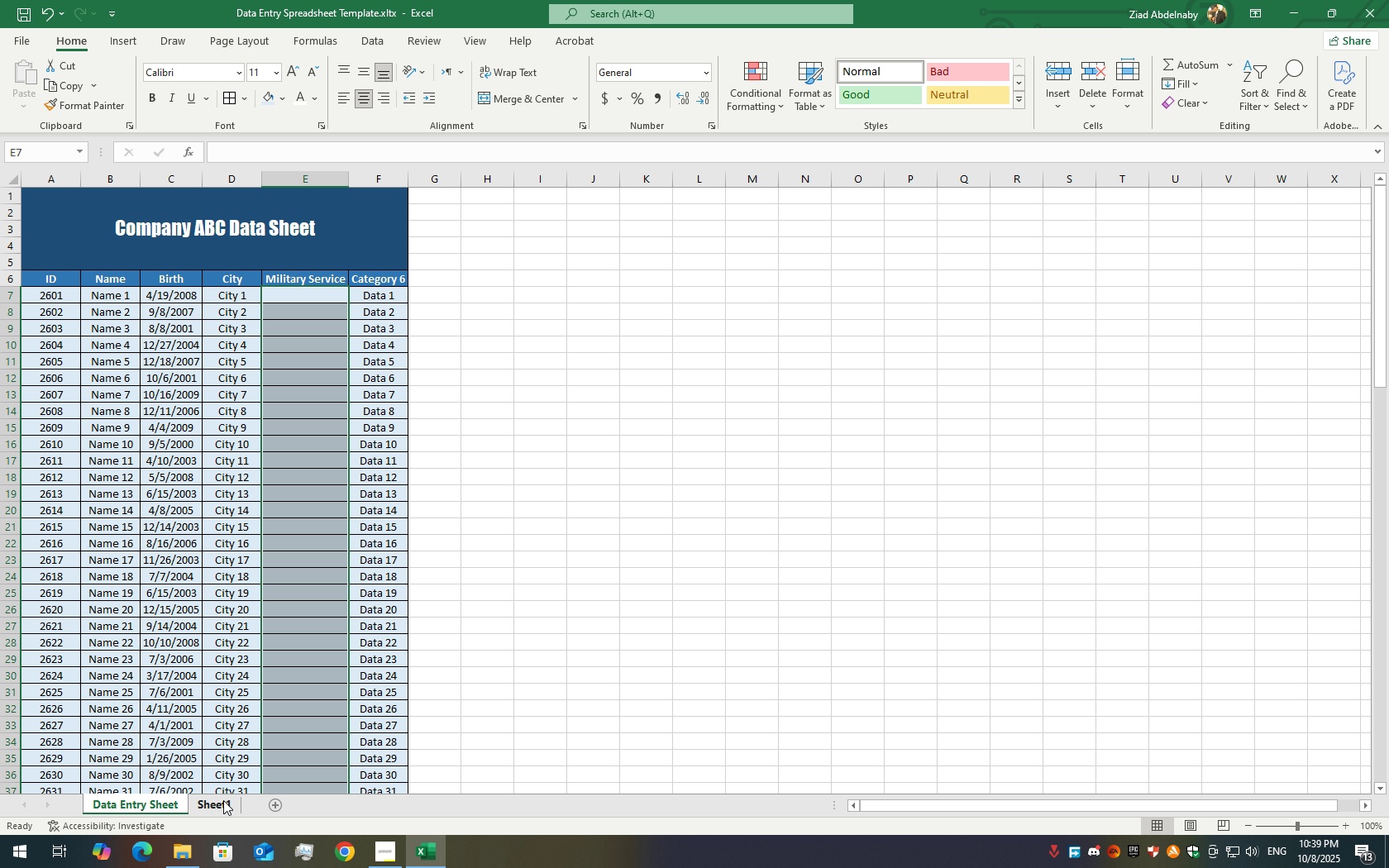 
wait(6.23)
 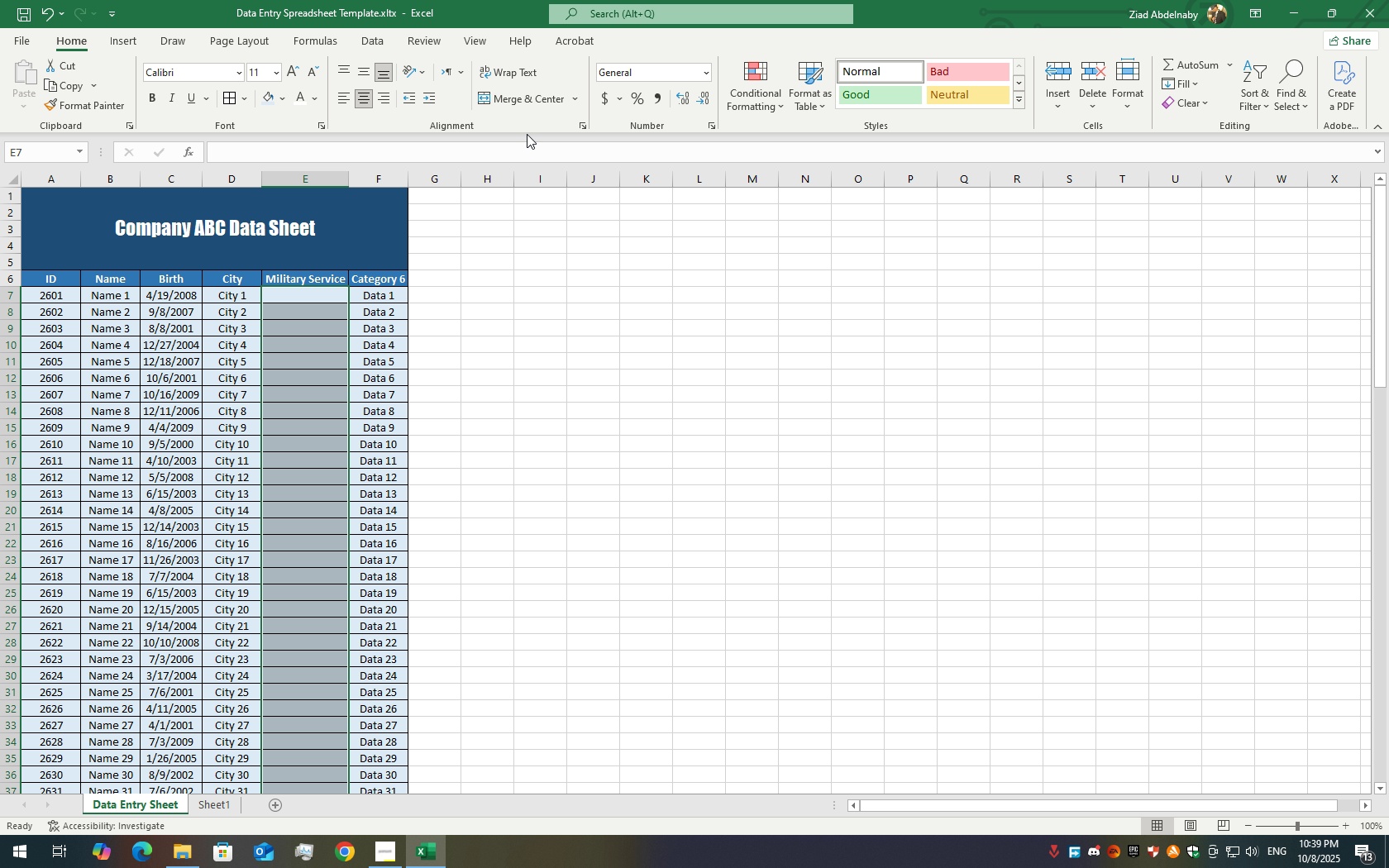 
right_click([220, 801])
 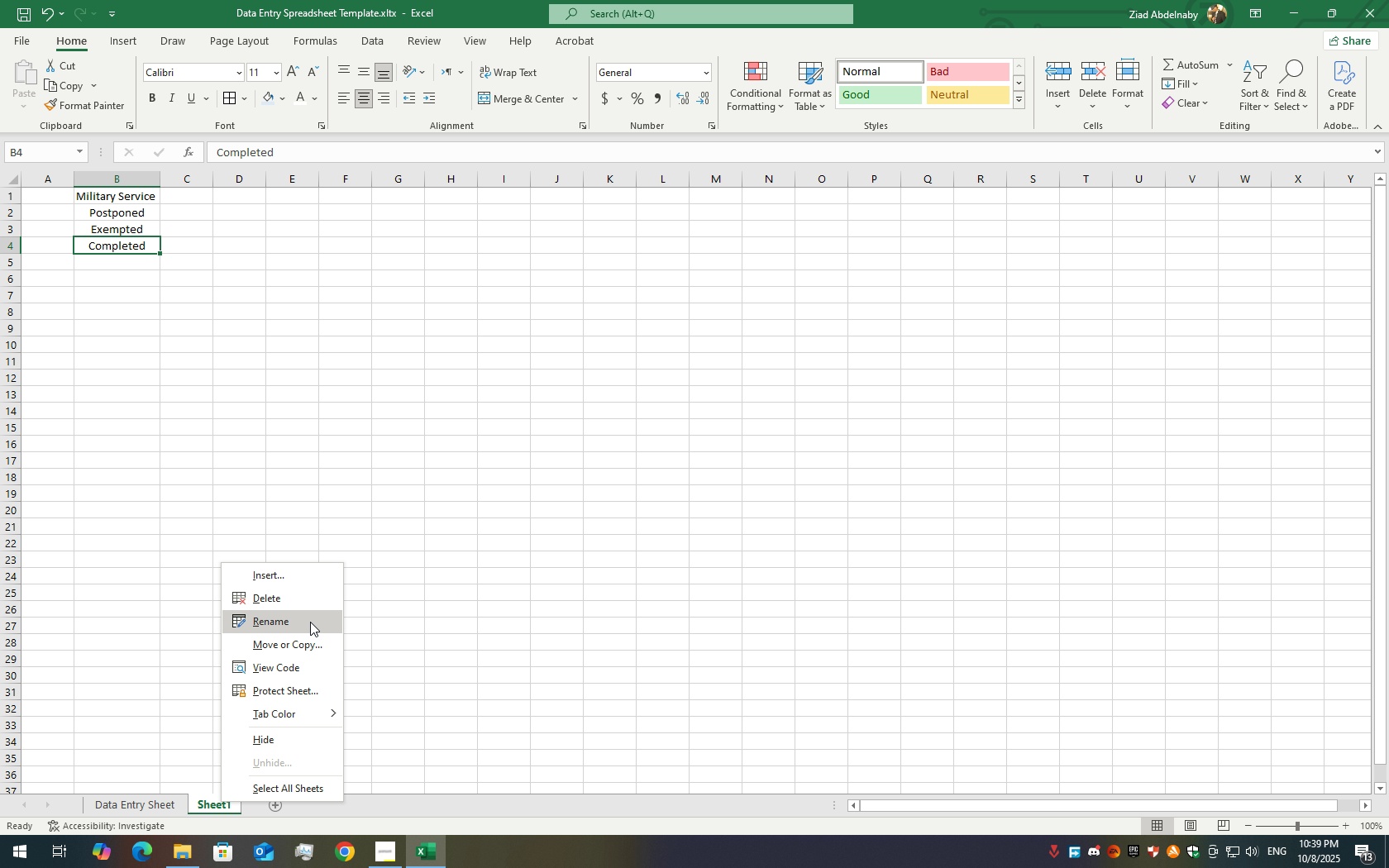 
left_click([310, 622])
 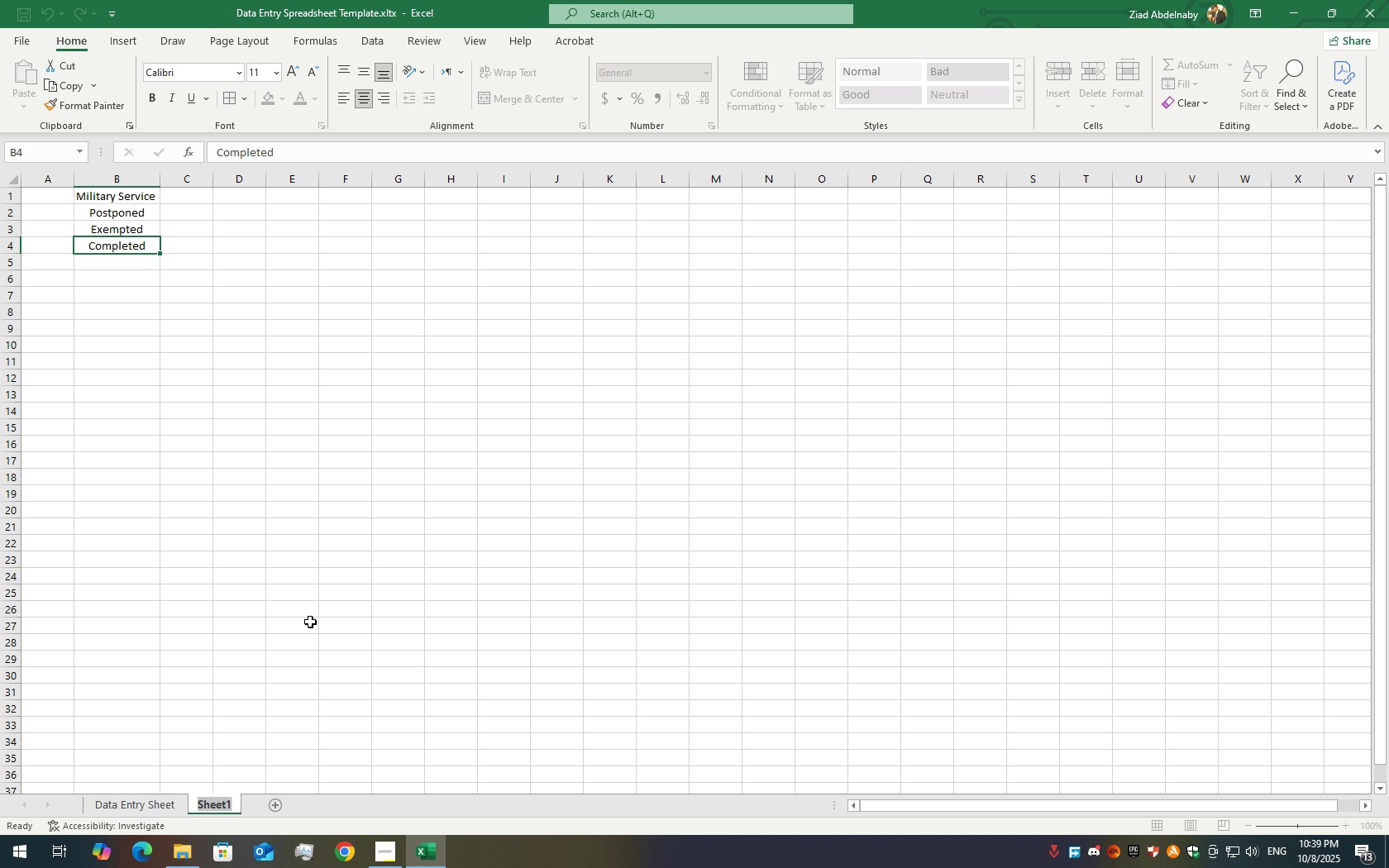 
type(Milkit)
key(Backspace)
key(Backspace)
key(Backspace)
type(itary Service )
 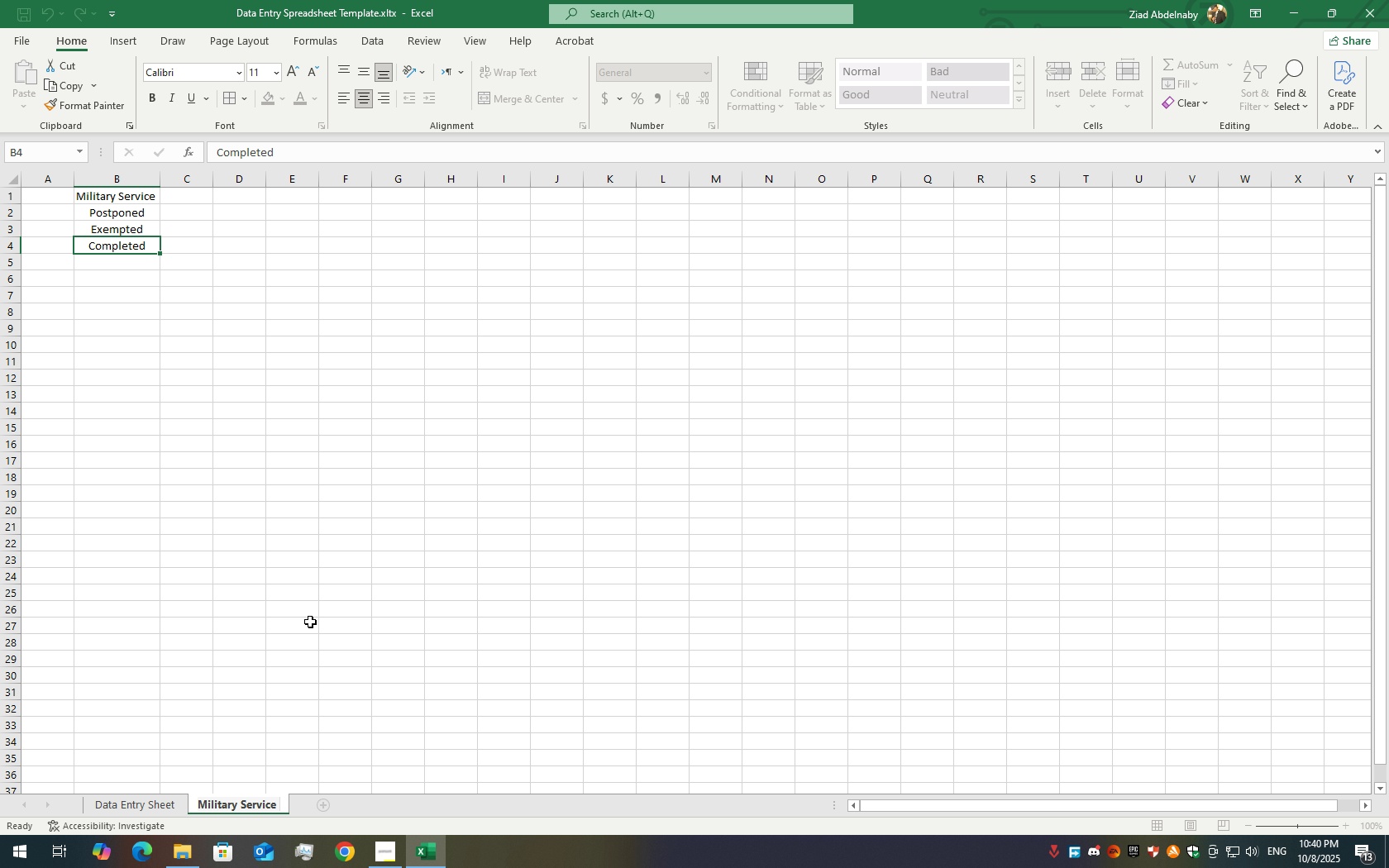 
 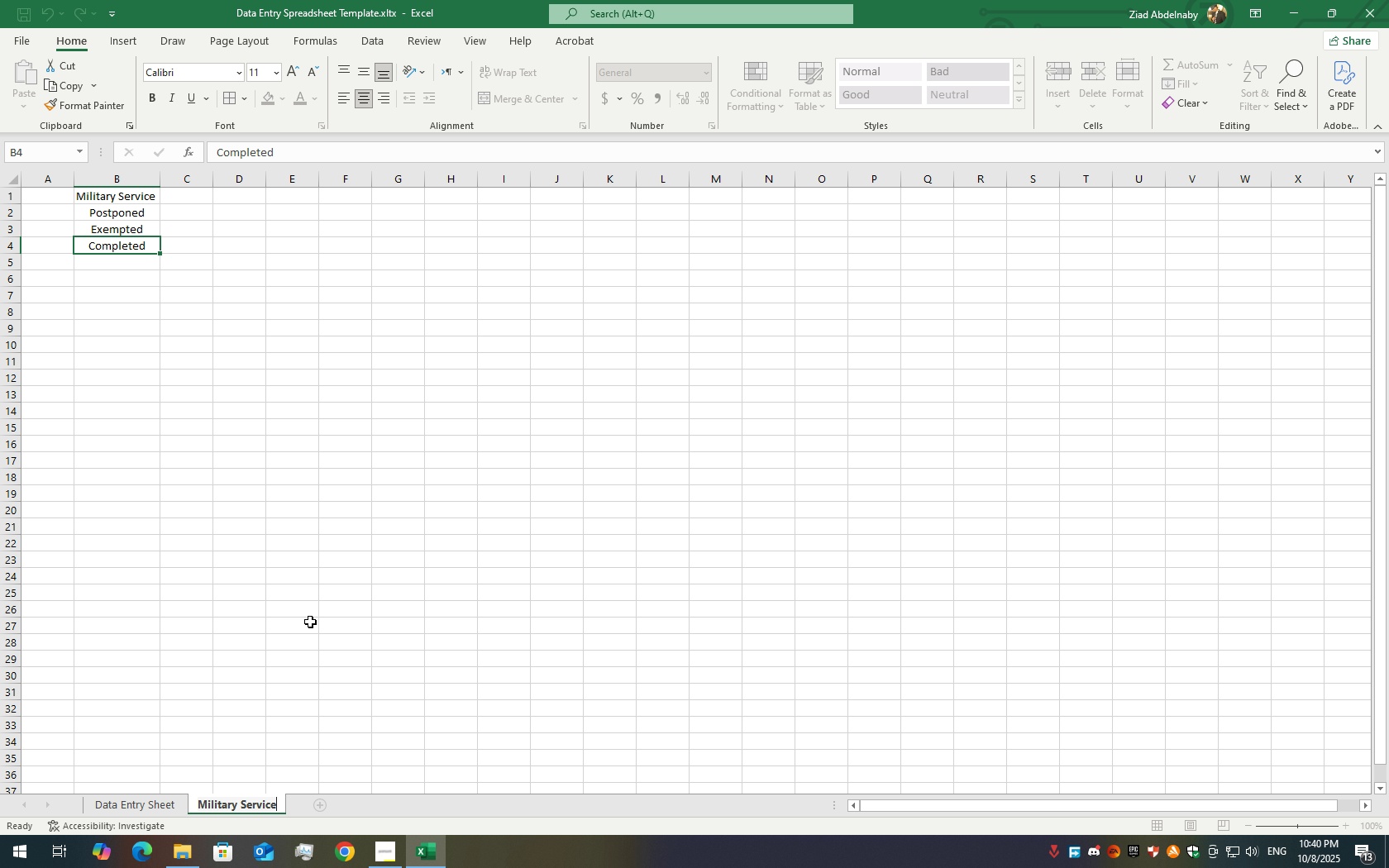 
hold_key(key=ShiftLeft, duration=1.52)
 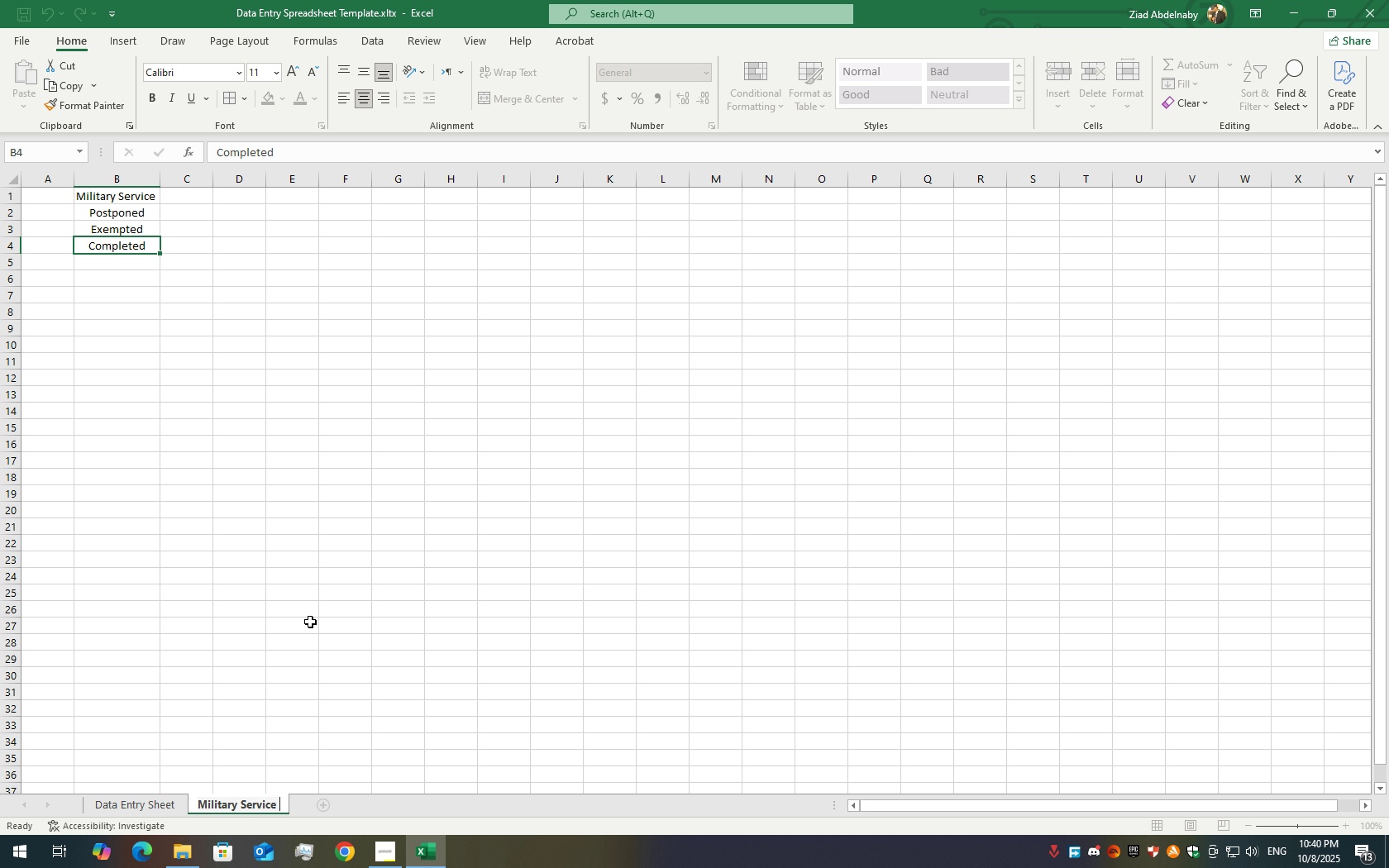 
hold_key(key=ShiftLeft, duration=1.53)
 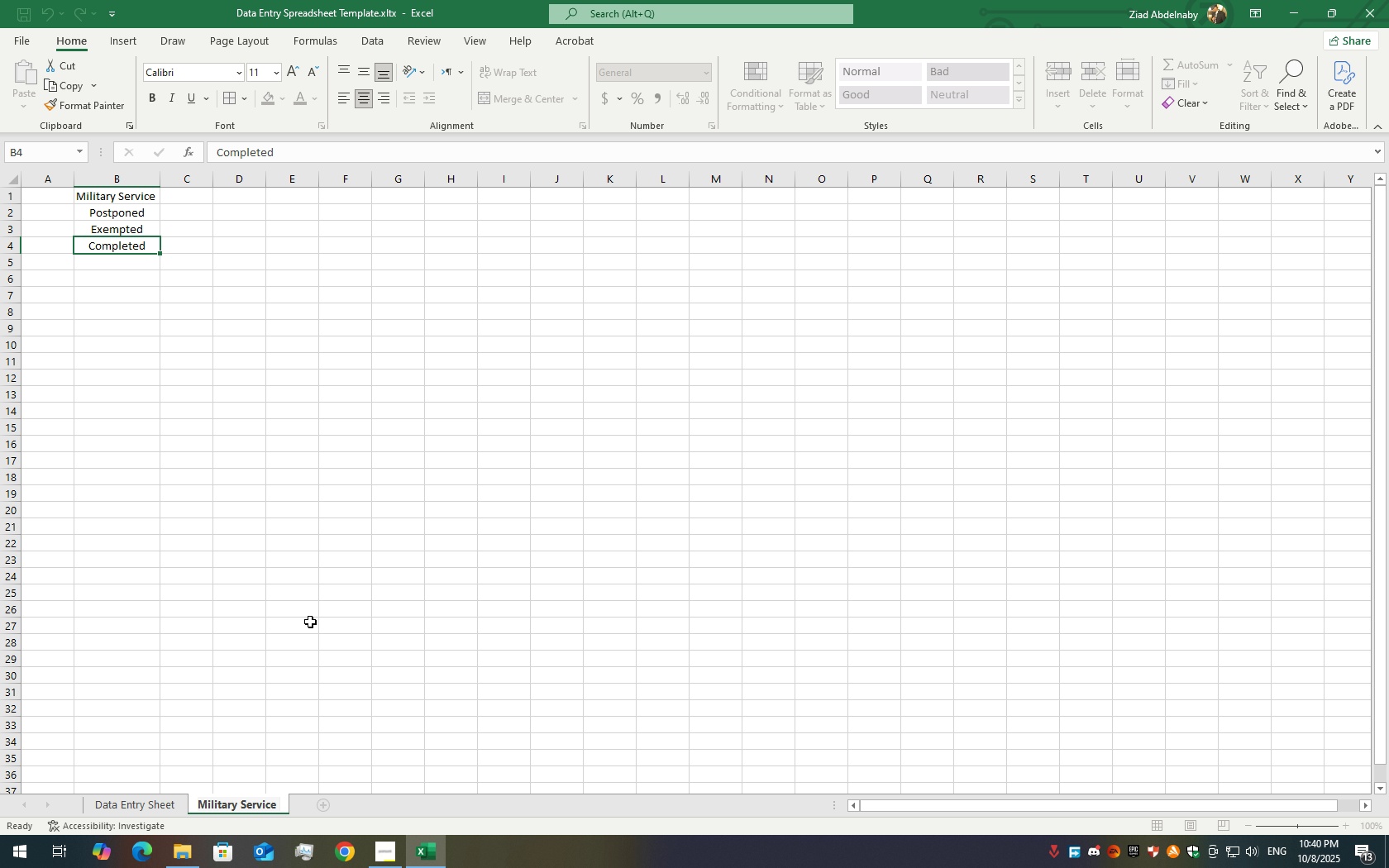 
hold_key(key=ShiftLeft, duration=1.51)
 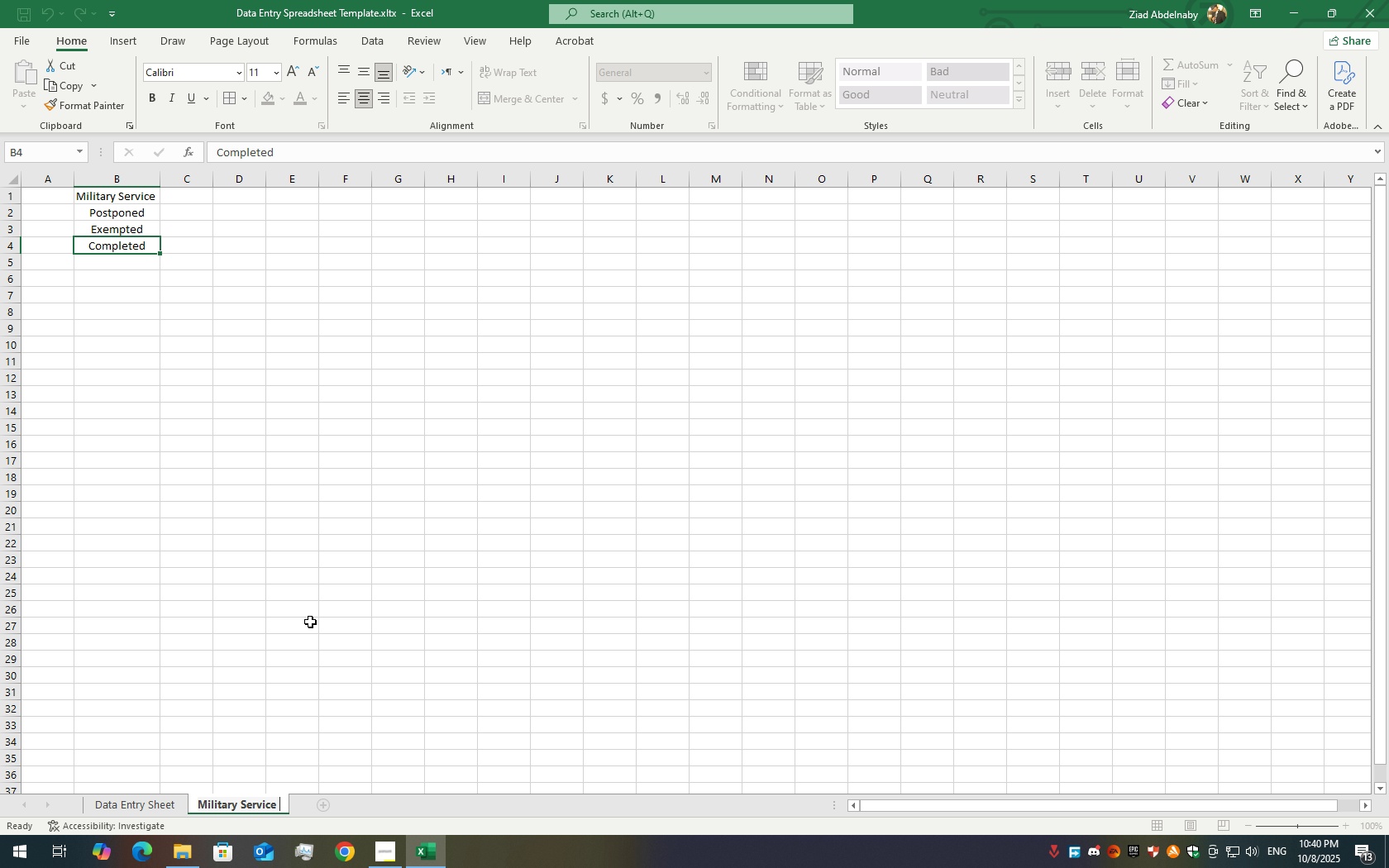 
hold_key(key=ShiftLeft, duration=1.53)
 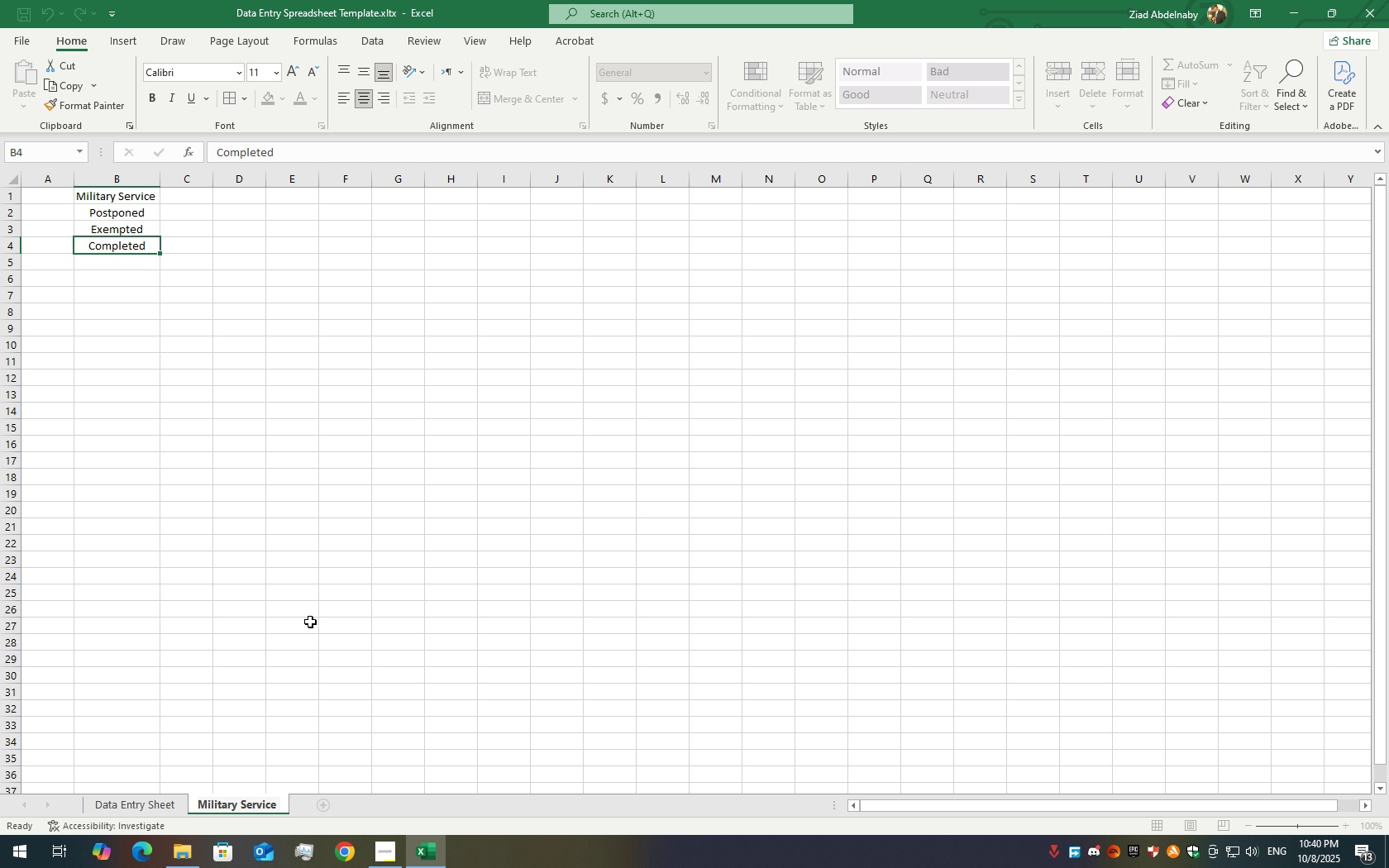 
hold_key(key=ShiftLeft, duration=1.51)
 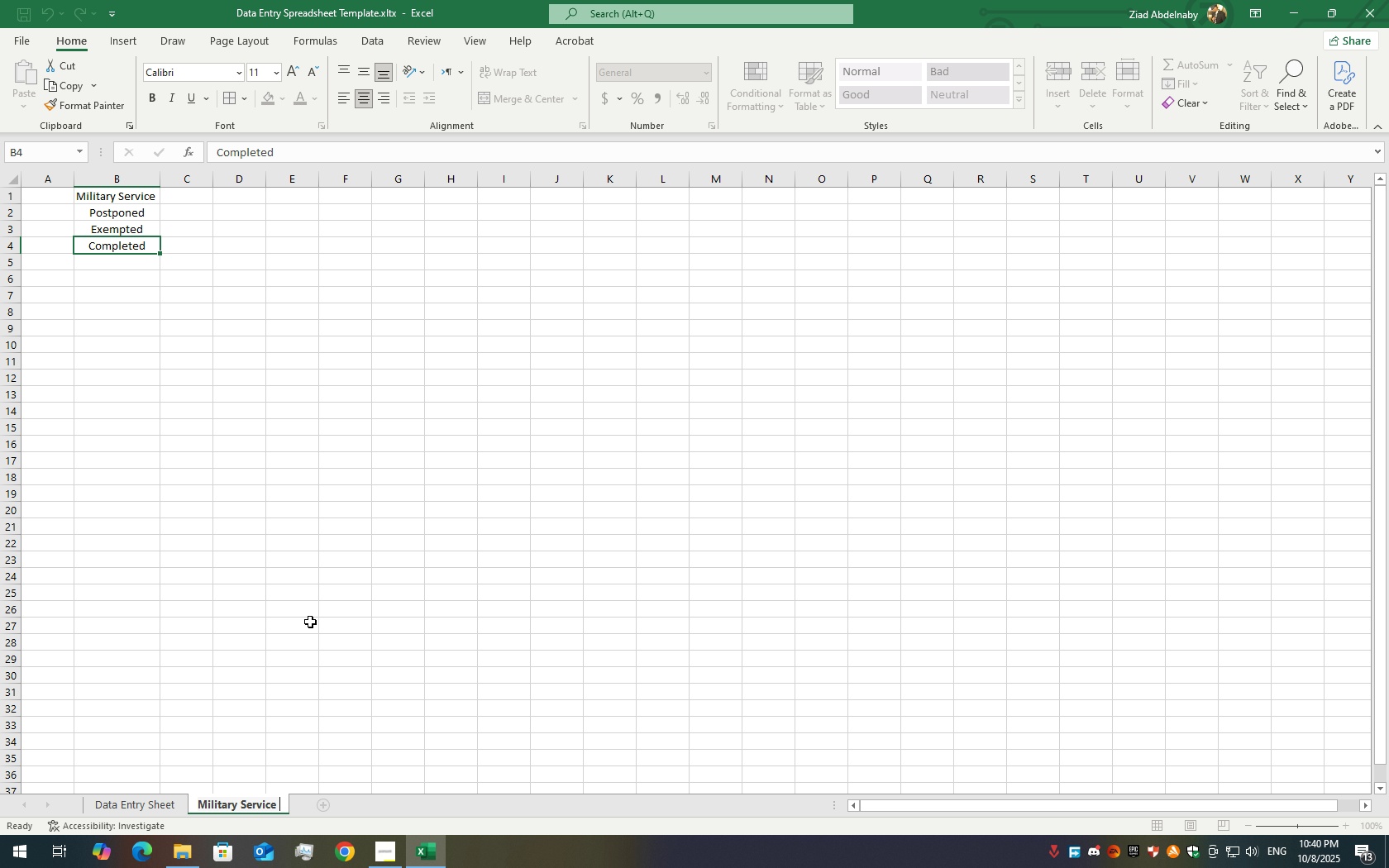 
hold_key(key=ShiftLeft, duration=1.52)
 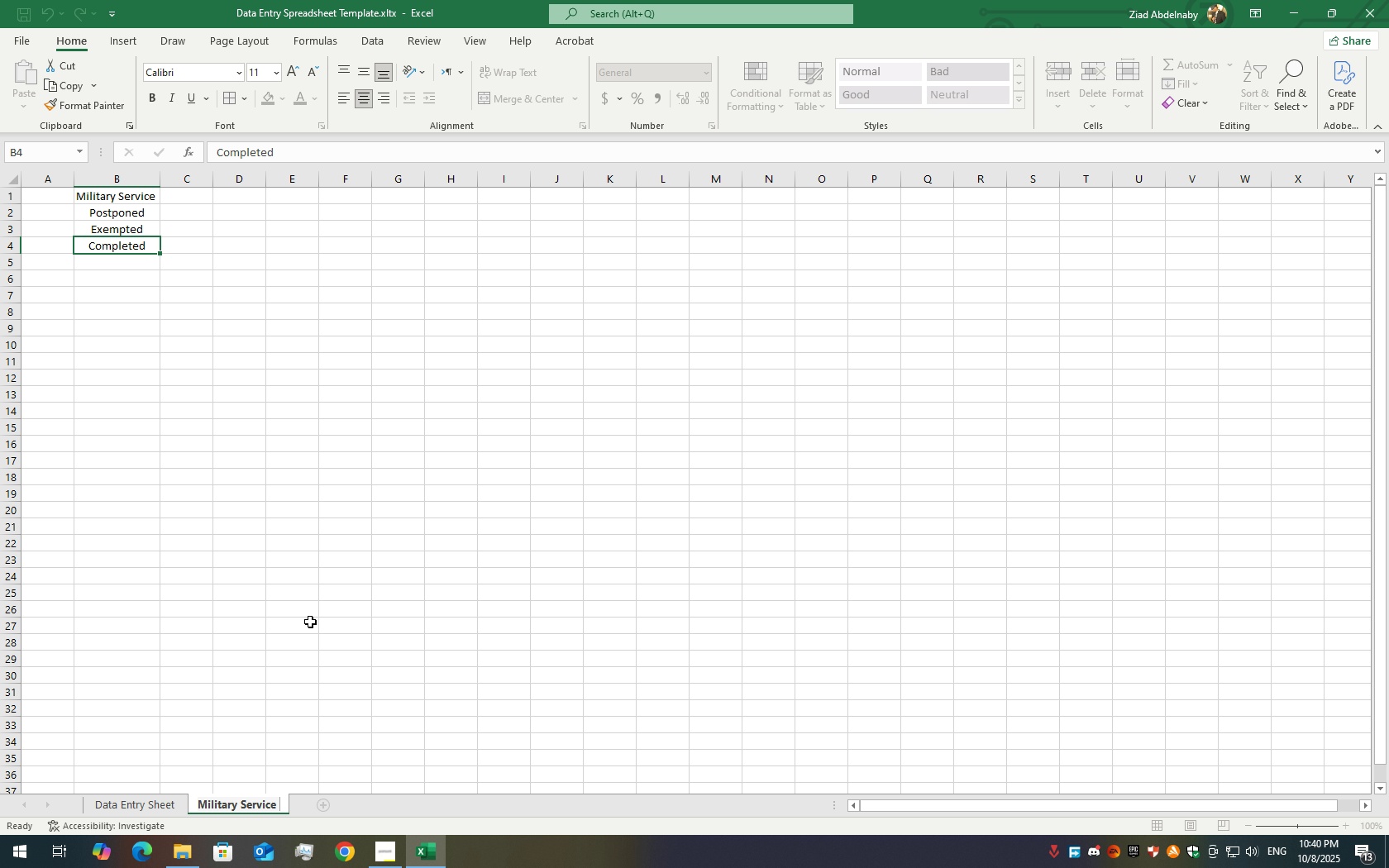 
hold_key(key=ShiftLeft, duration=1.0)
 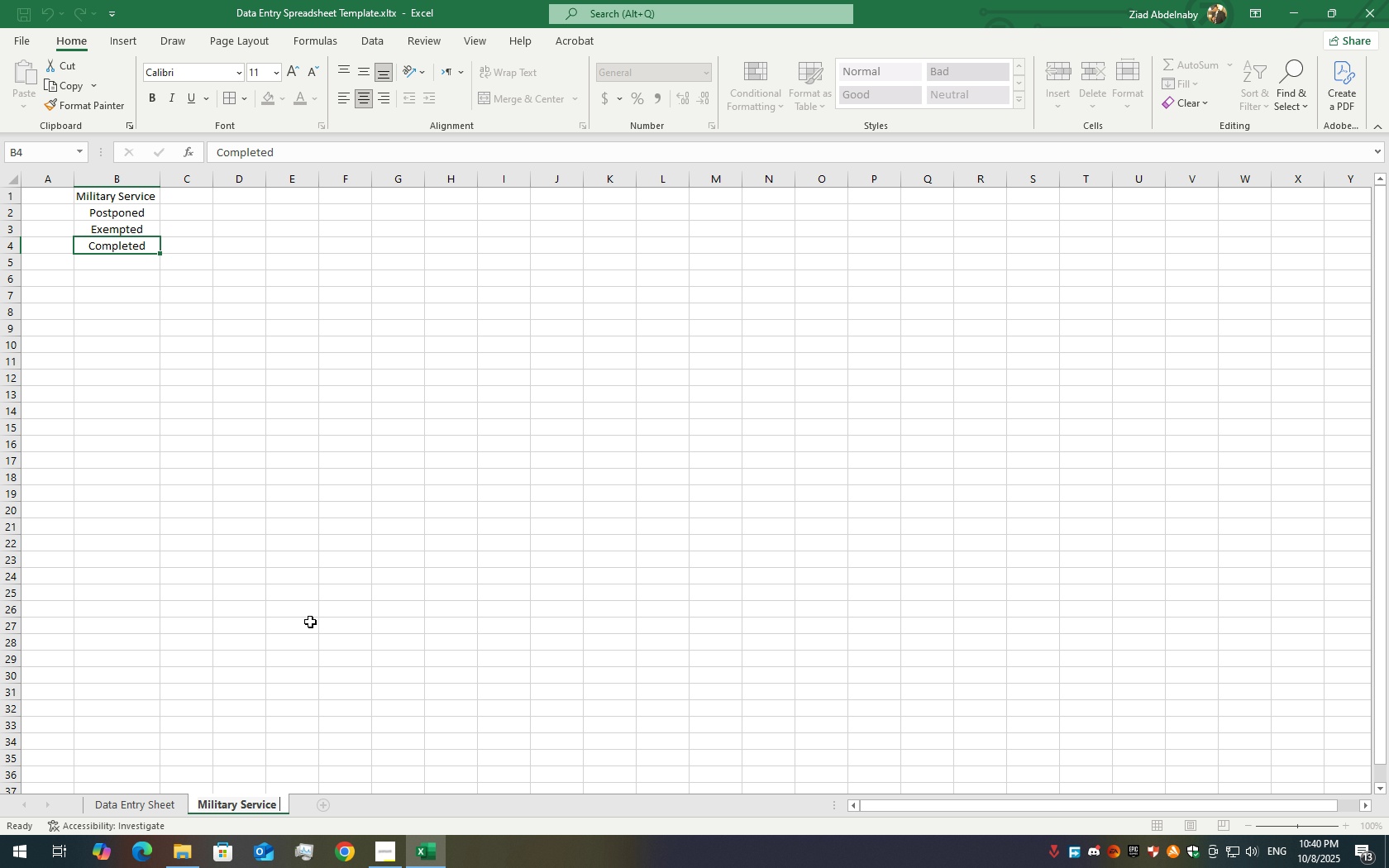 
type(Status)
 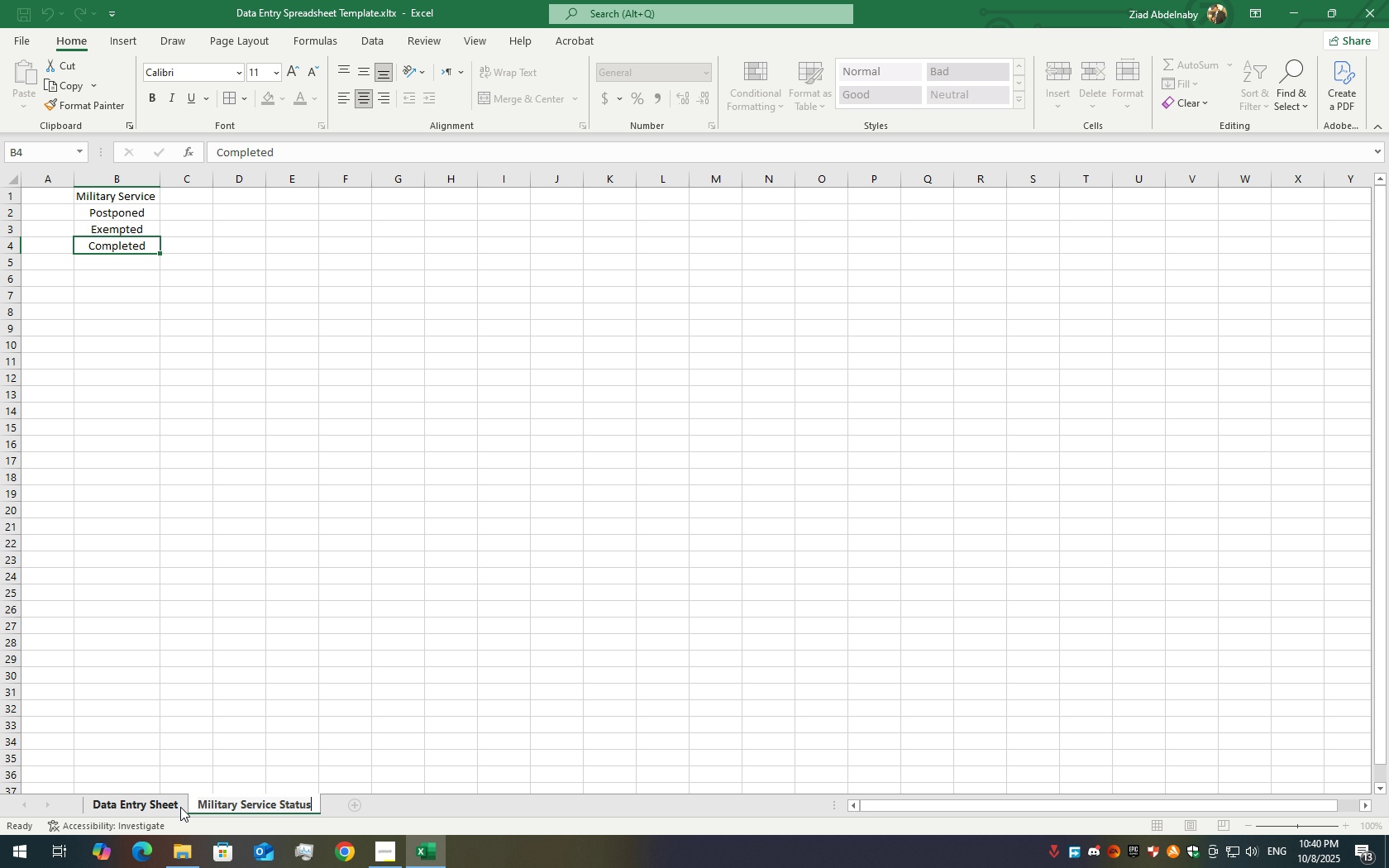 
left_click([179, 807])
 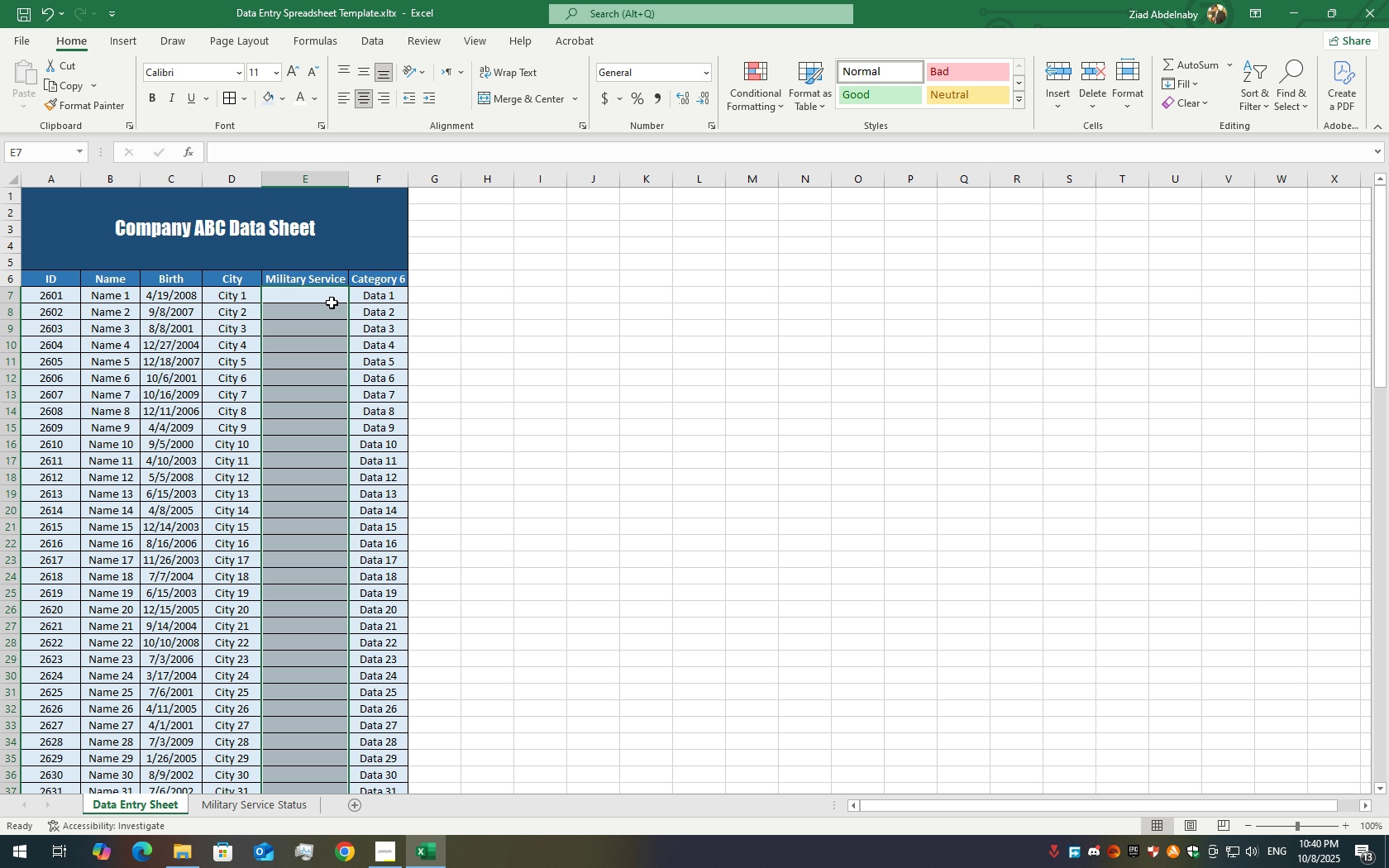 
left_click([327, 285])
 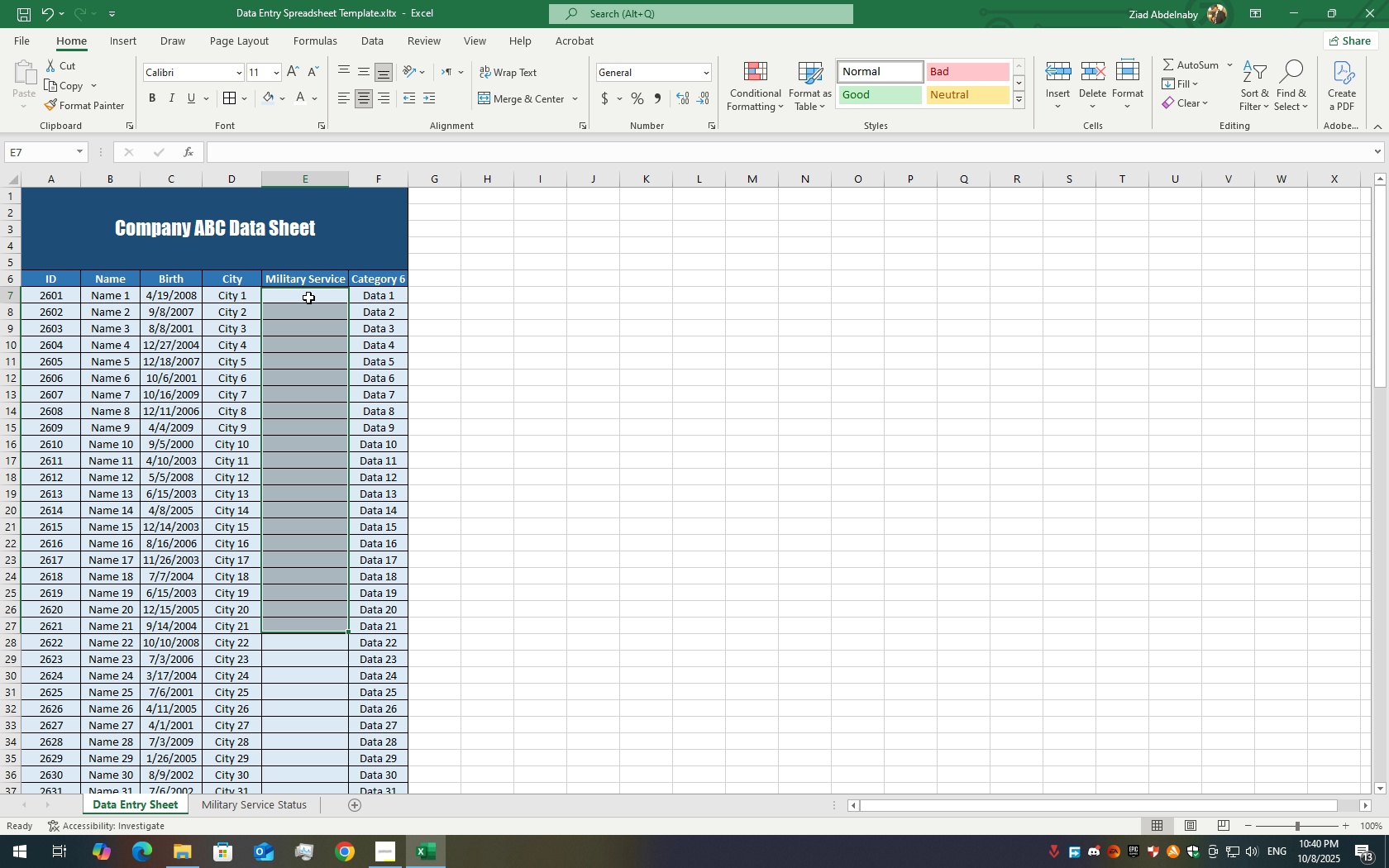 
left_click([308, 298])
 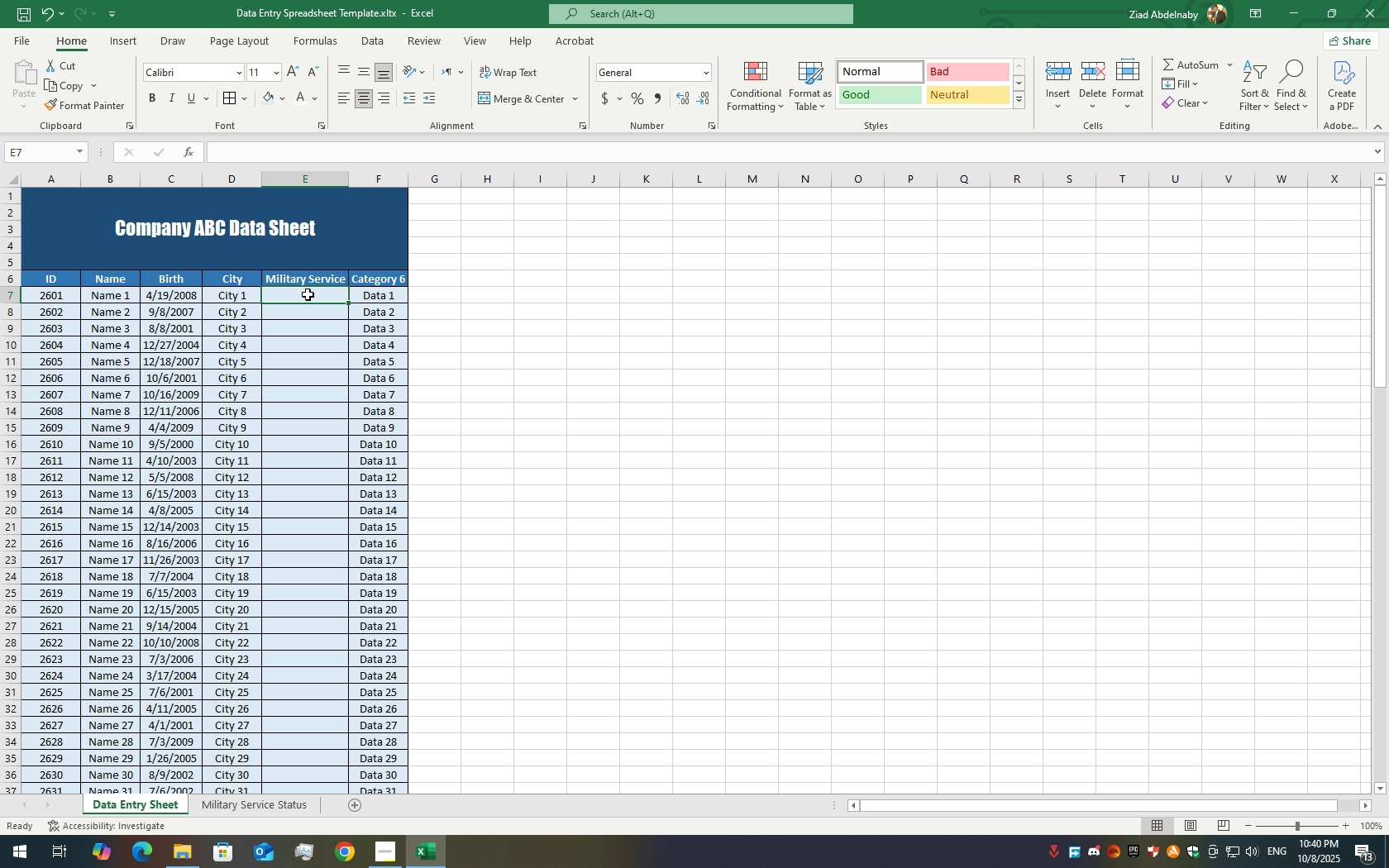 
left_click_drag(start_coordinate=[308, 294], to_coordinate=[286, 780])
 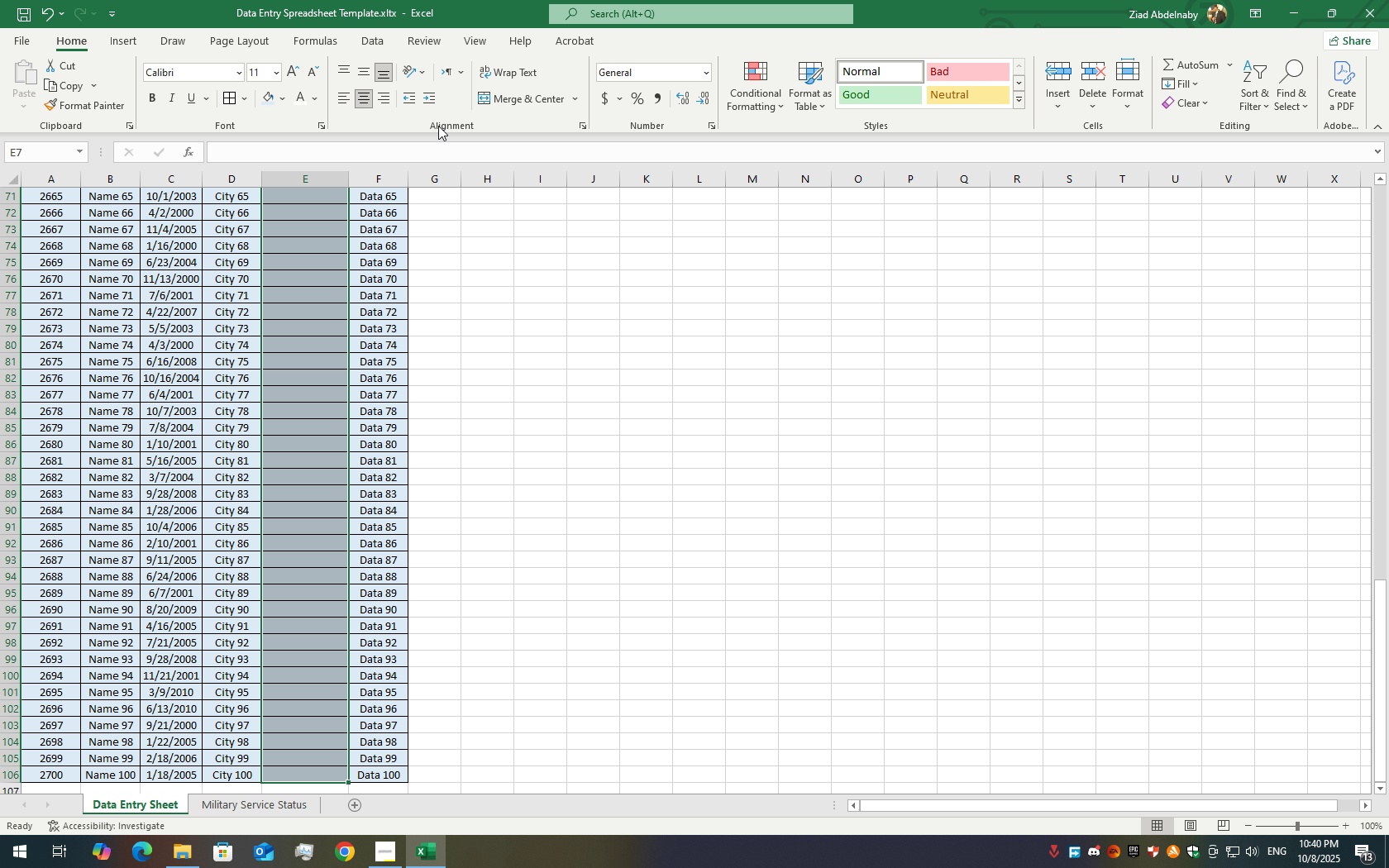 
scroll: coordinate [450, 414], scroll_direction: up, amount: 32.0
 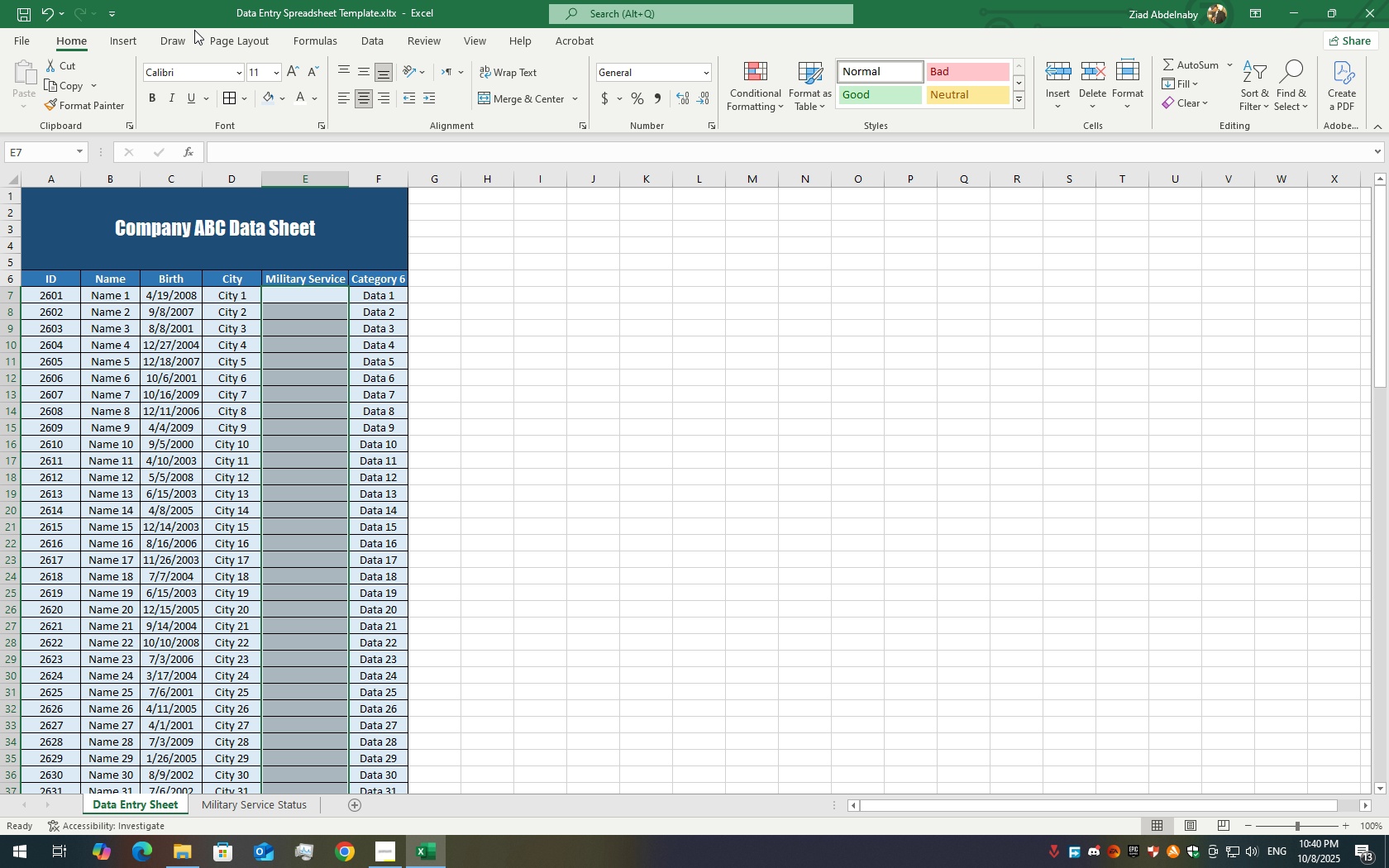 
wait(6.12)
 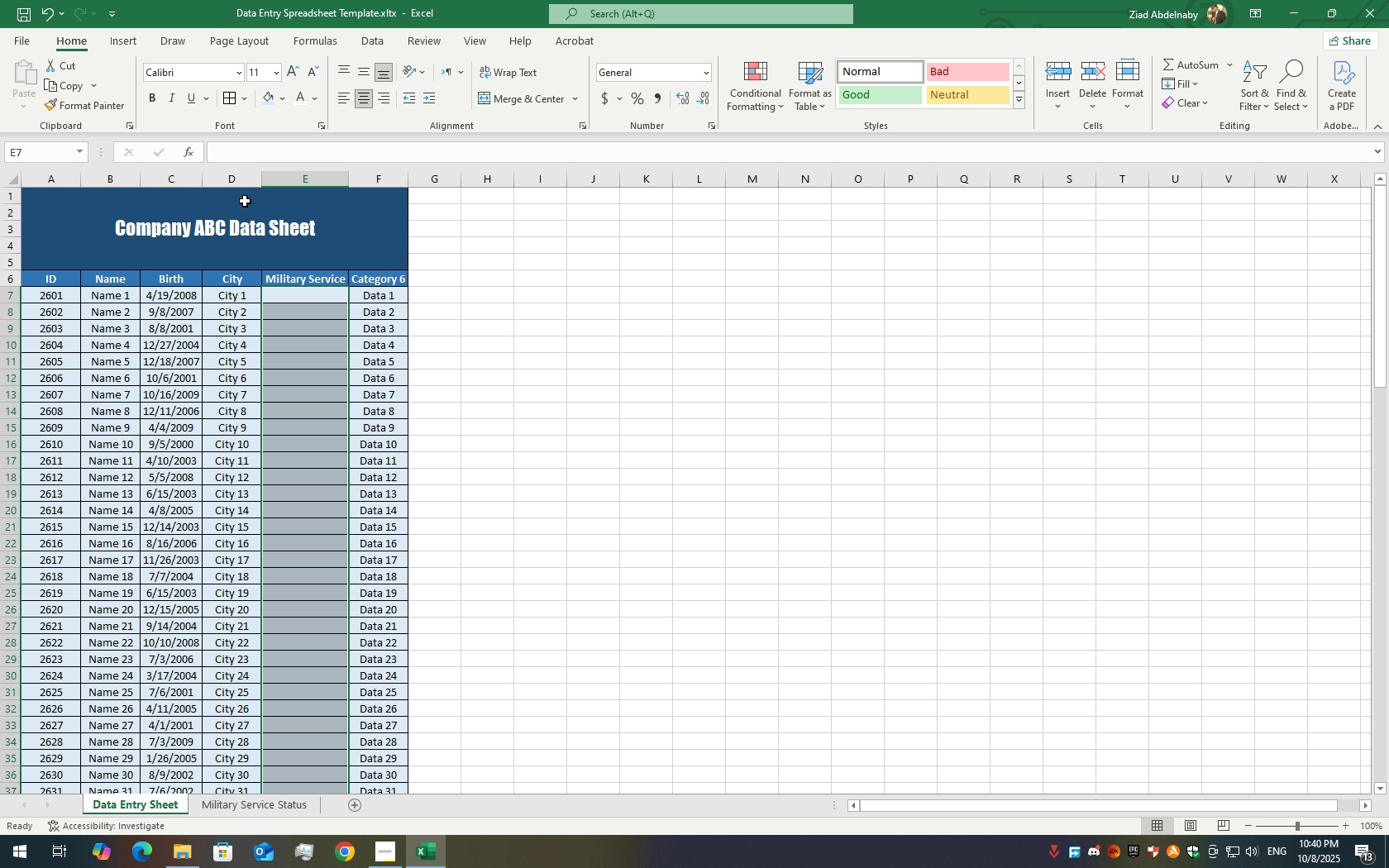 
left_click([365, 43])
 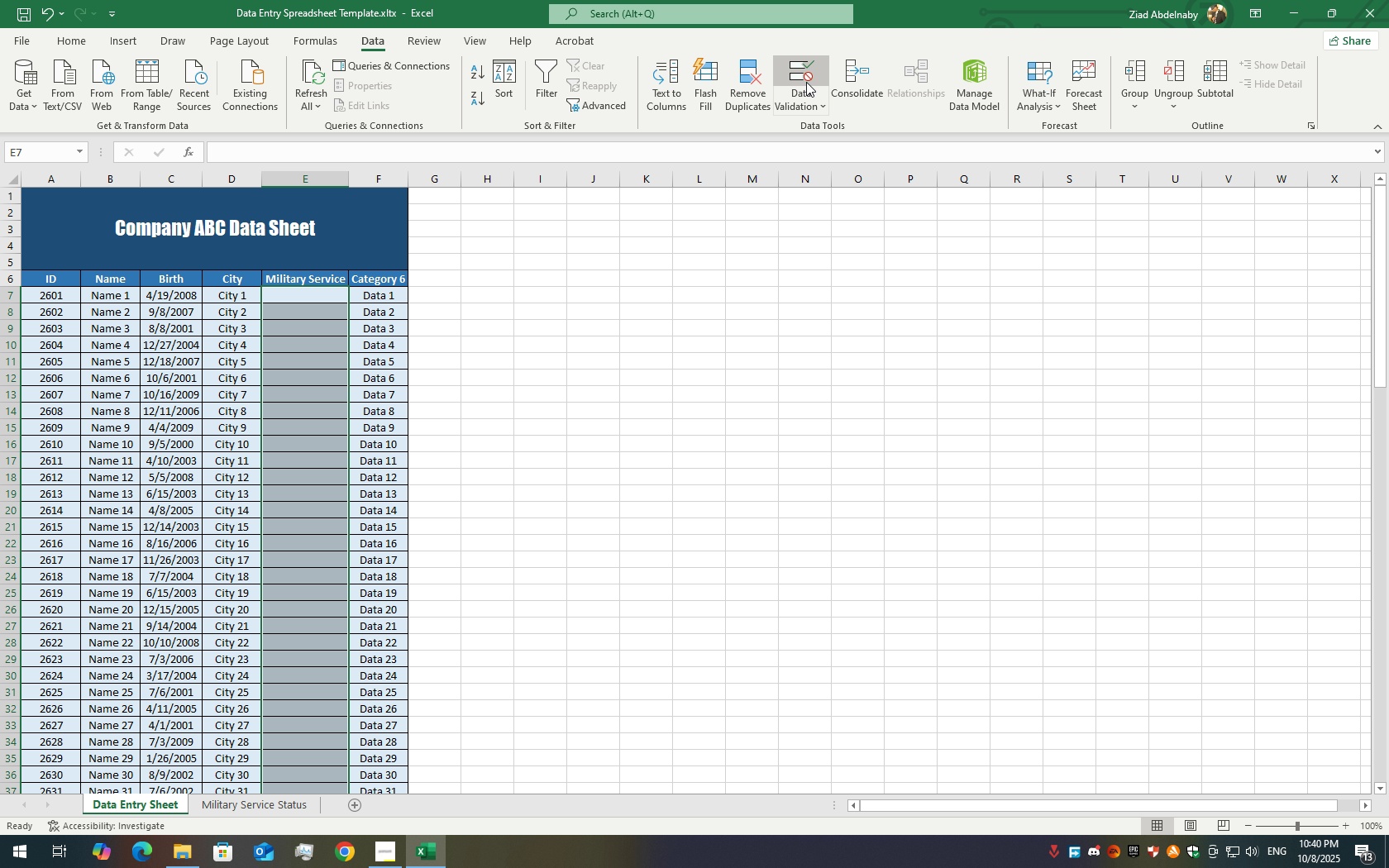 
left_click([806, 82])
 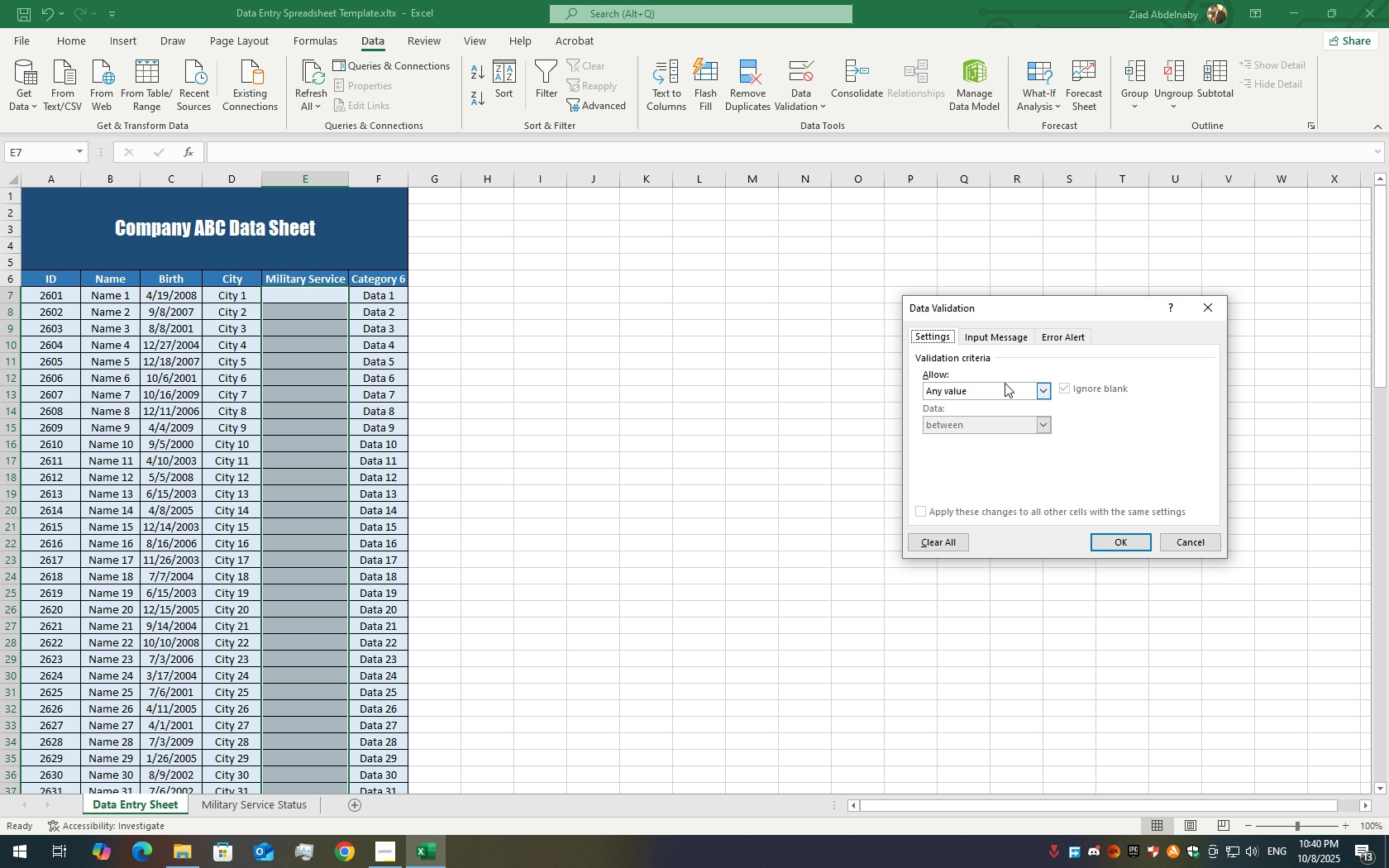 
left_click([1000, 387])
 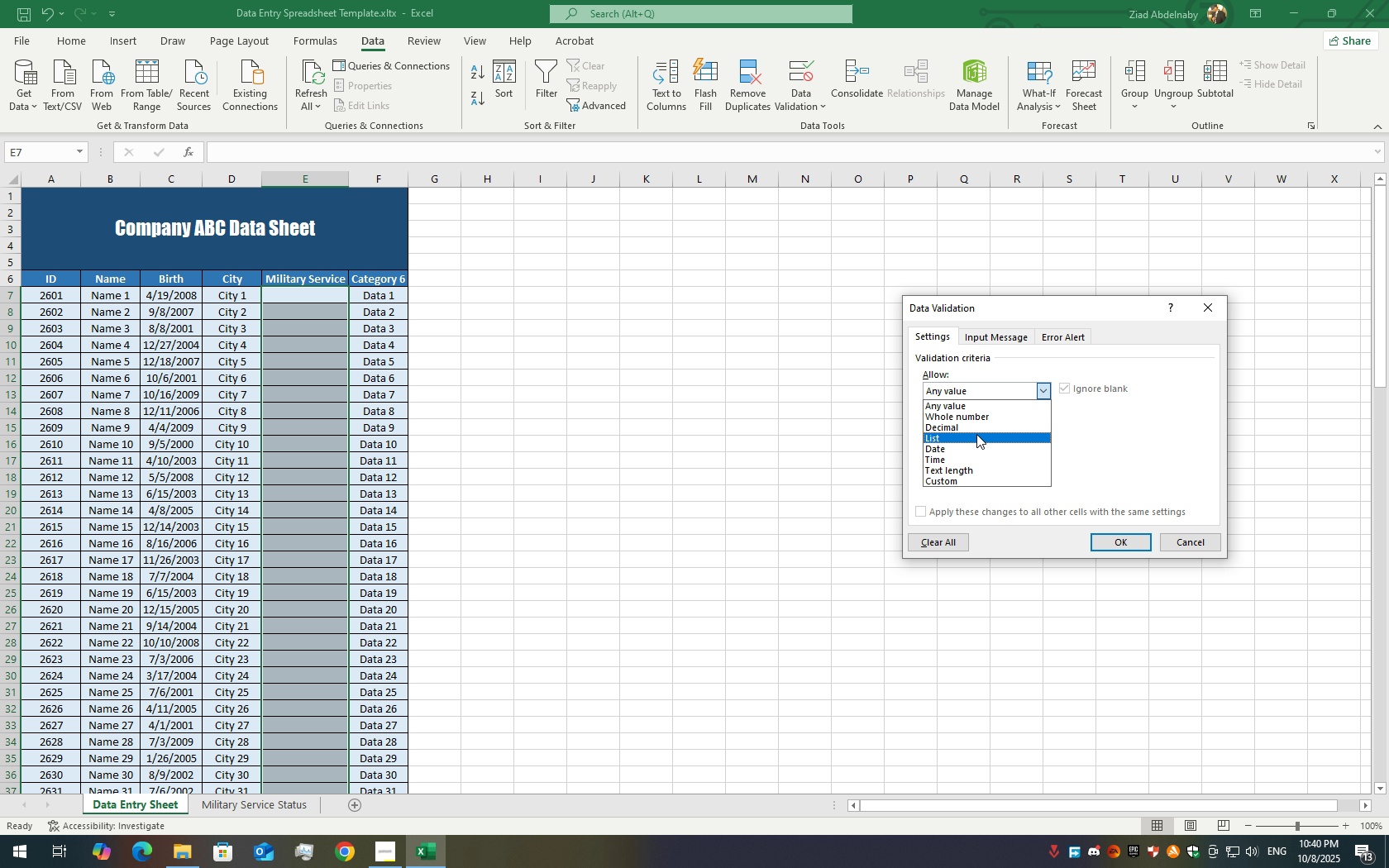 
left_click([976, 434])
 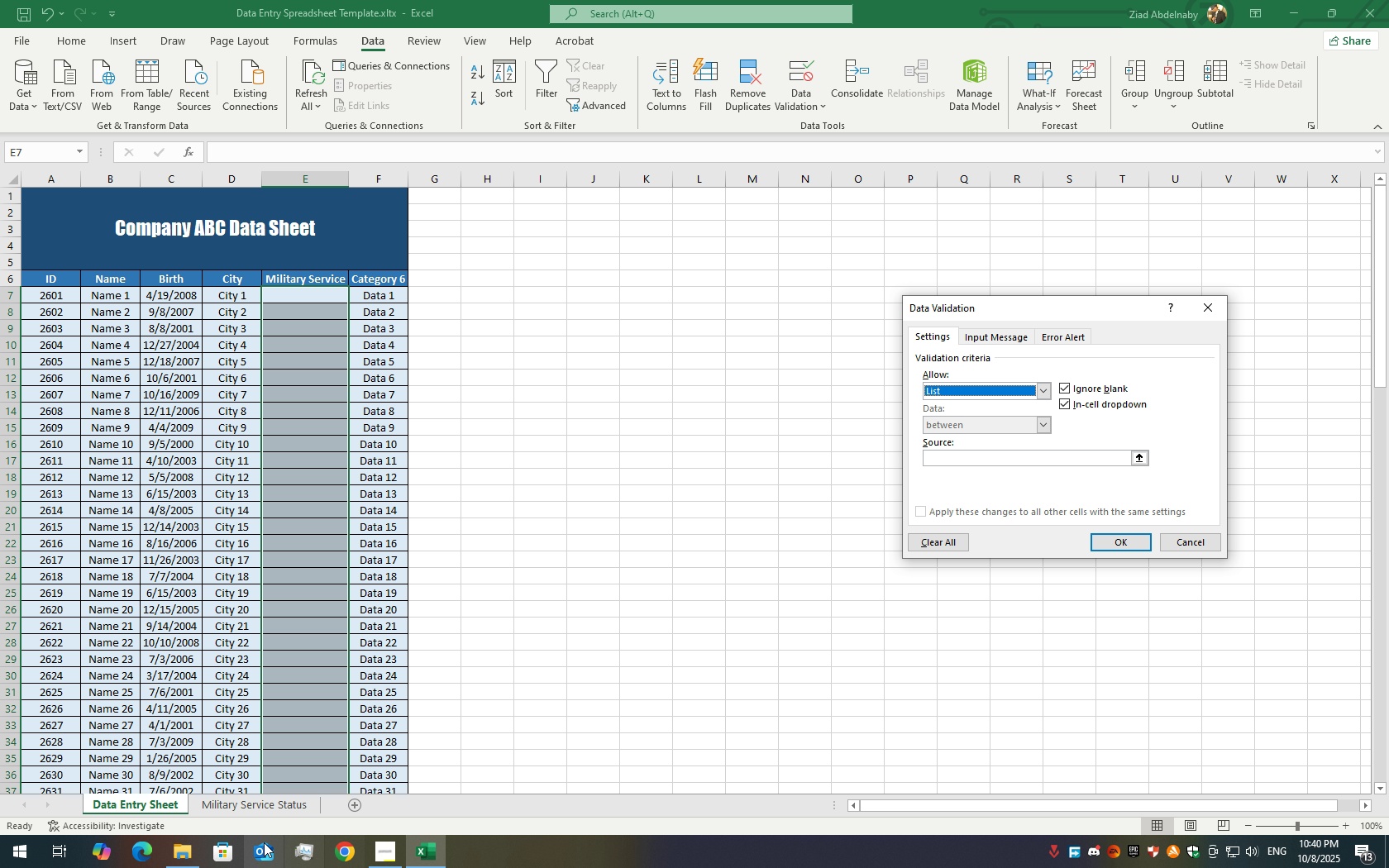 
wait(5.44)
 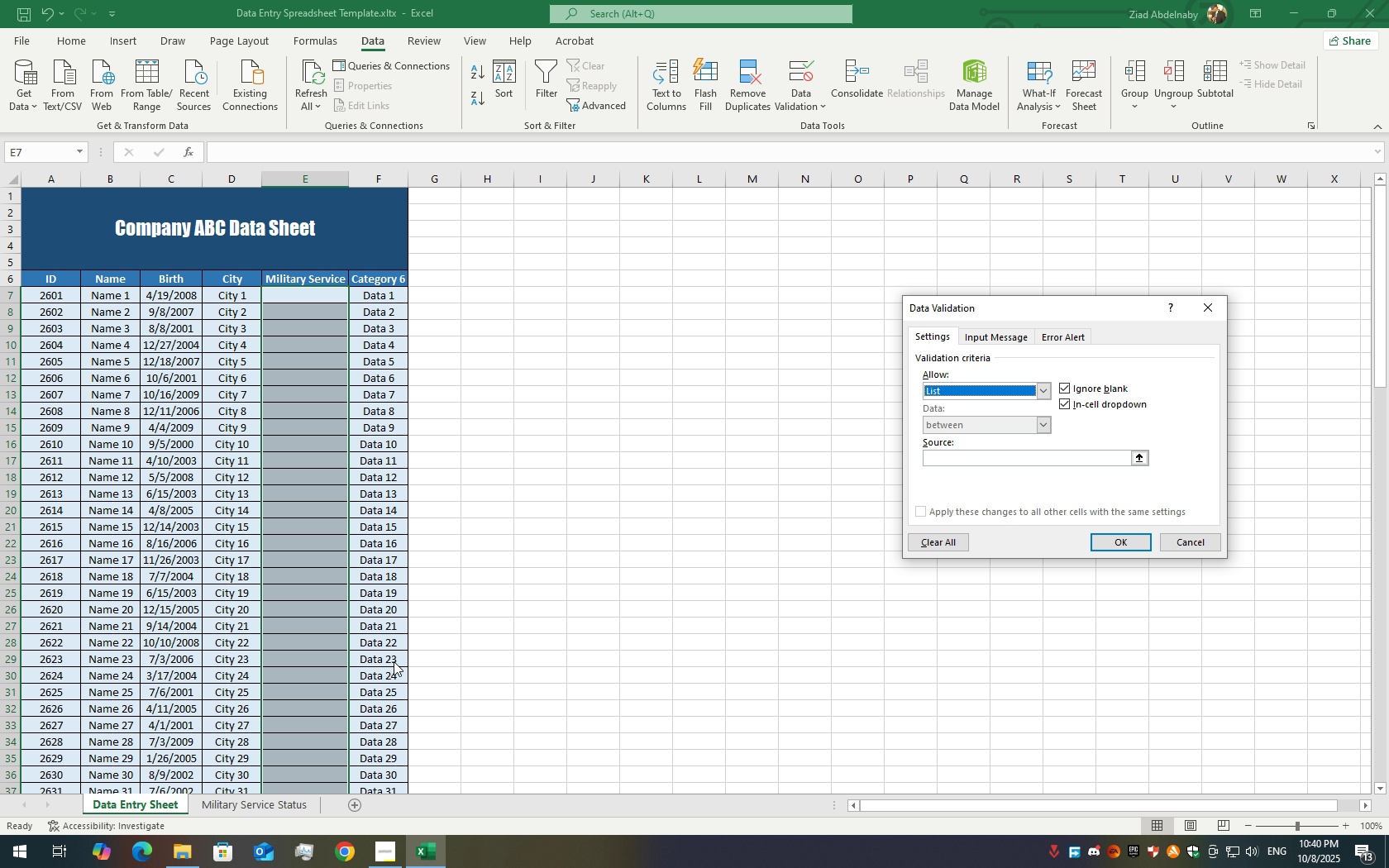 
left_click([271, 814])
 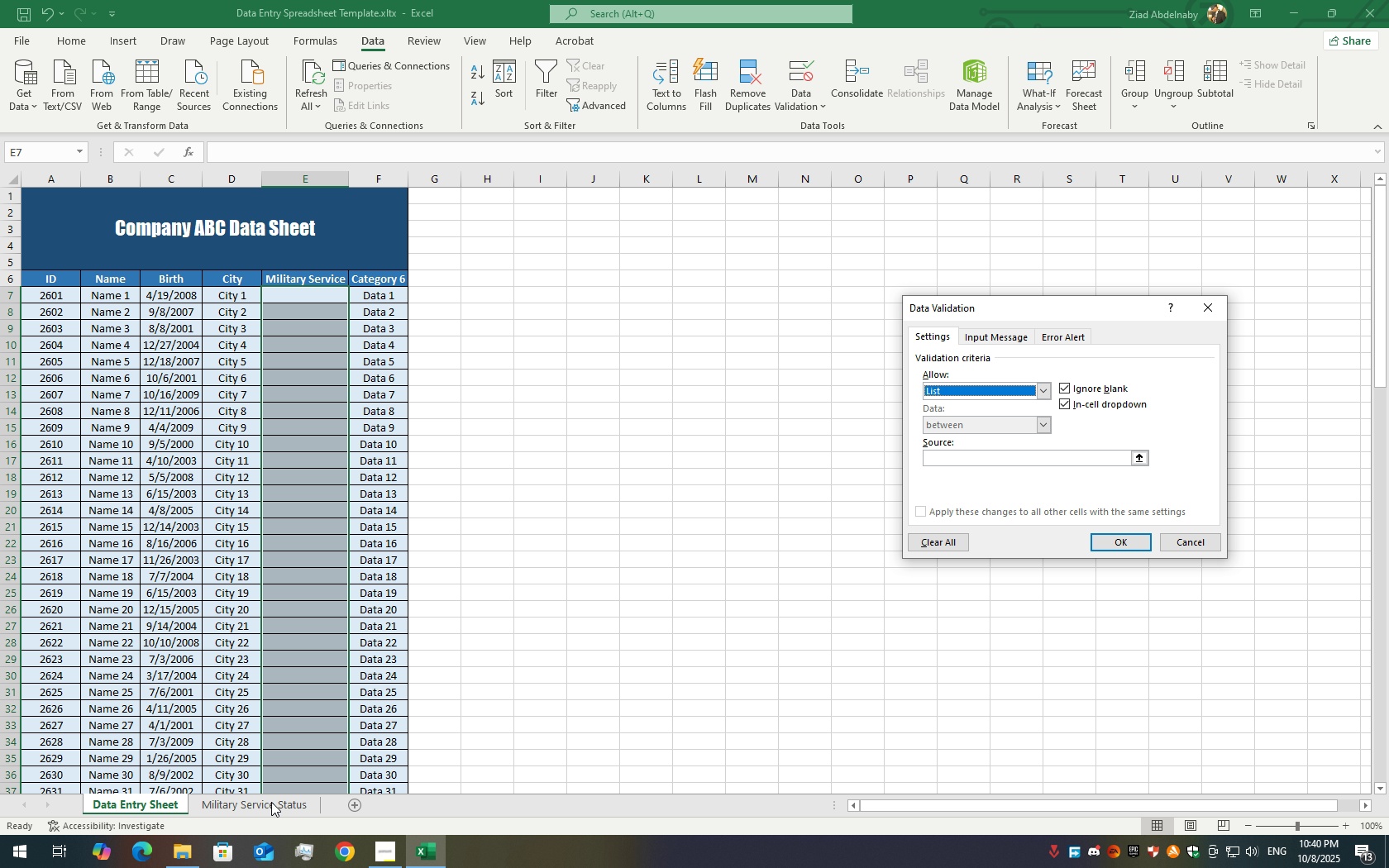 
left_click([271, 802])
 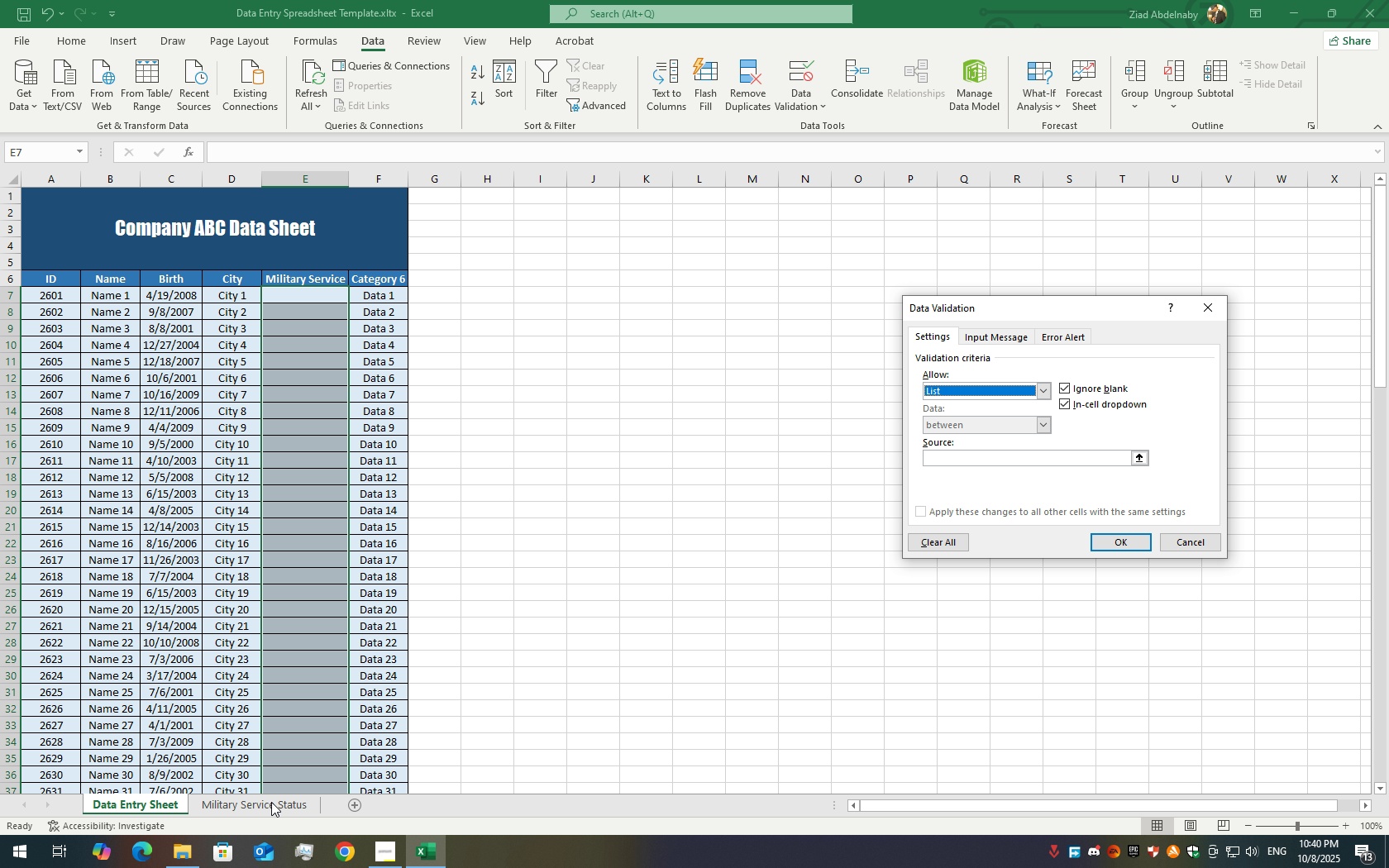 
left_click([271, 802])
 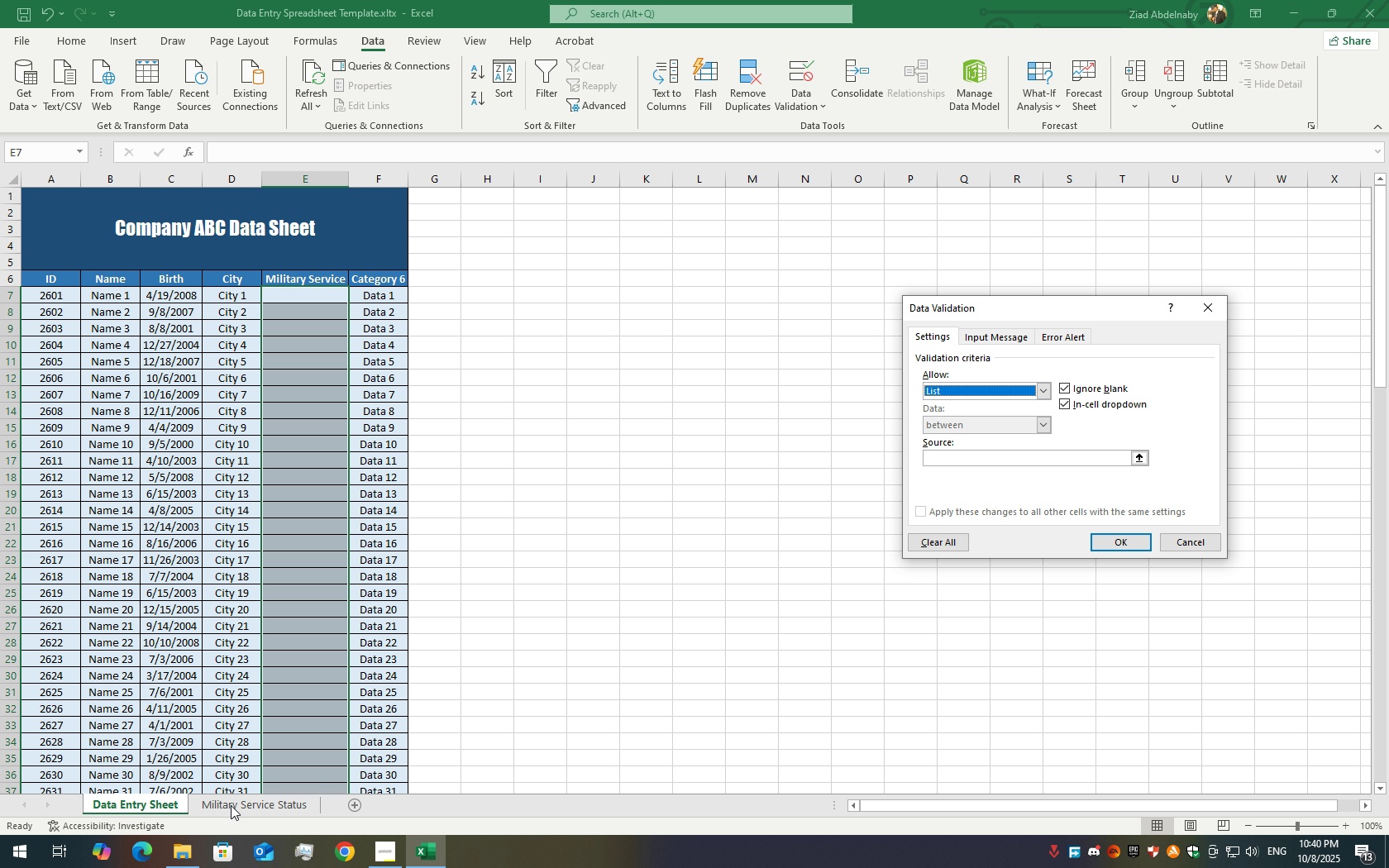 
left_click([232, 805])
 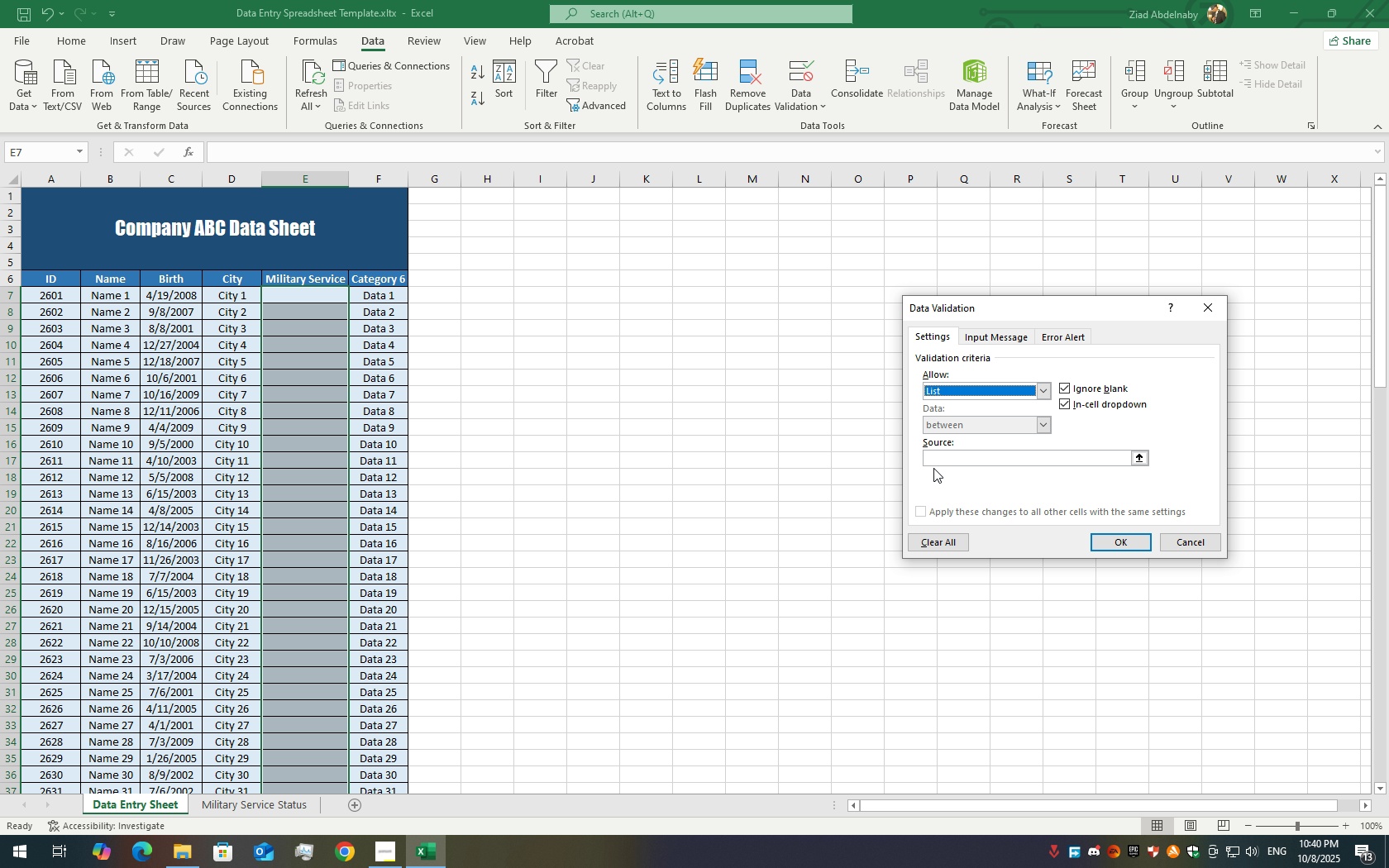 
left_click([941, 468])
 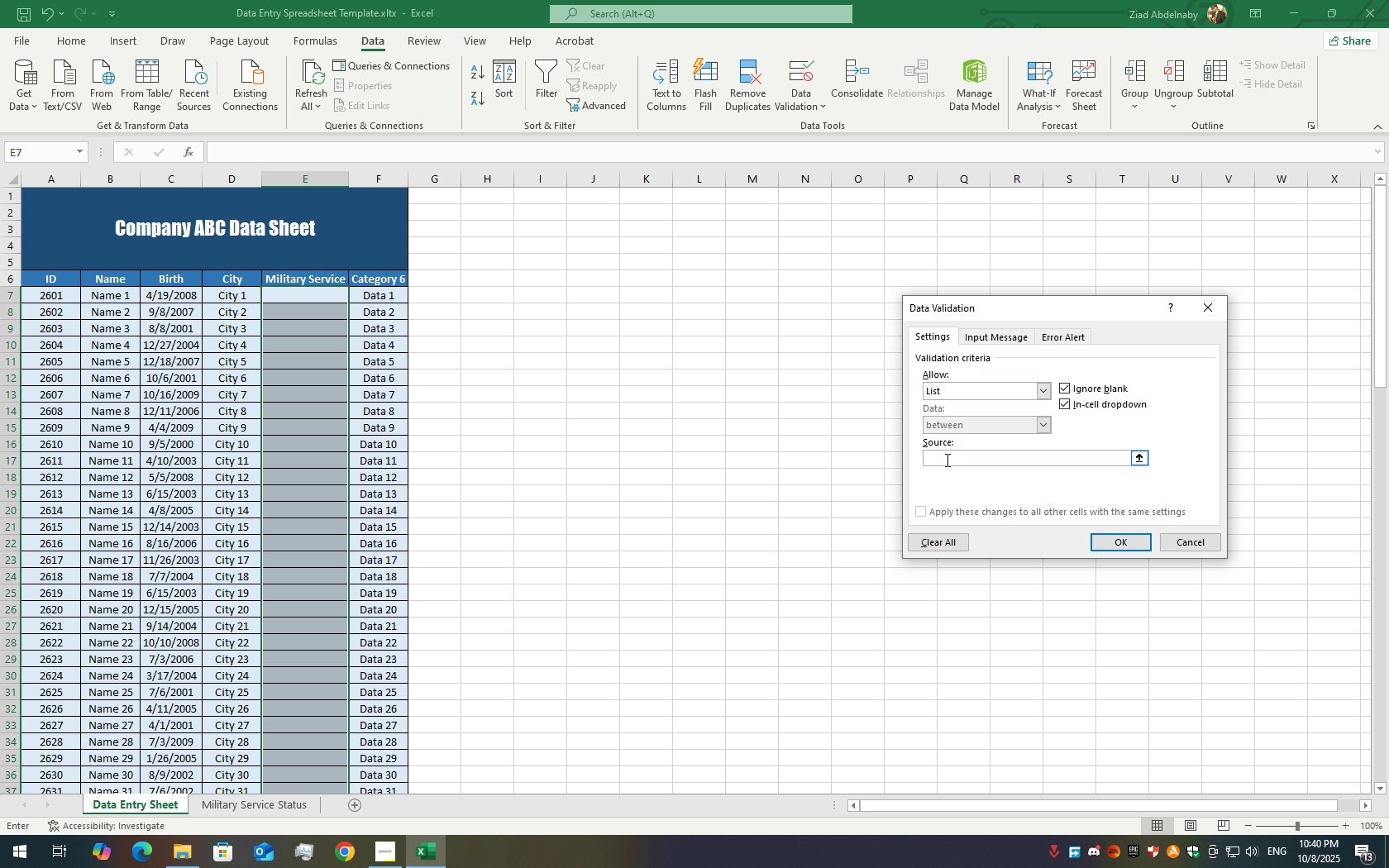 
left_click([946, 460])
 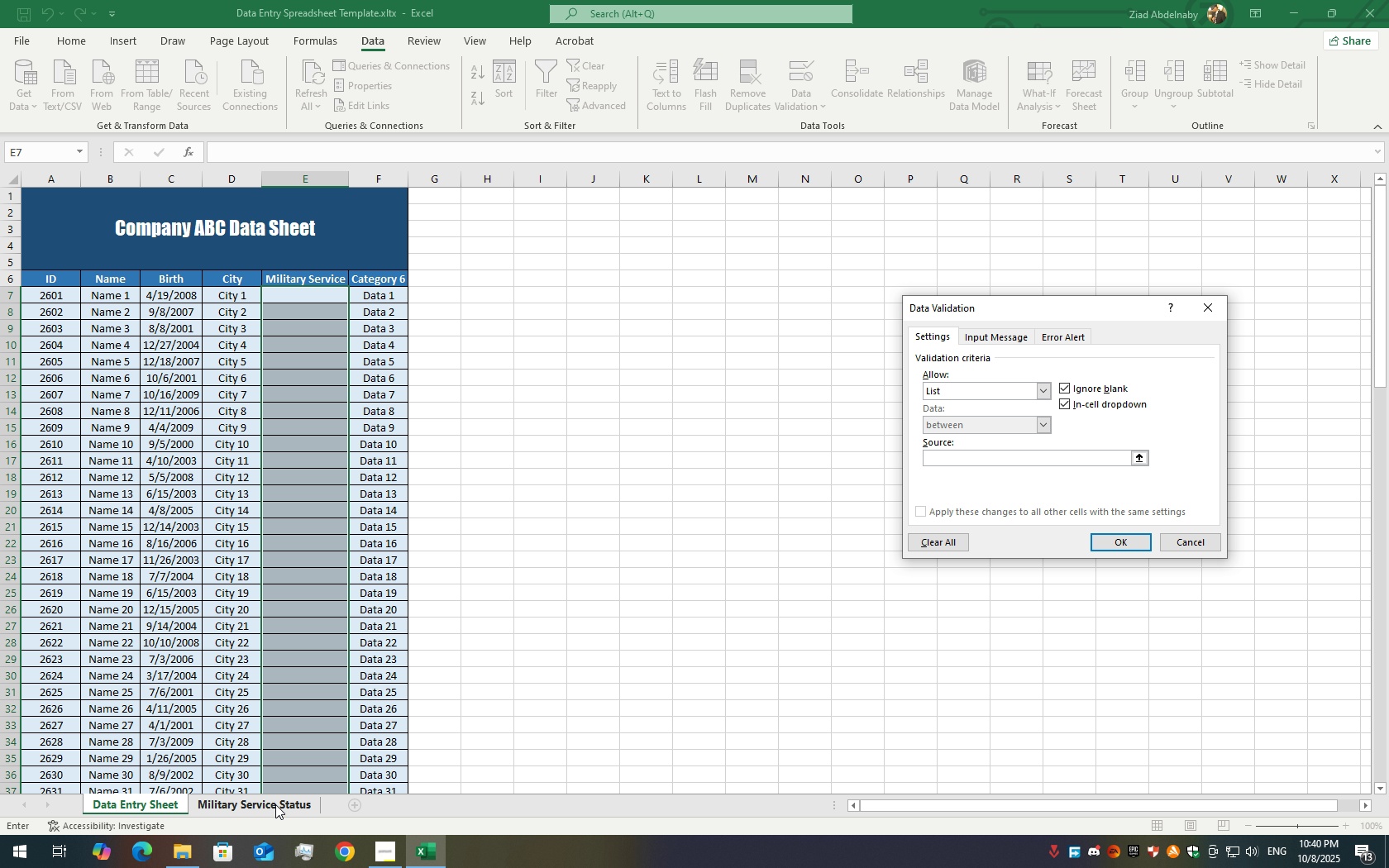 
left_click([275, 804])
 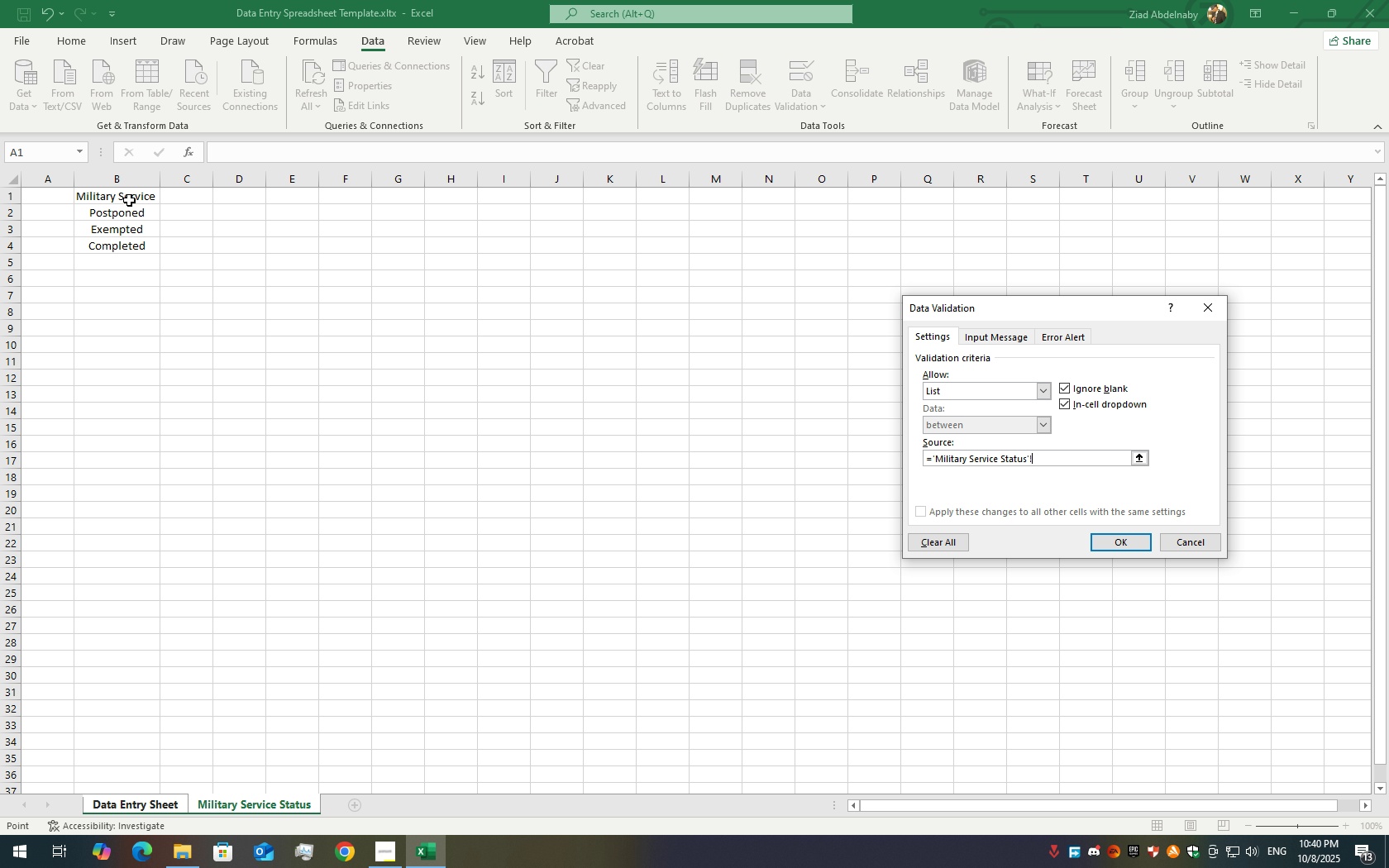 
left_click_drag(start_coordinate=[128, 198], to_coordinate=[124, 241])
 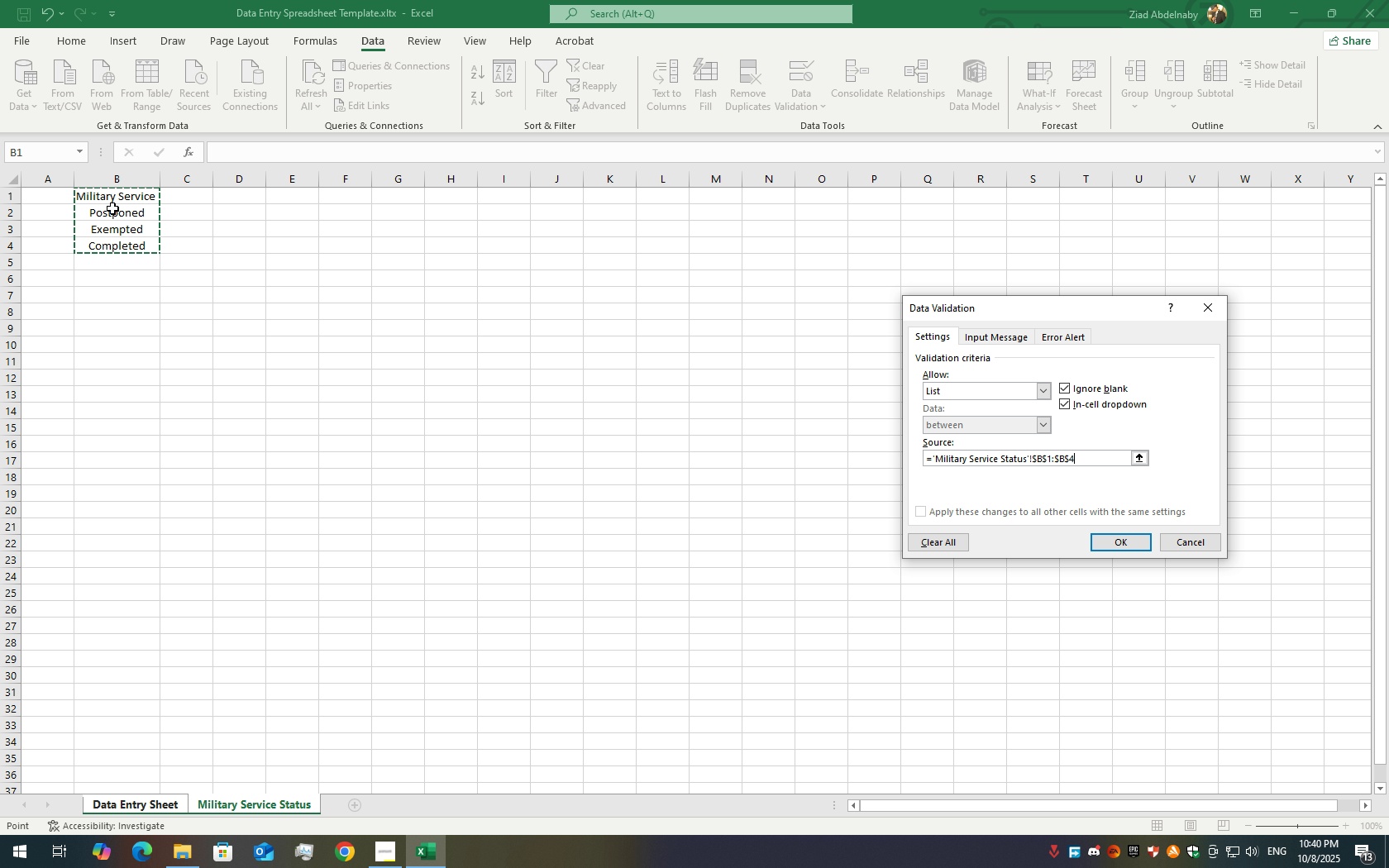 
left_click([118, 209])
 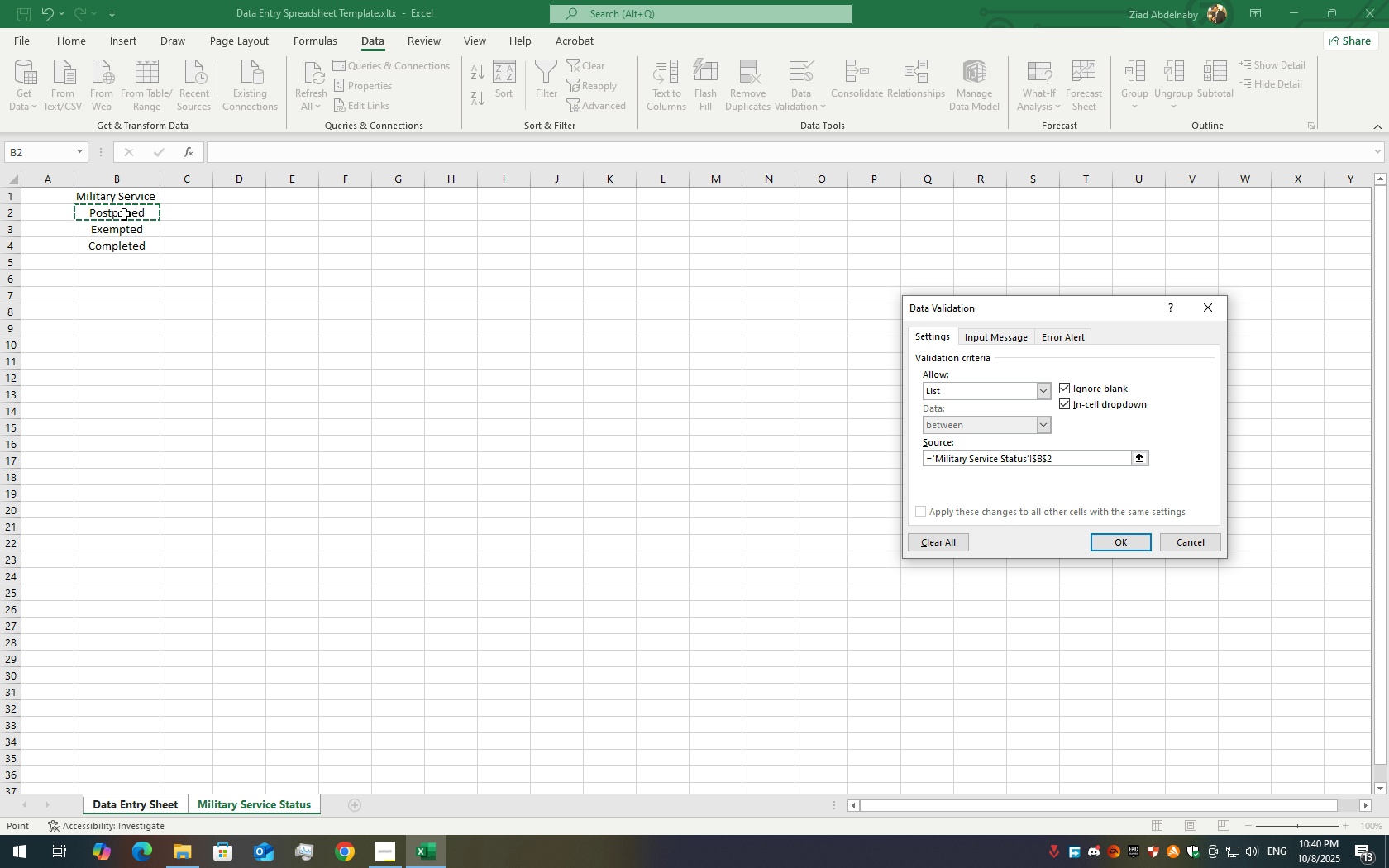 
left_click_drag(start_coordinate=[124, 214], to_coordinate=[123, 245])
 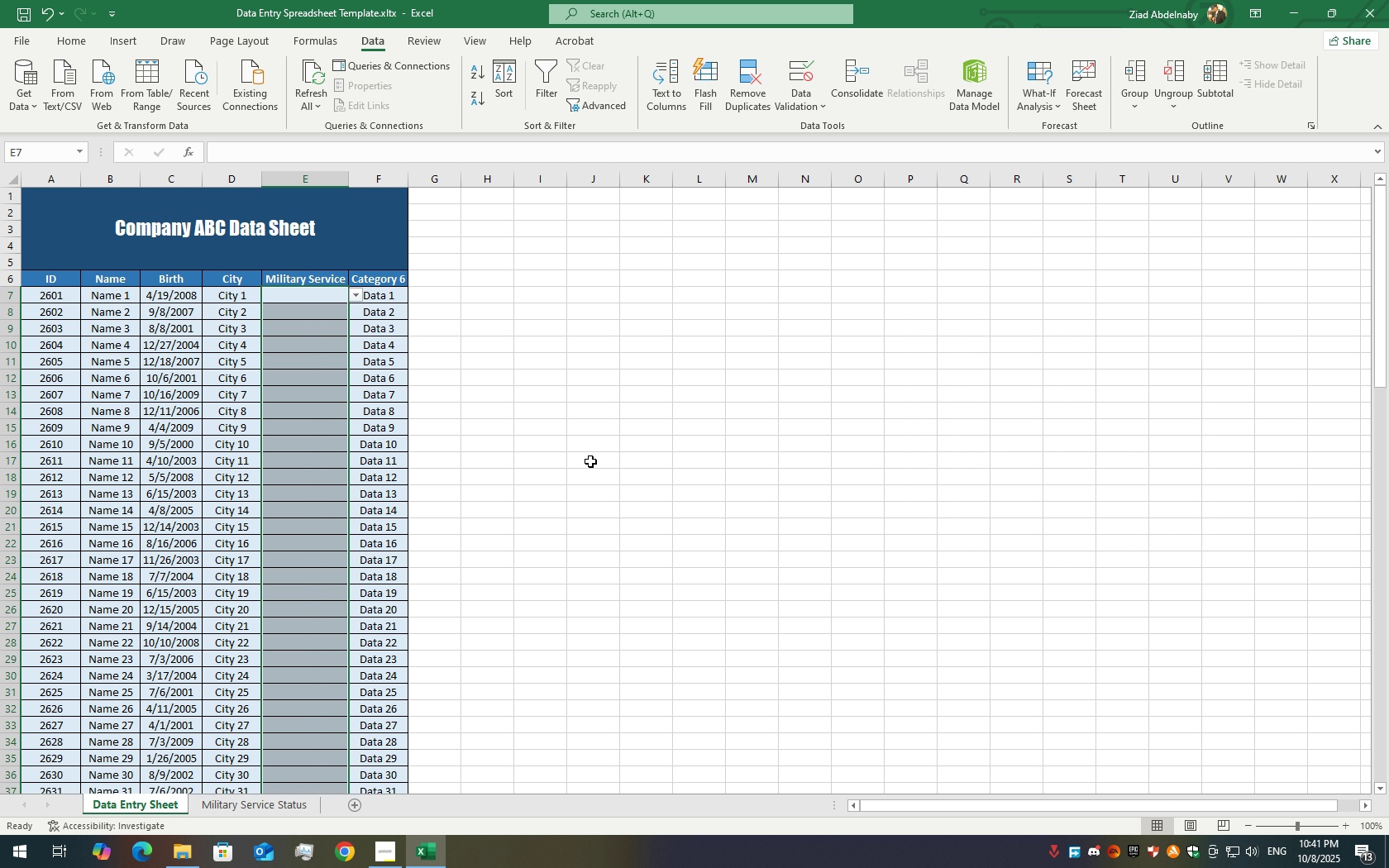 
wait(5.36)
 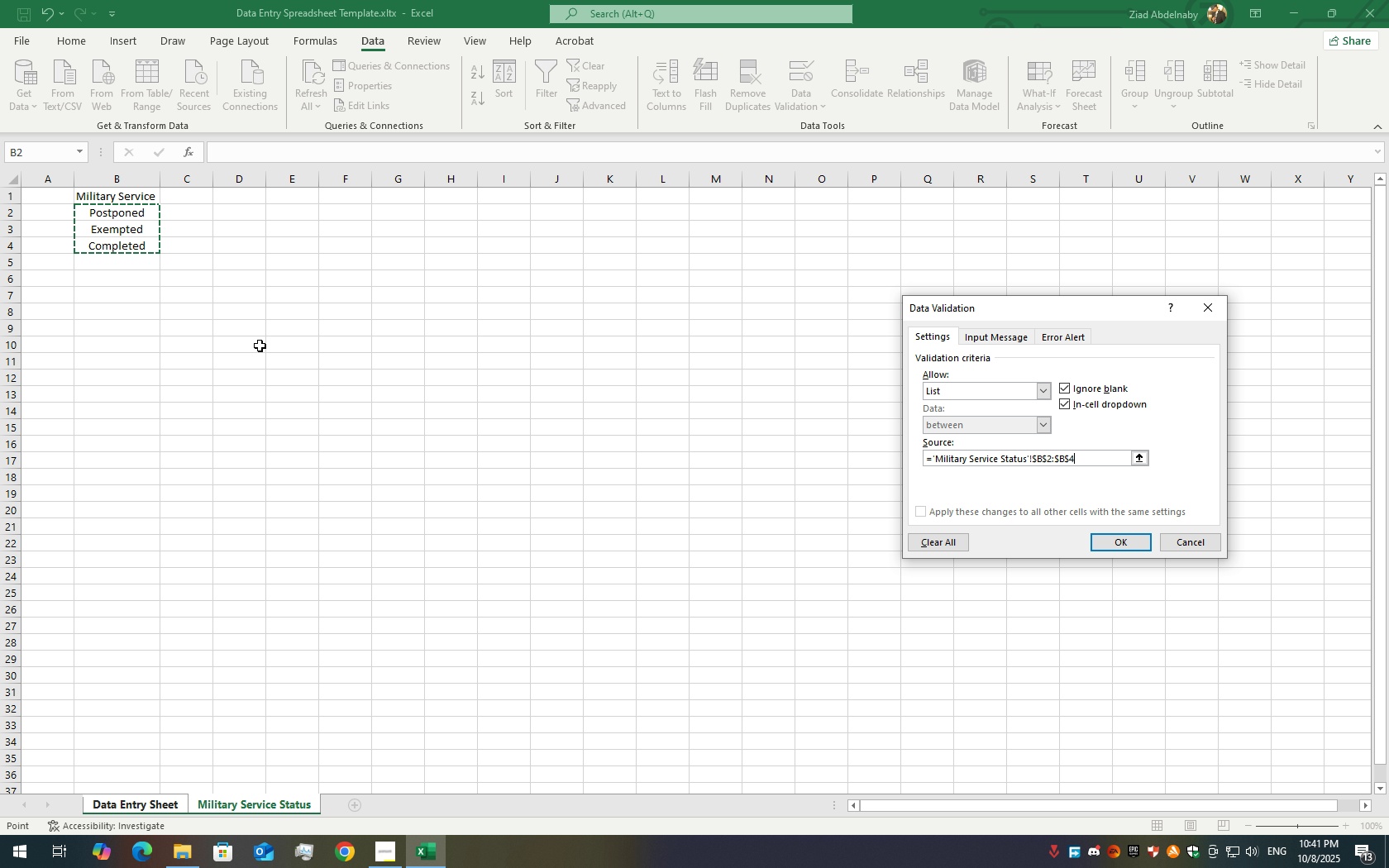 
left_click([287, 308])
 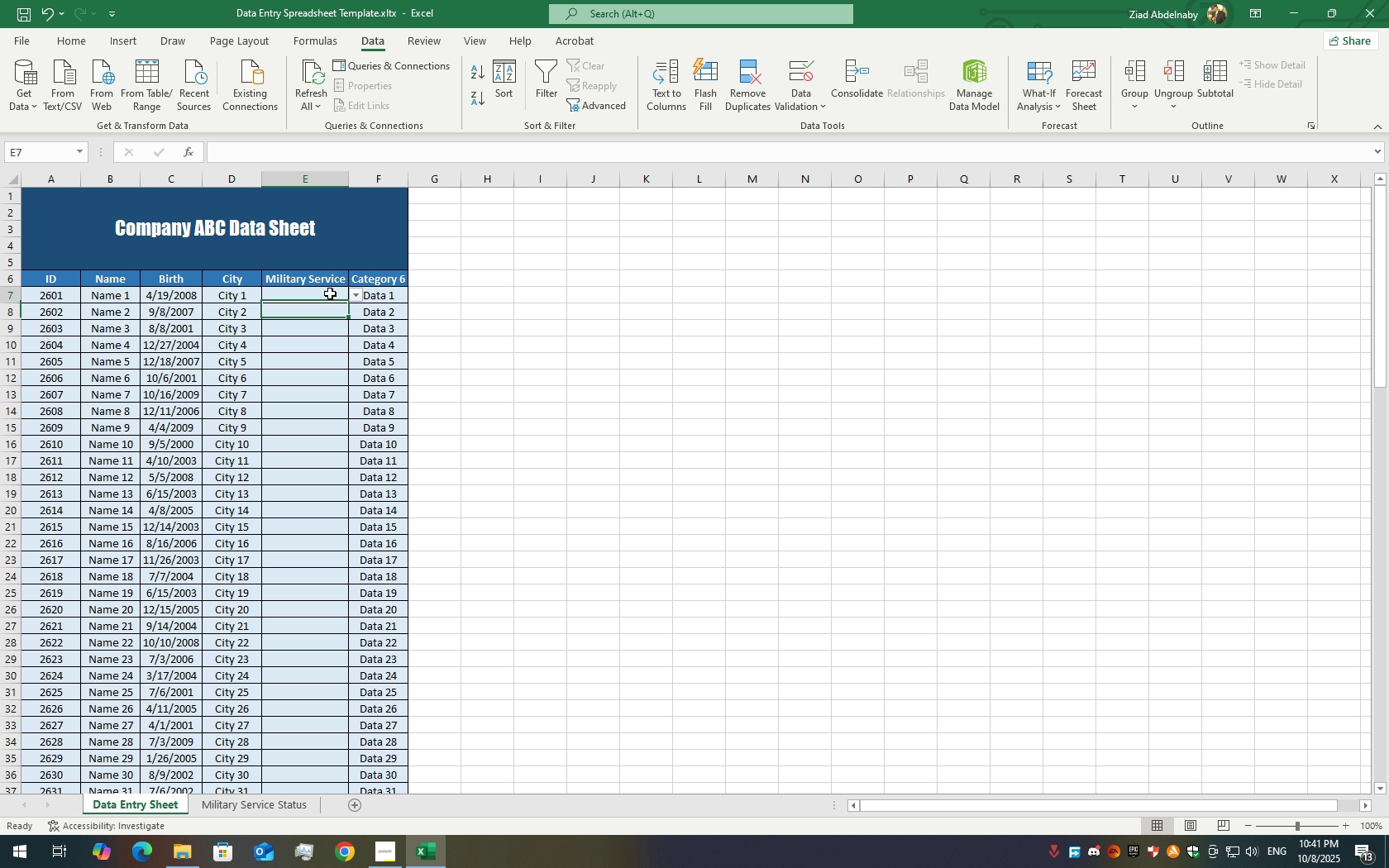 
left_click([330, 293])
 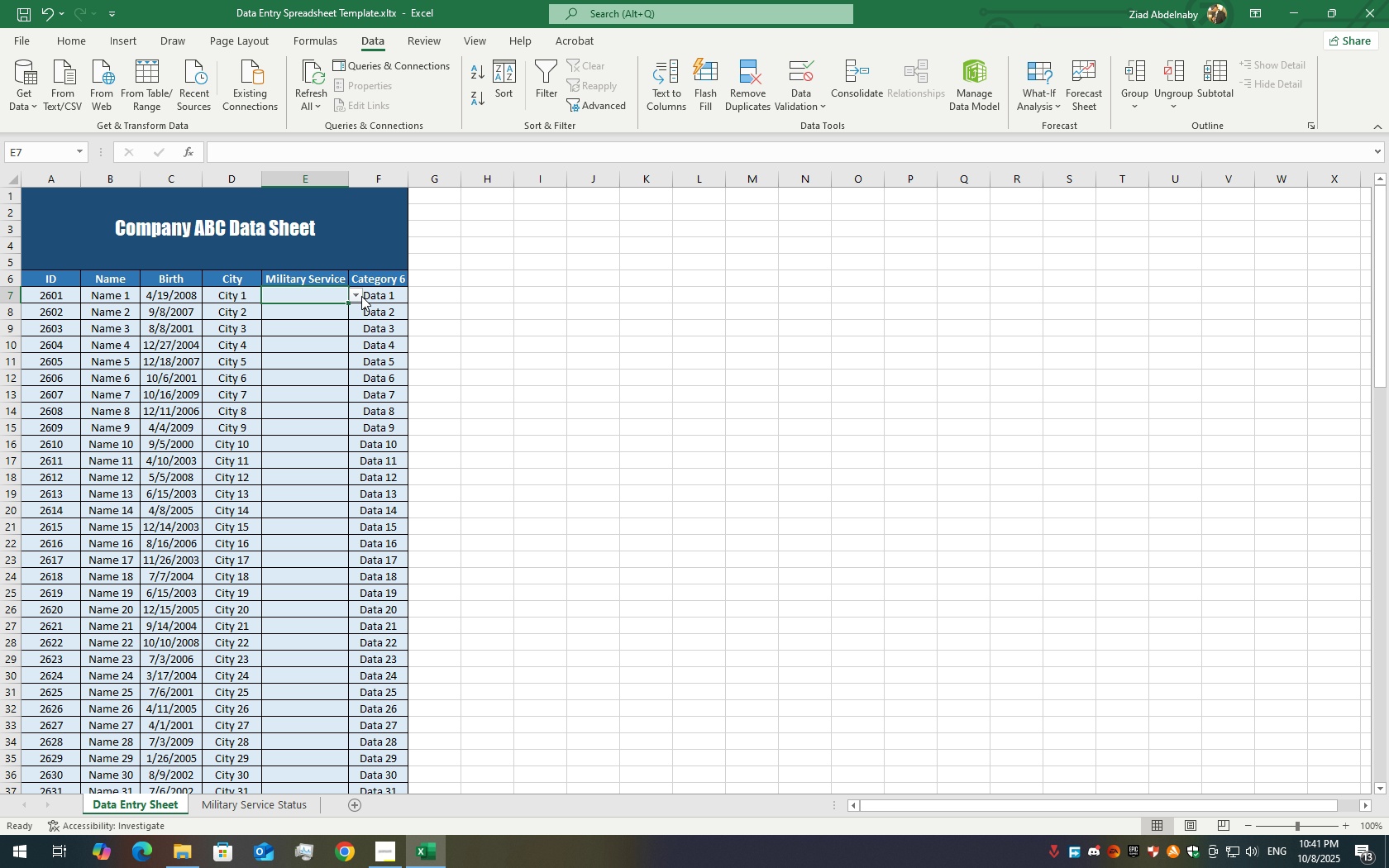 
left_click([361, 296])
 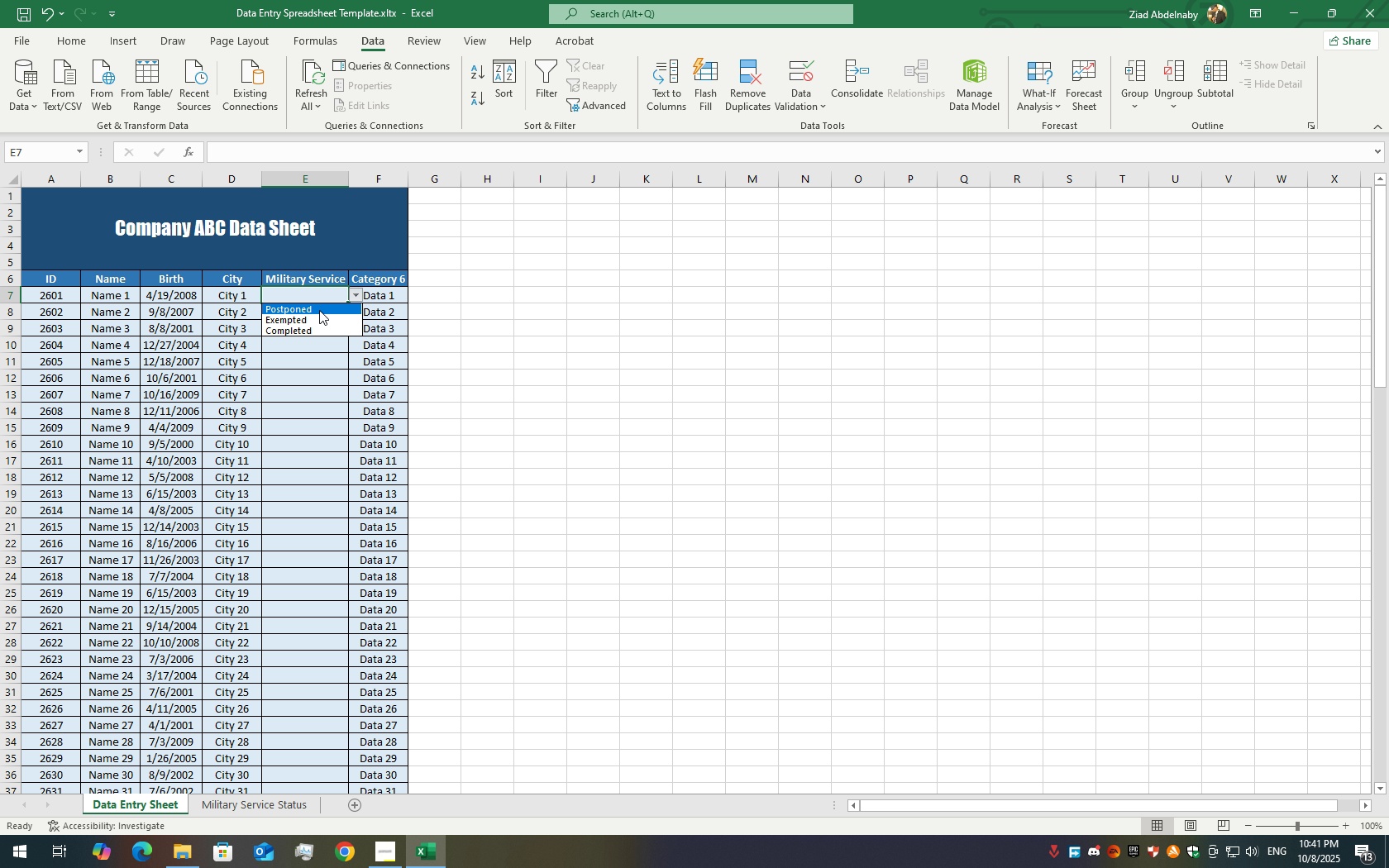 
left_click([319, 310])
 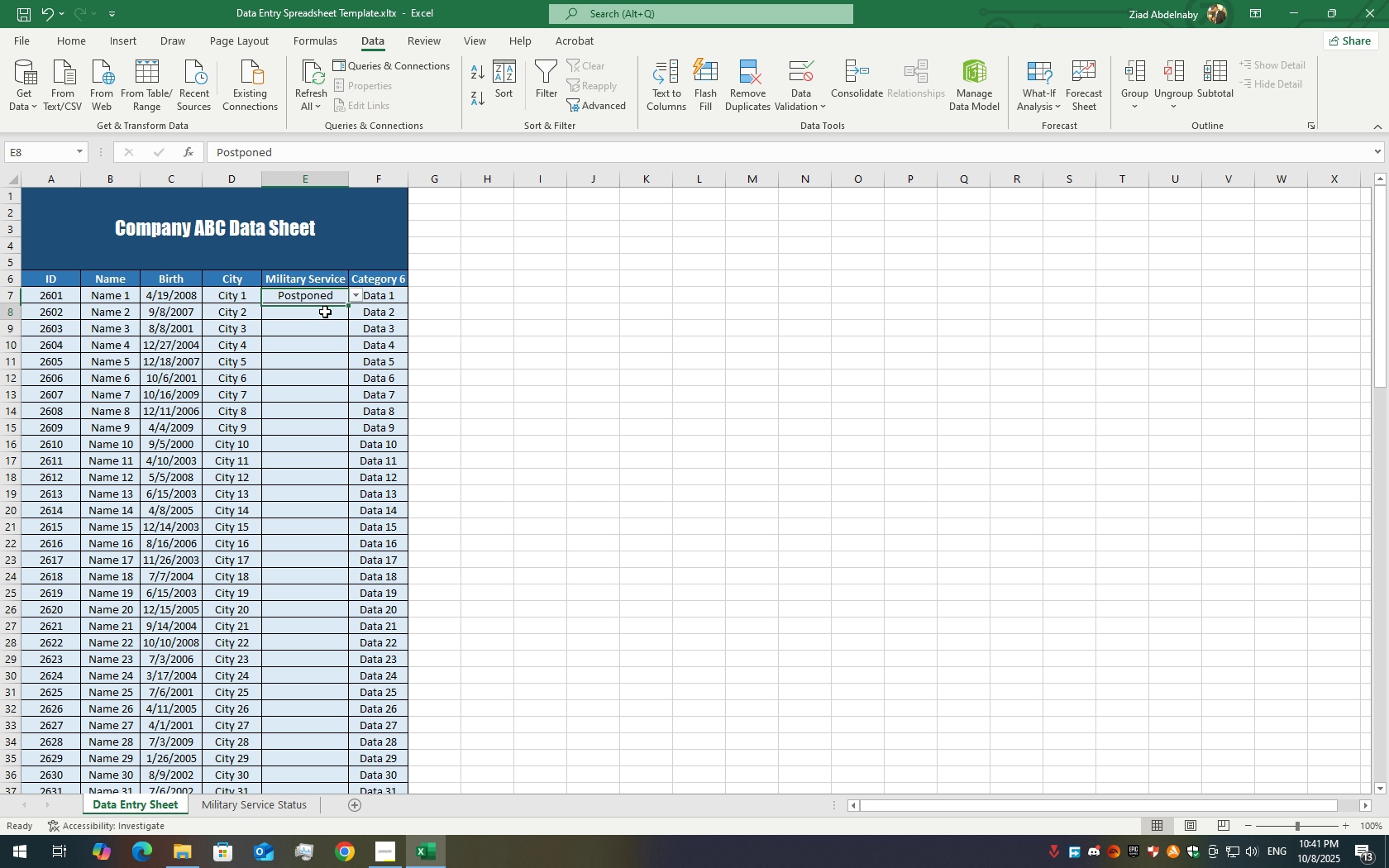 
left_click([325, 312])
 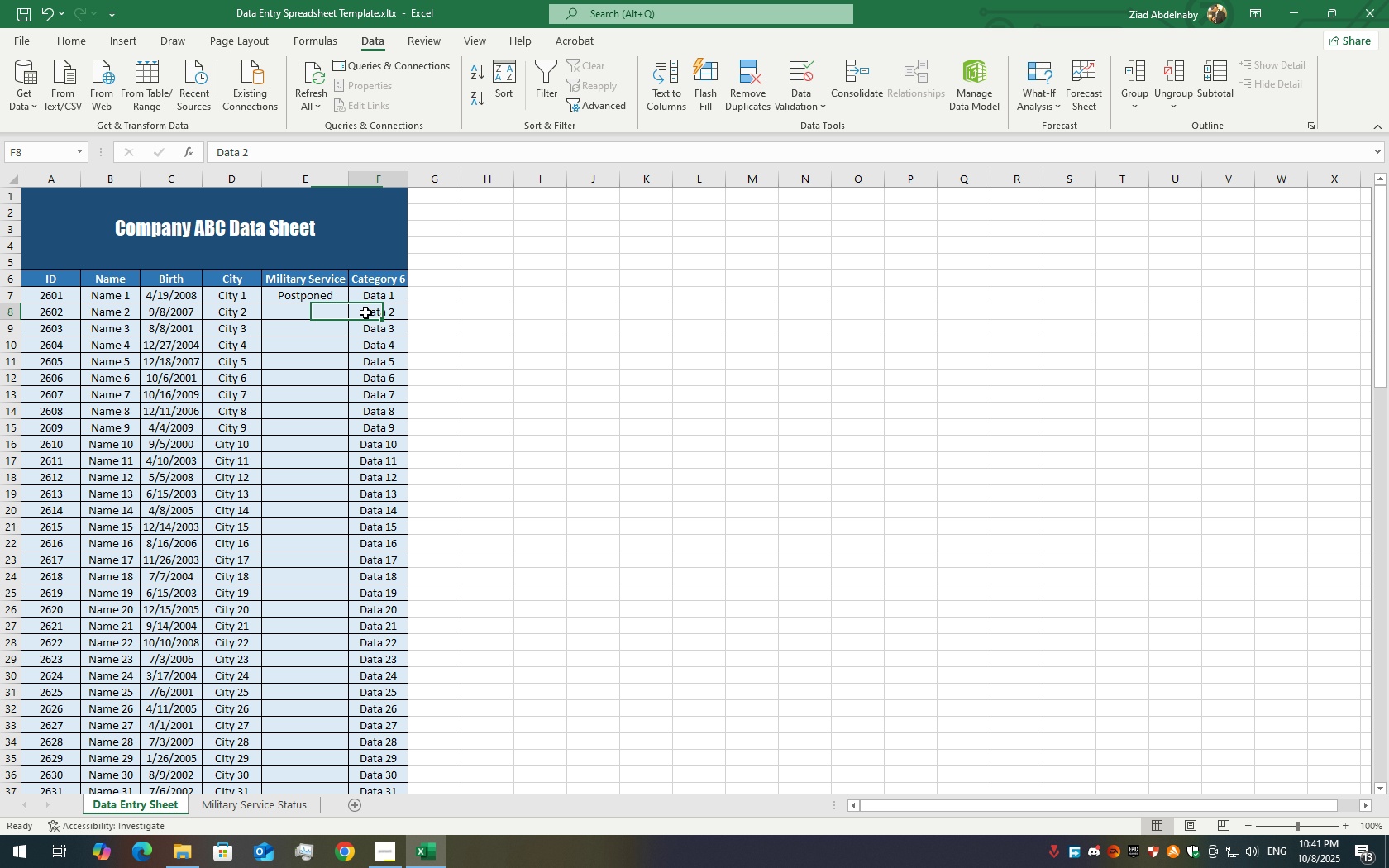 
left_click([365, 312])
 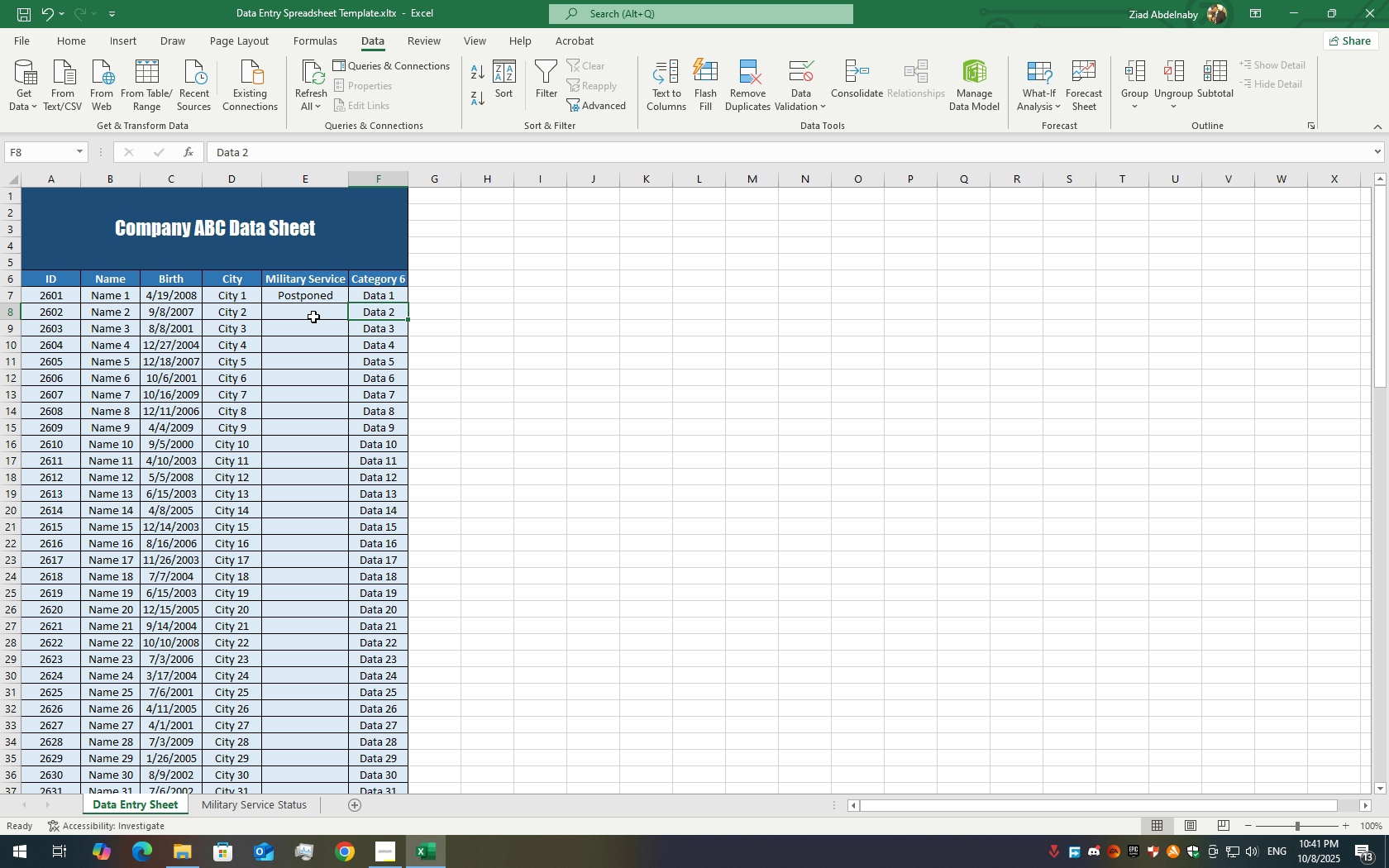 
left_click([313, 317])
 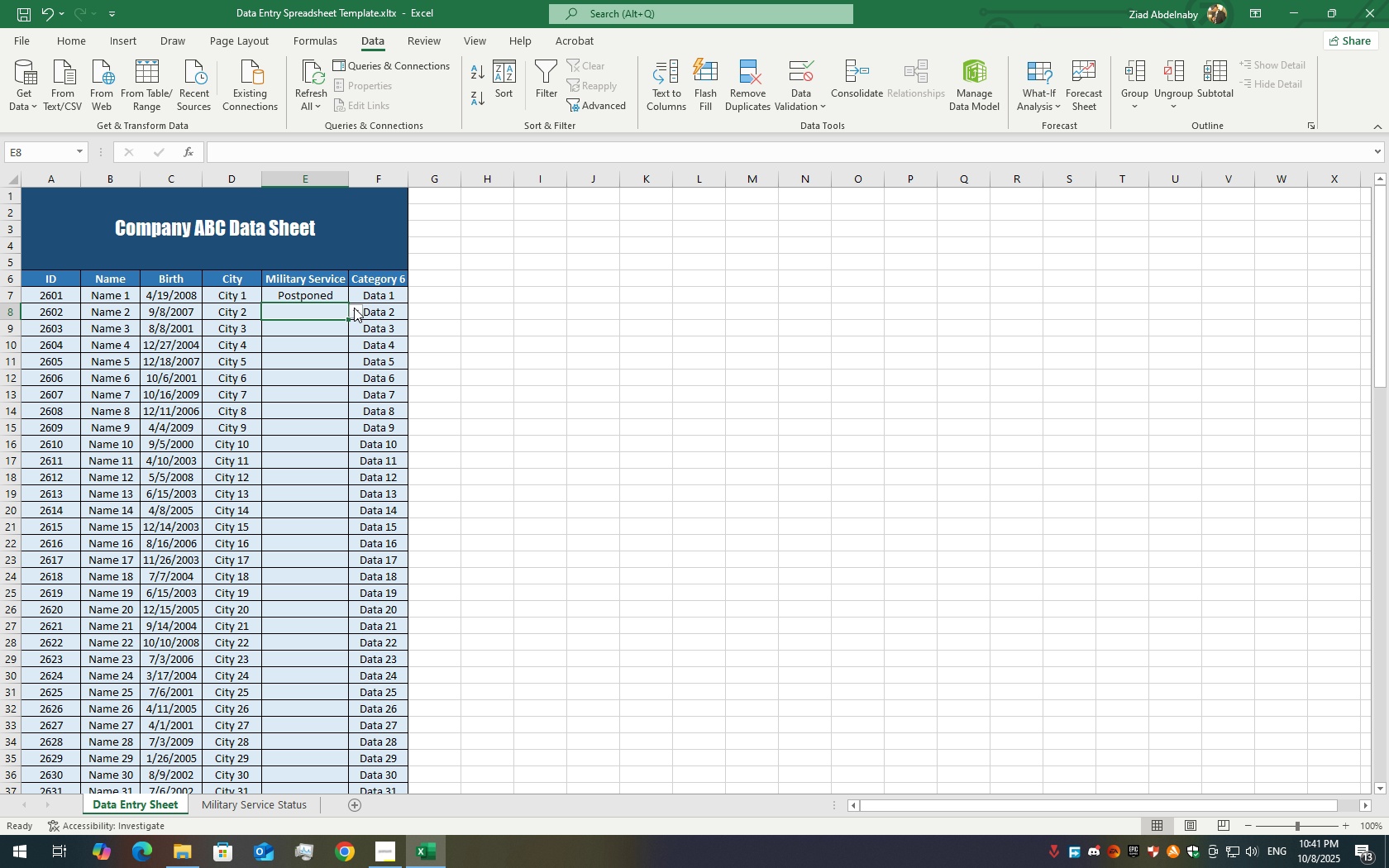 
left_click([354, 308])
 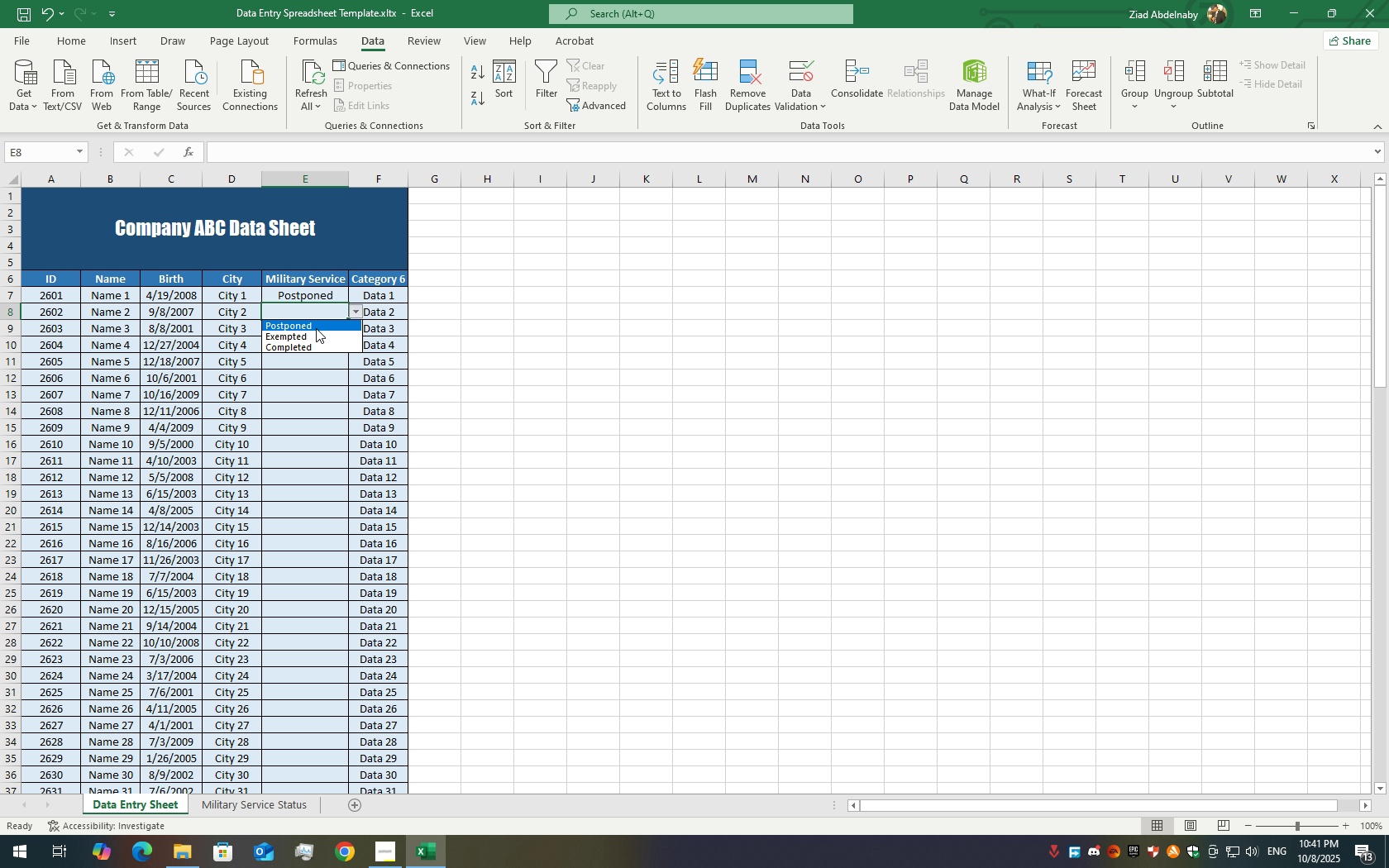 
left_click([316, 328])
 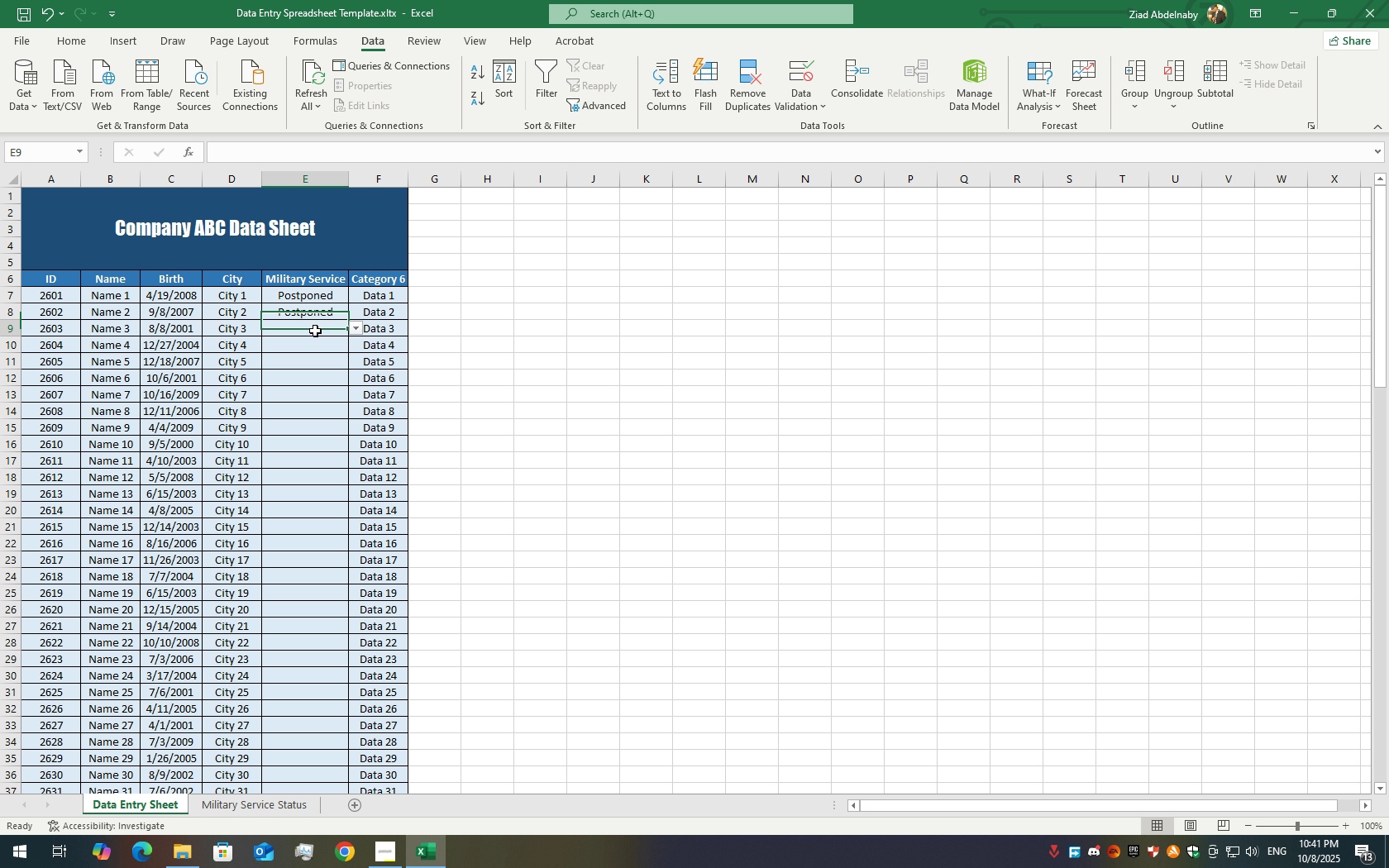 
left_click([315, 331])
 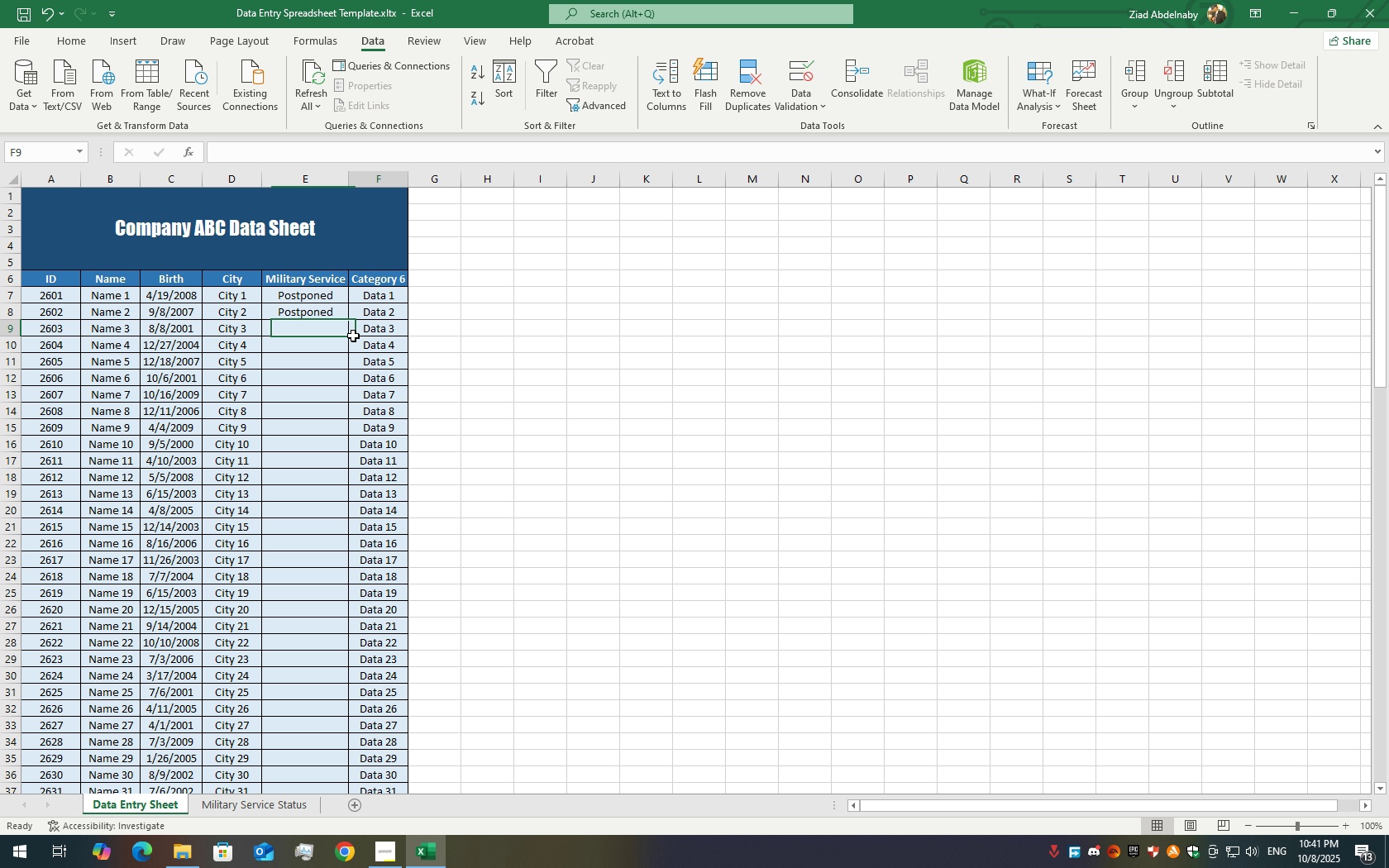 
left_click([353, 336])
 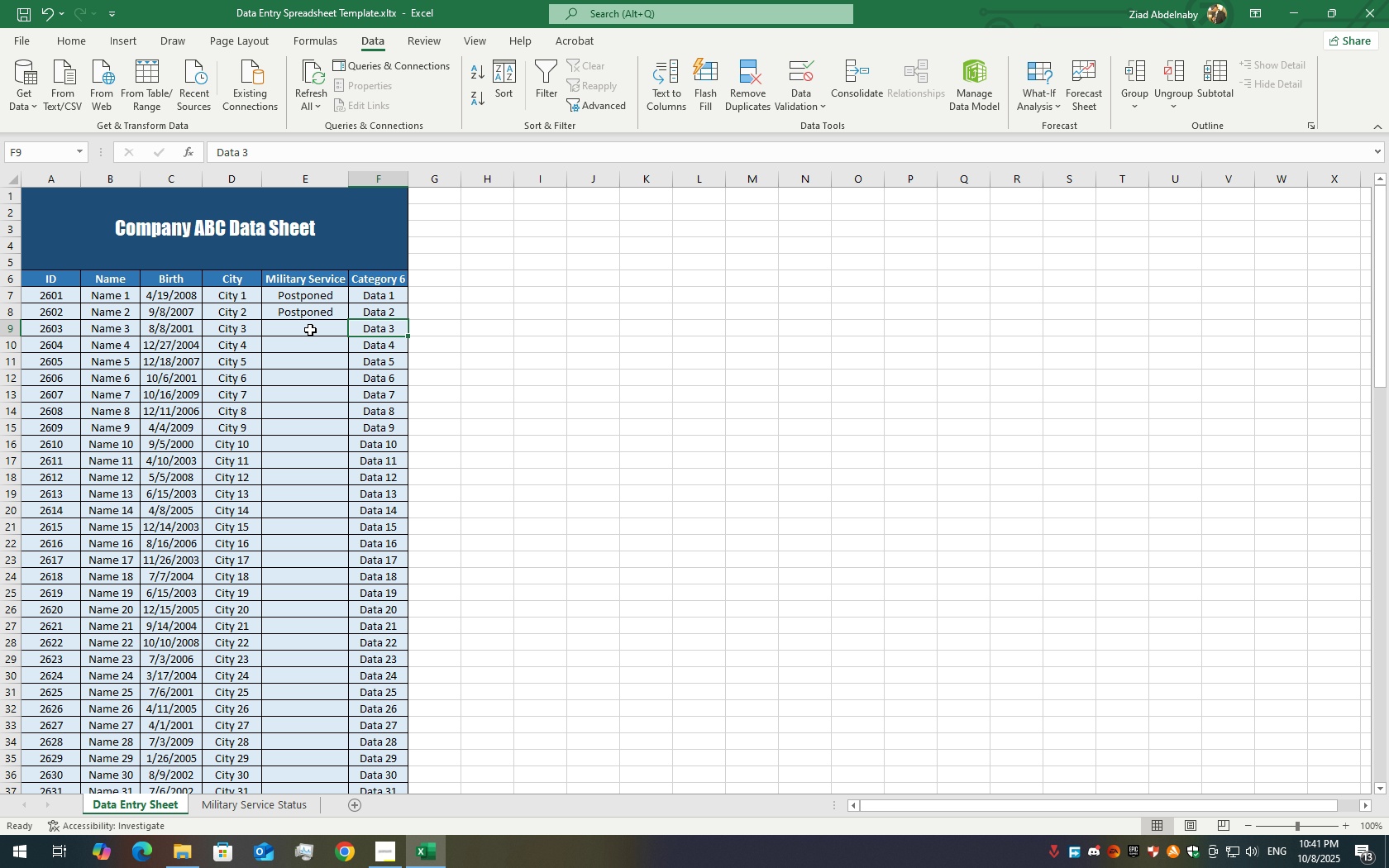 
left_click([310, 330])
 